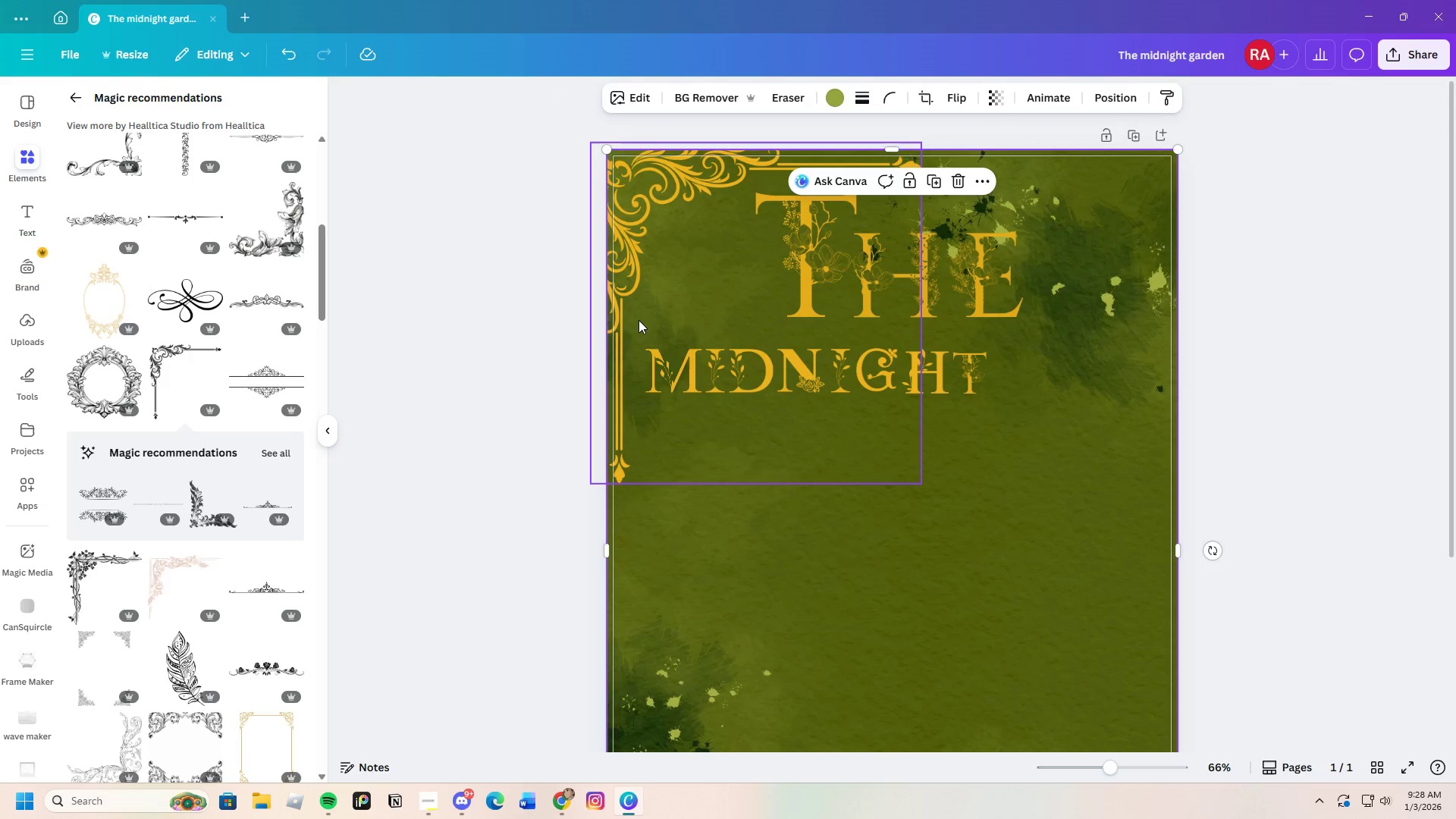 
left_click_drag(start_coordinate=[642, 324], to_coordinate=[682, 353])
 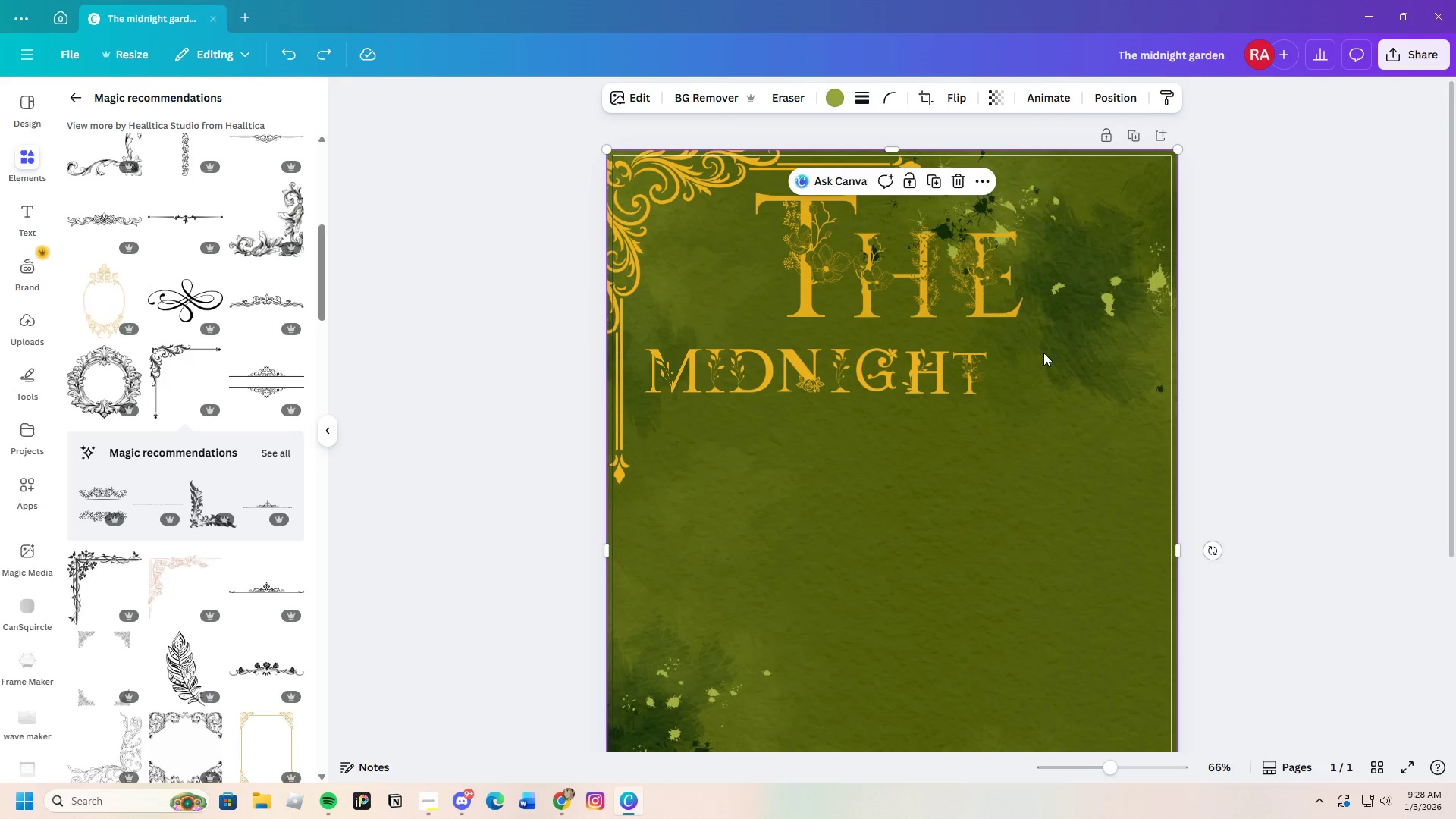 
double_click([1015, 372])
 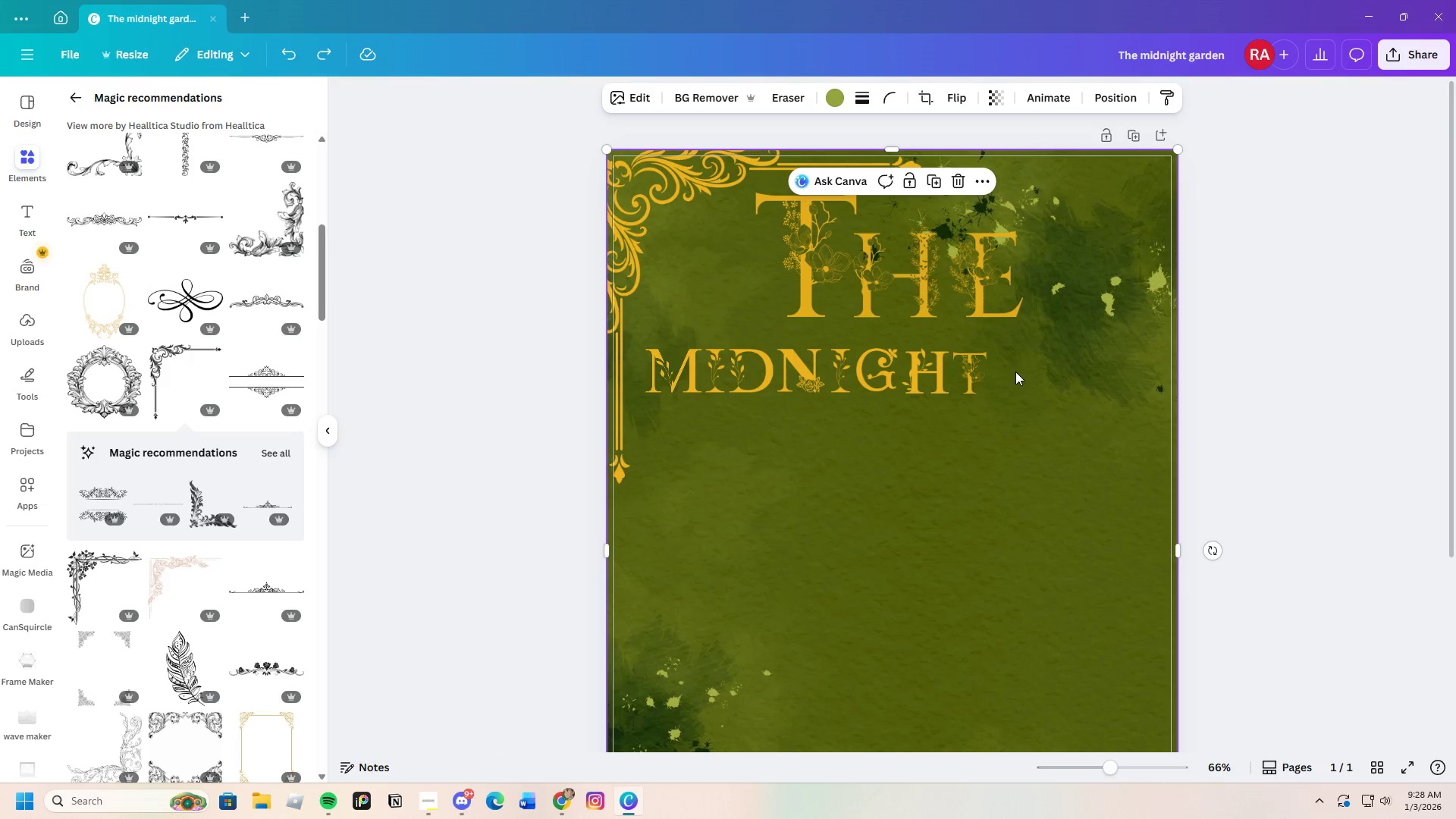 
left_click_drag(start_coordinate=[1015, 372], to_coordinate=[991, 372])
 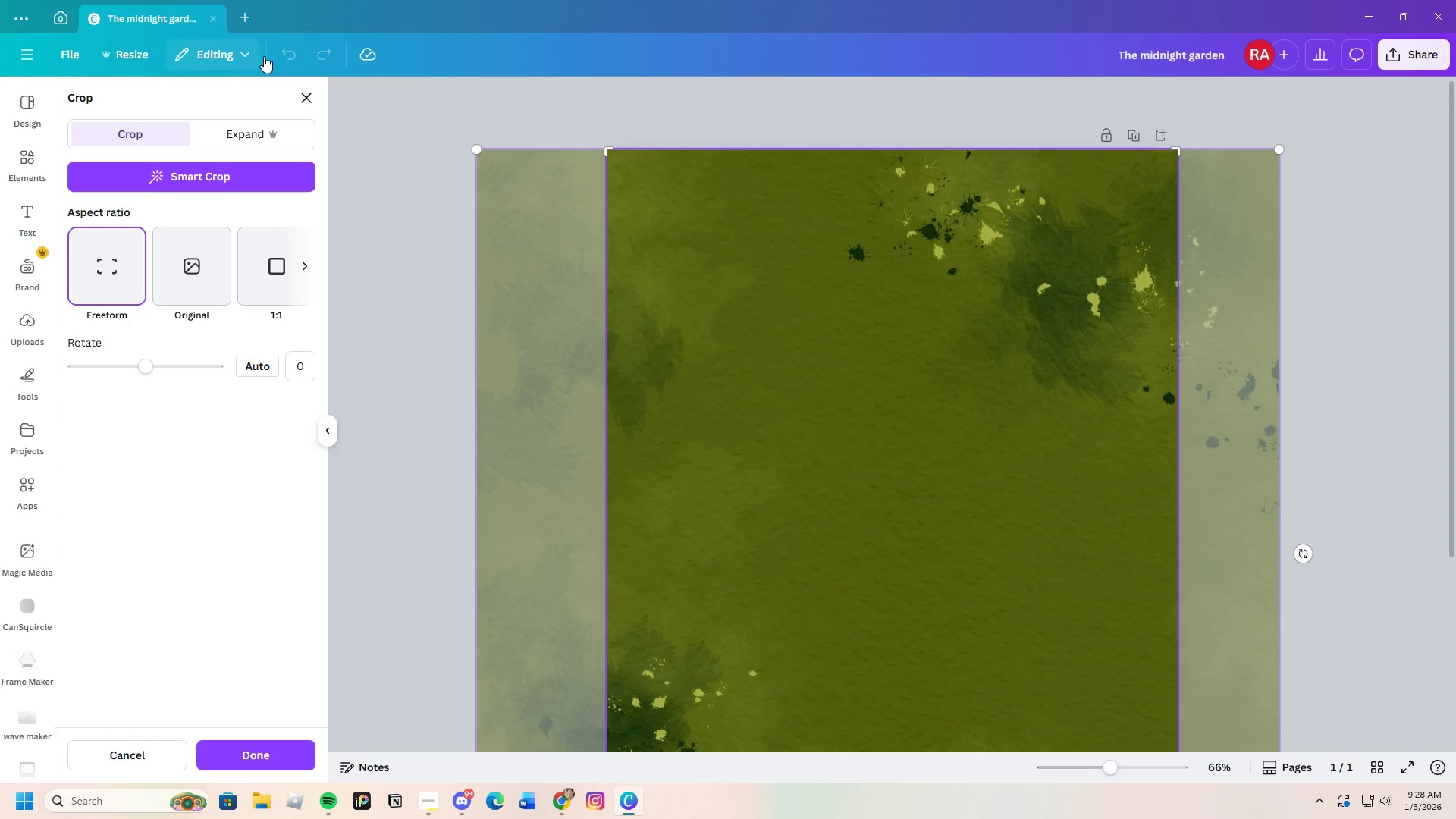 
left_click([283, 51])
 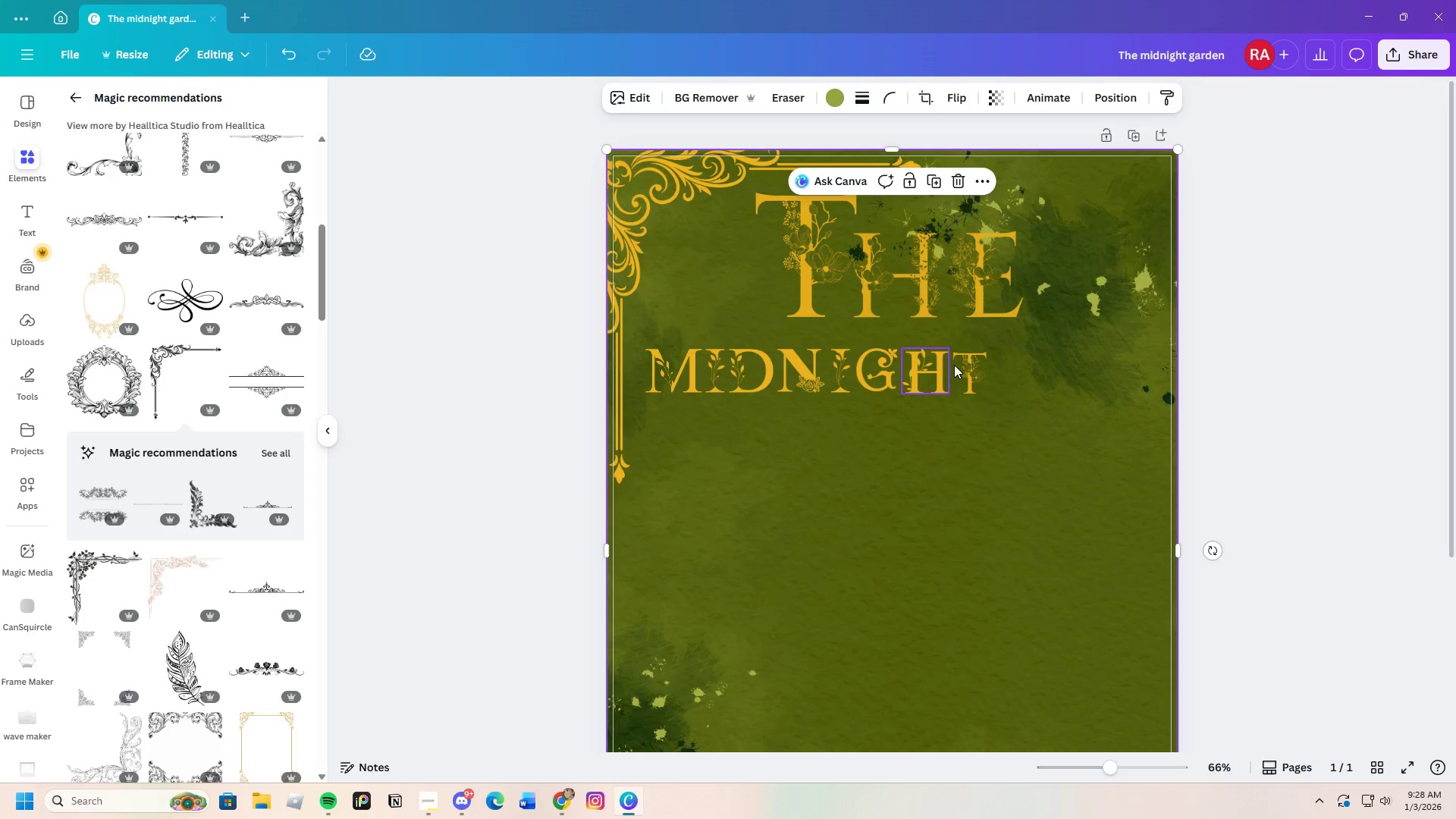 
left_click_drag(start_coordinate=[1003, 409], to_coordinate=[931, 397])
 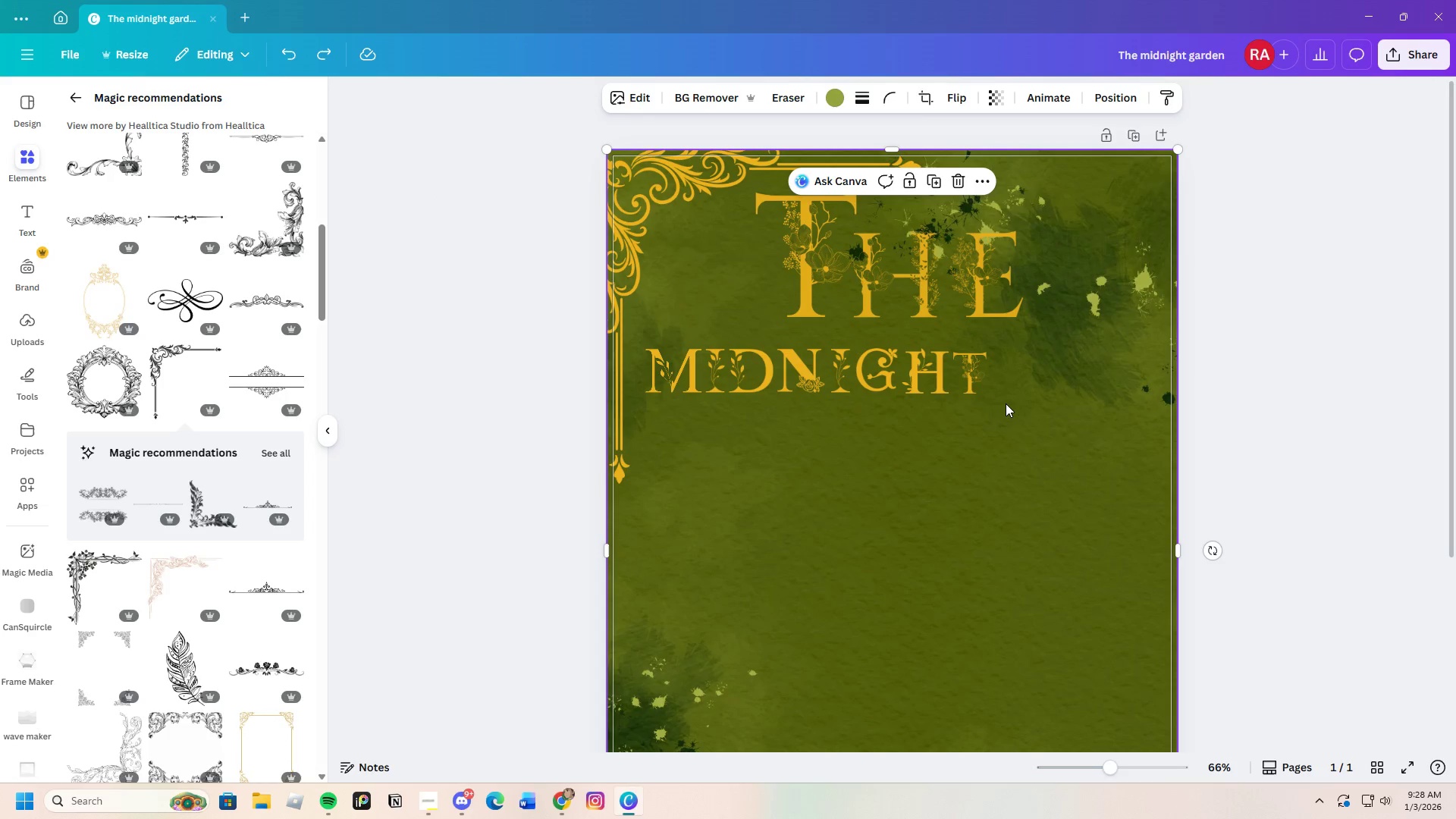 
left_click([1006, 403])
 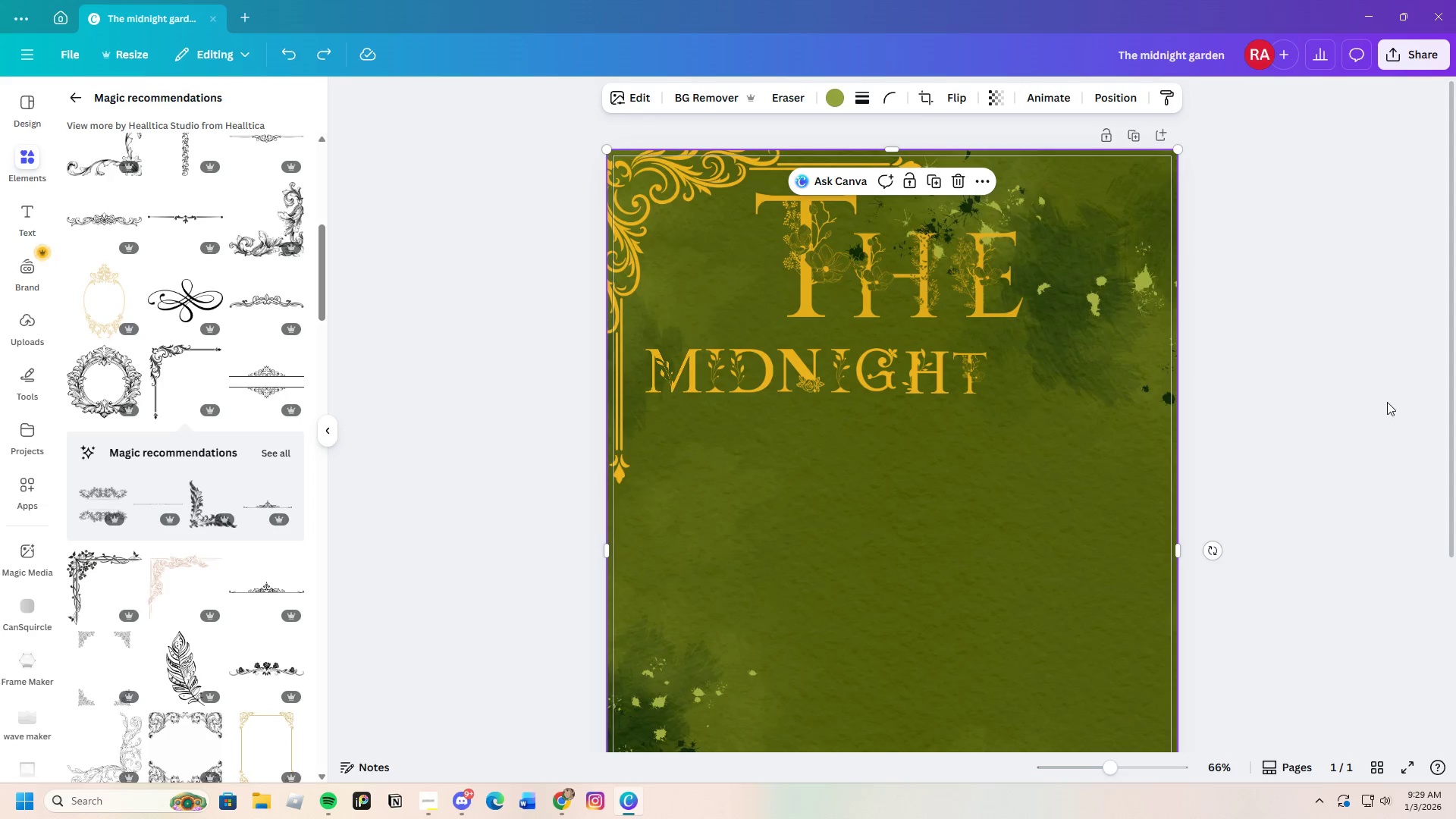 
left_click([1388, 402])
 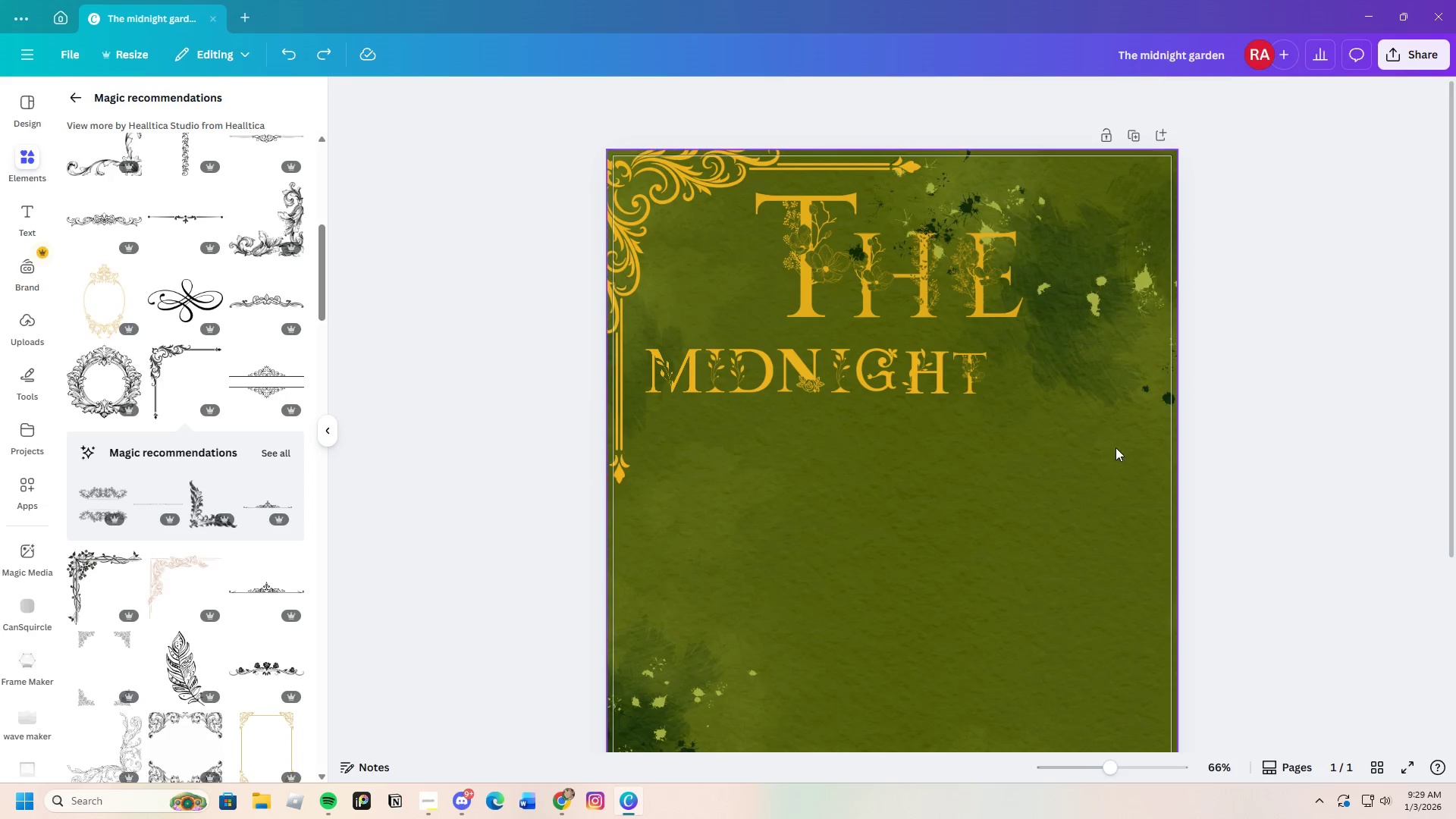 
left_click([1116, 449])
 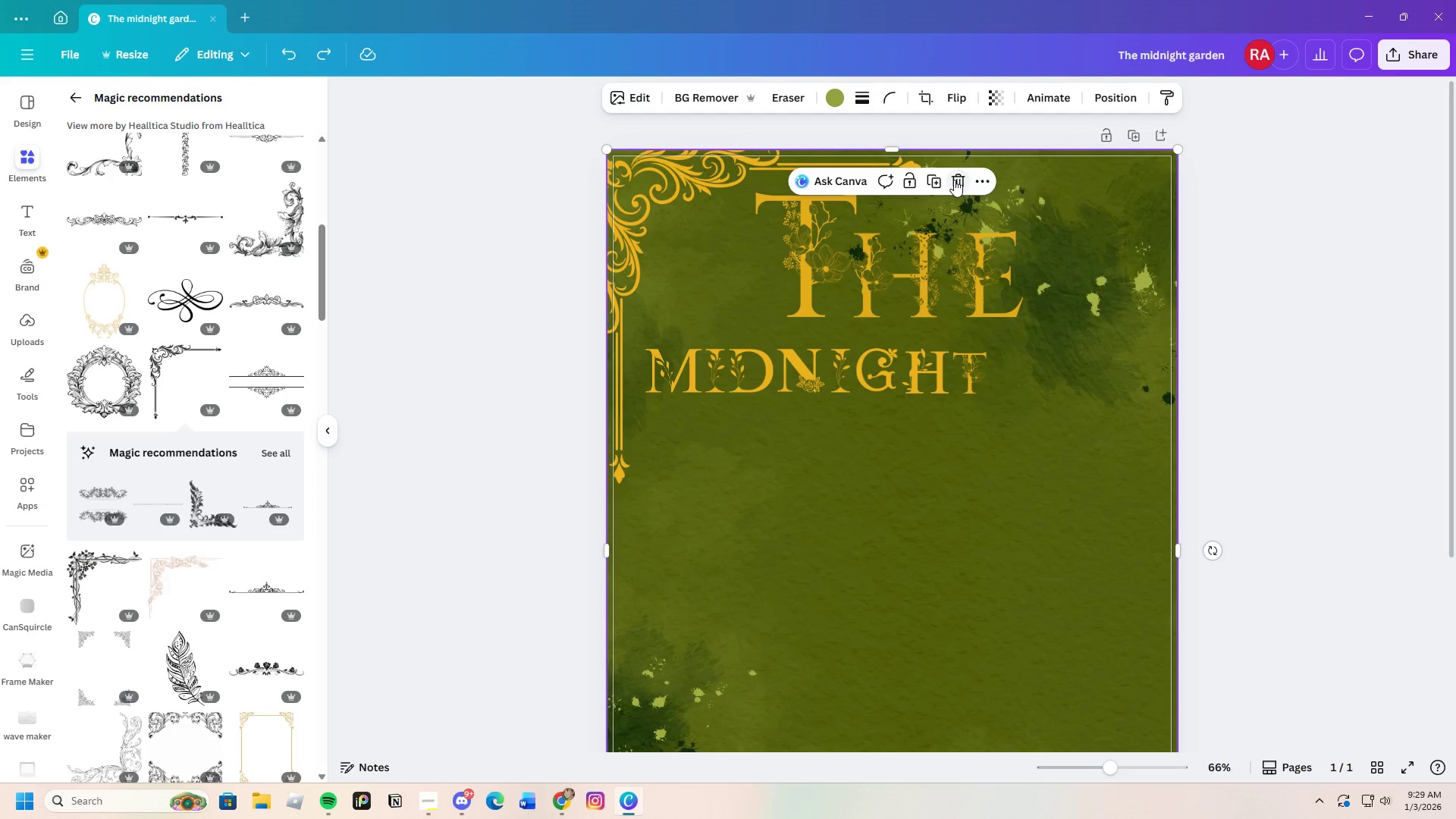 
left_click([908, 177])
 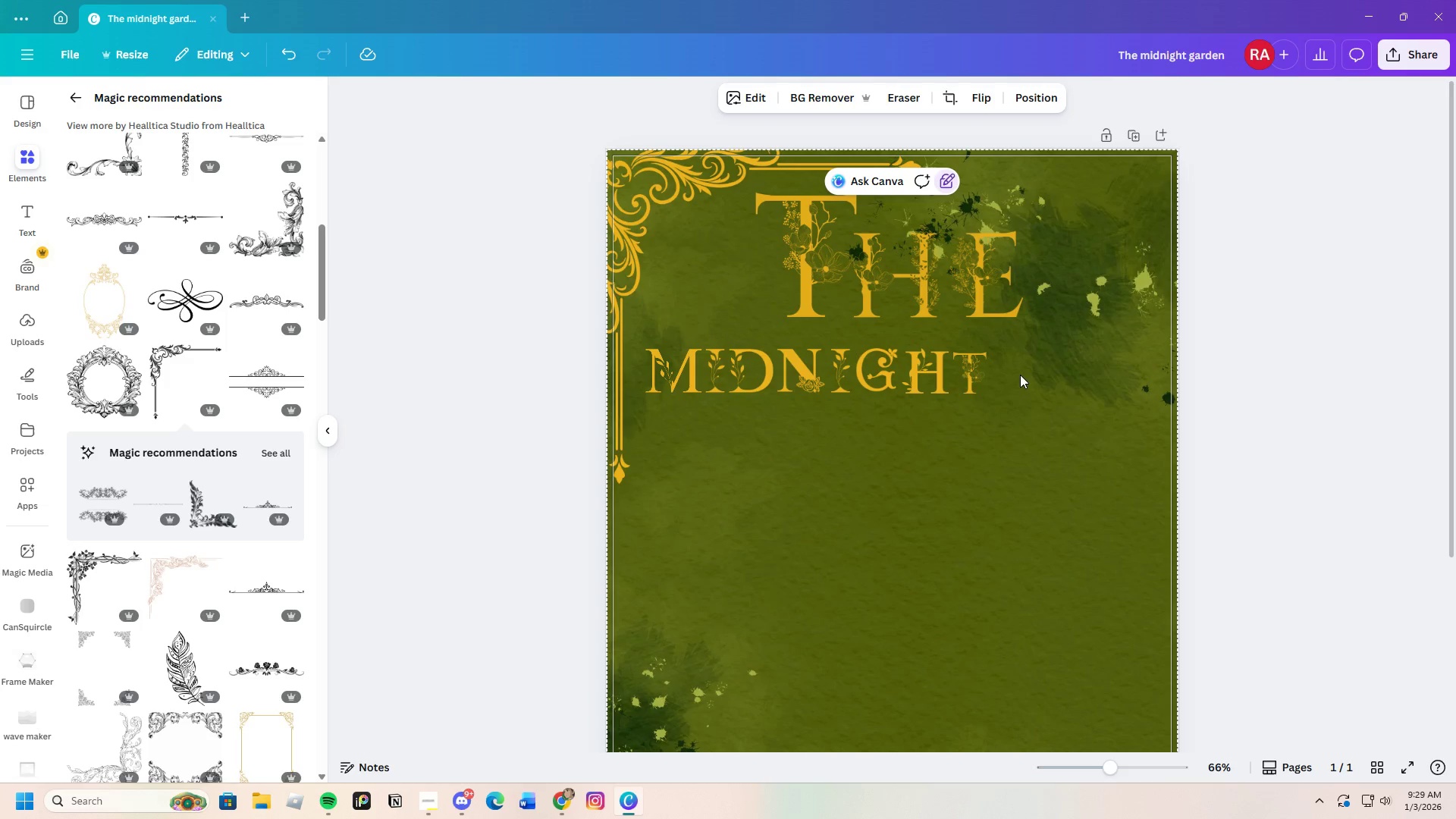 
left_click_drag(start_coordinate=[1018, 383], to_coordinate=[651, 361])
 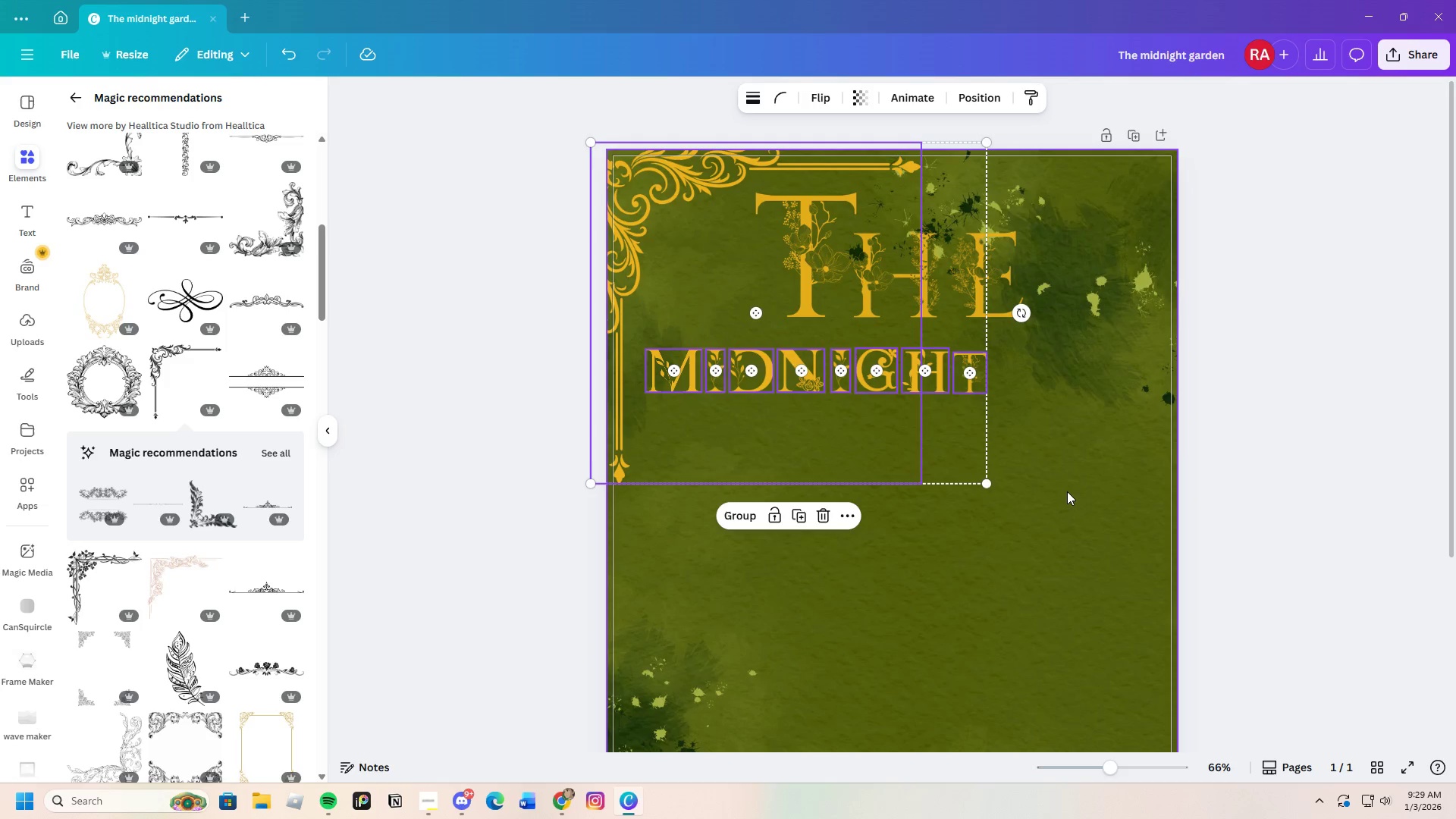 
left_click([1068, 491])
 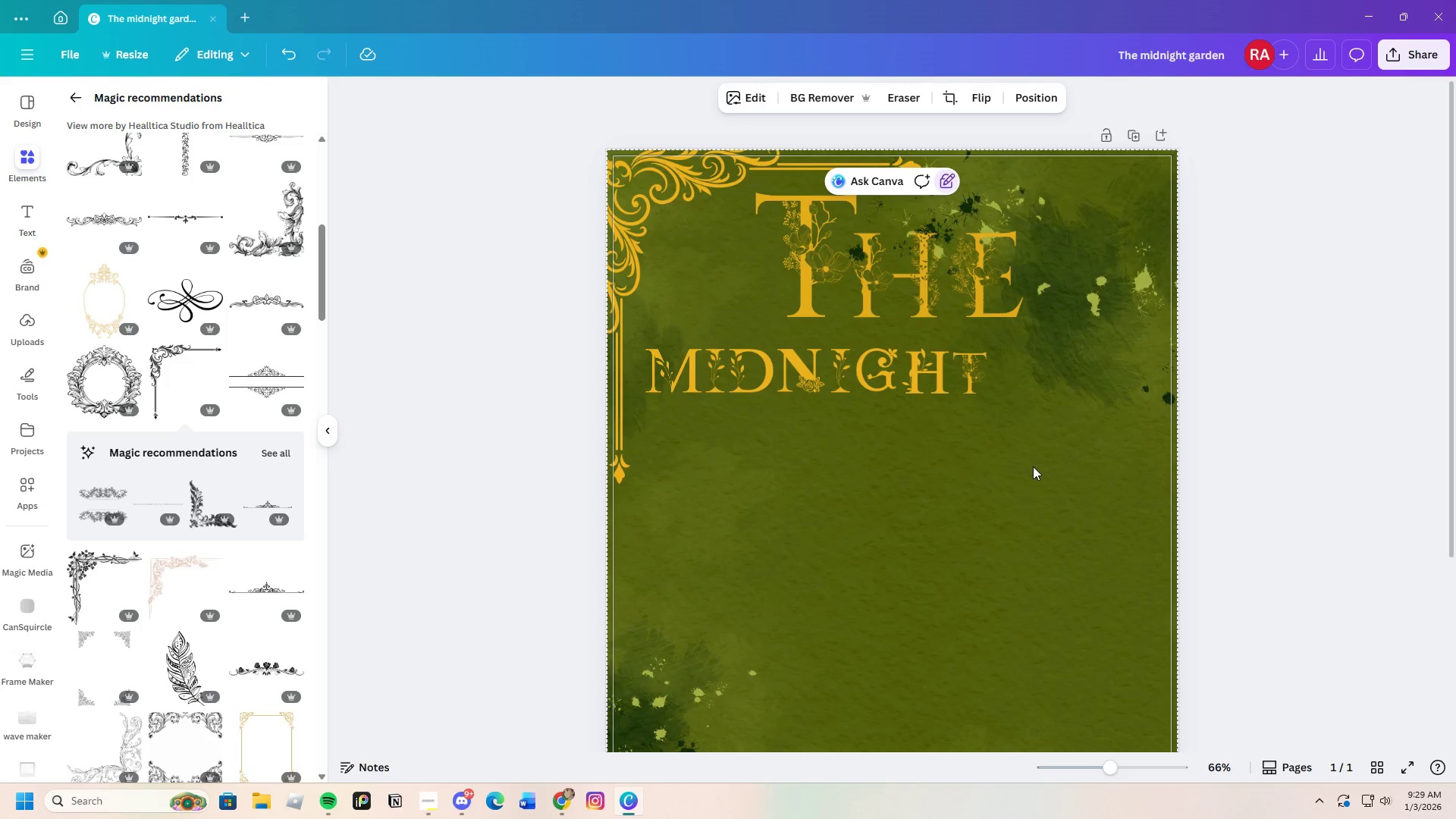 
left_click_drag(start_coordinate=[1031, 457], to_coordinate=[669, 367])
 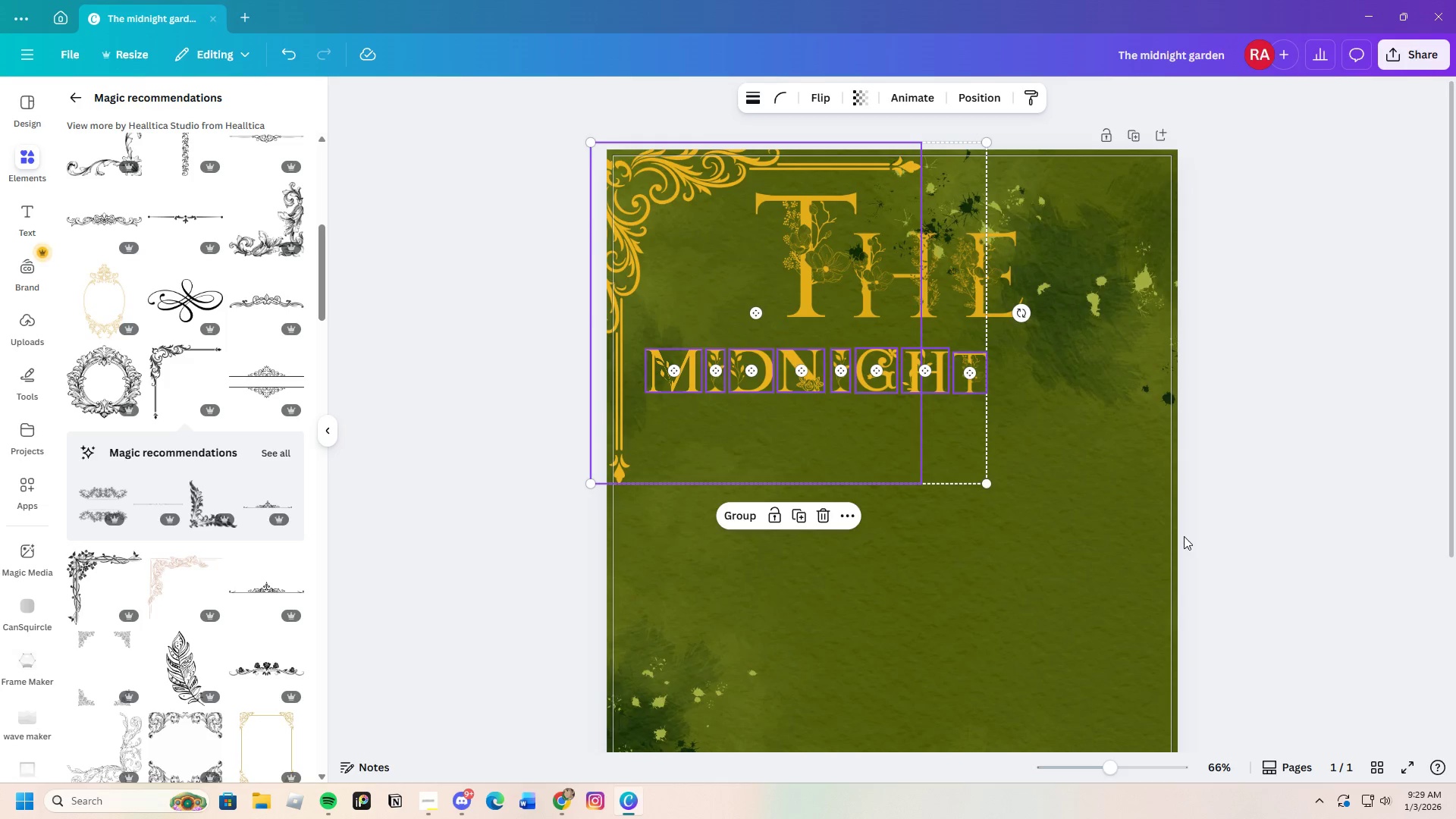 
left_click([1193, 549])
 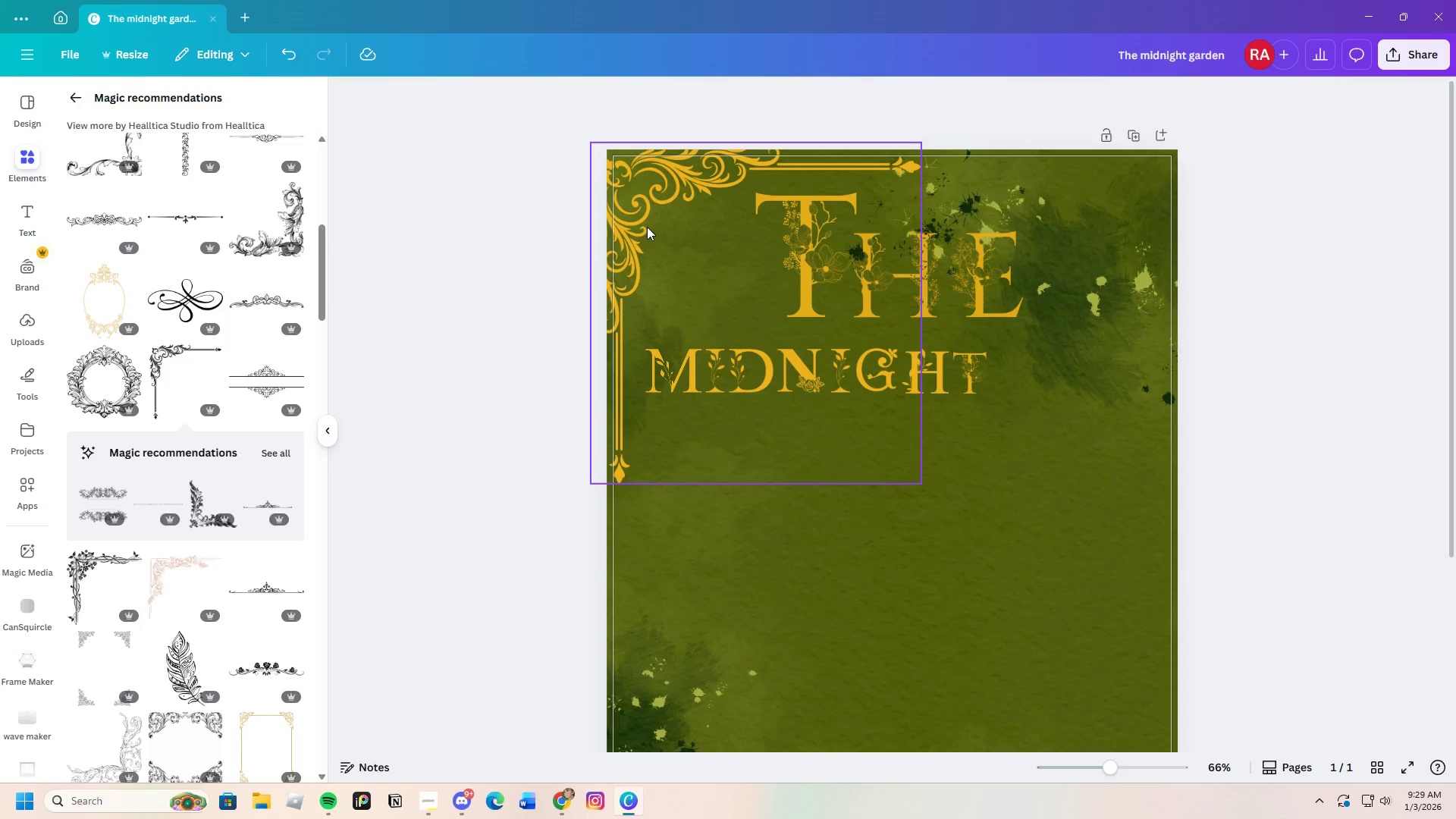 
left_click([646, 227])
 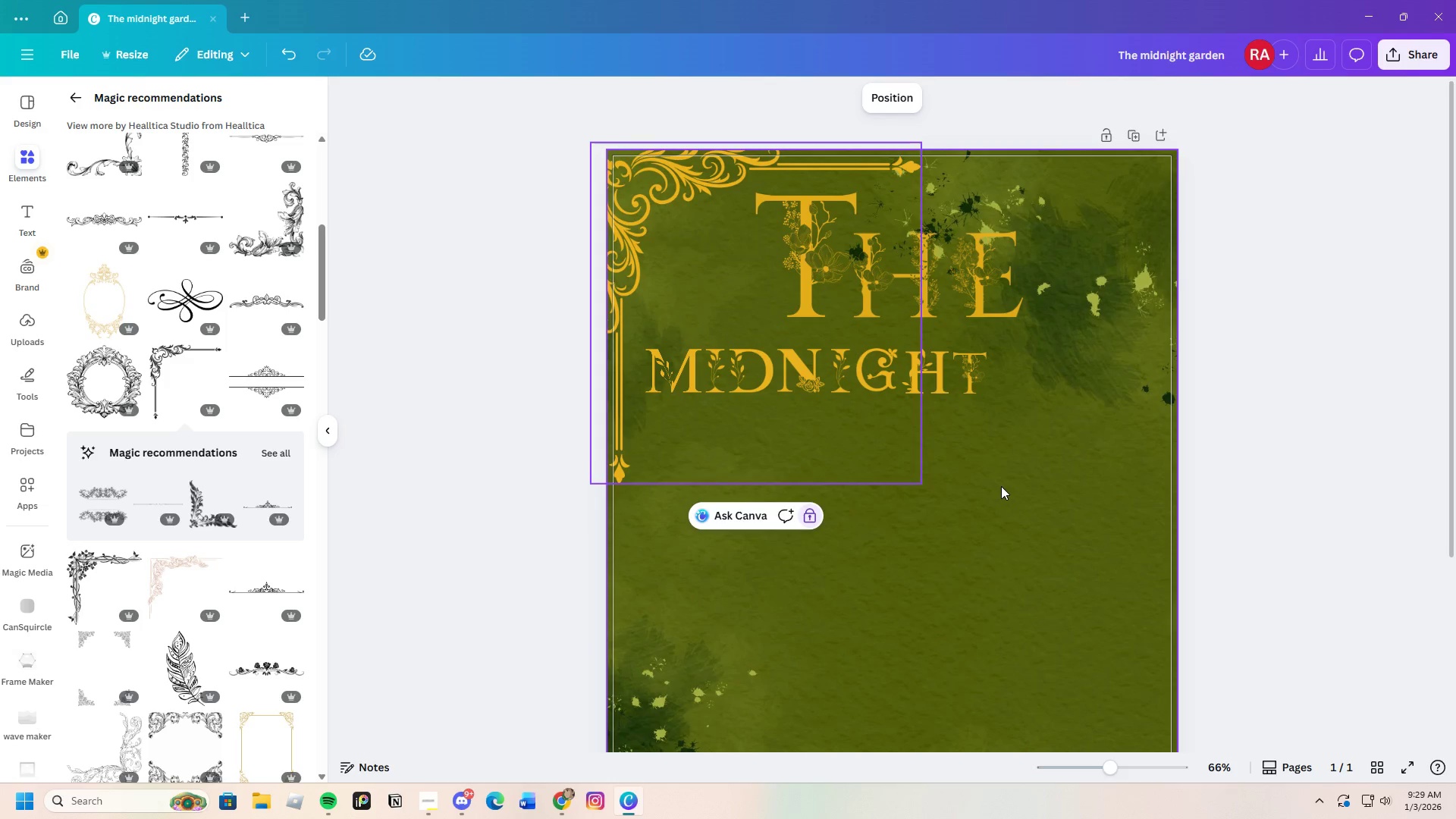 
left_click_drag(start_coordinate=[1002, 419], to_coordinate=[668, 368])
 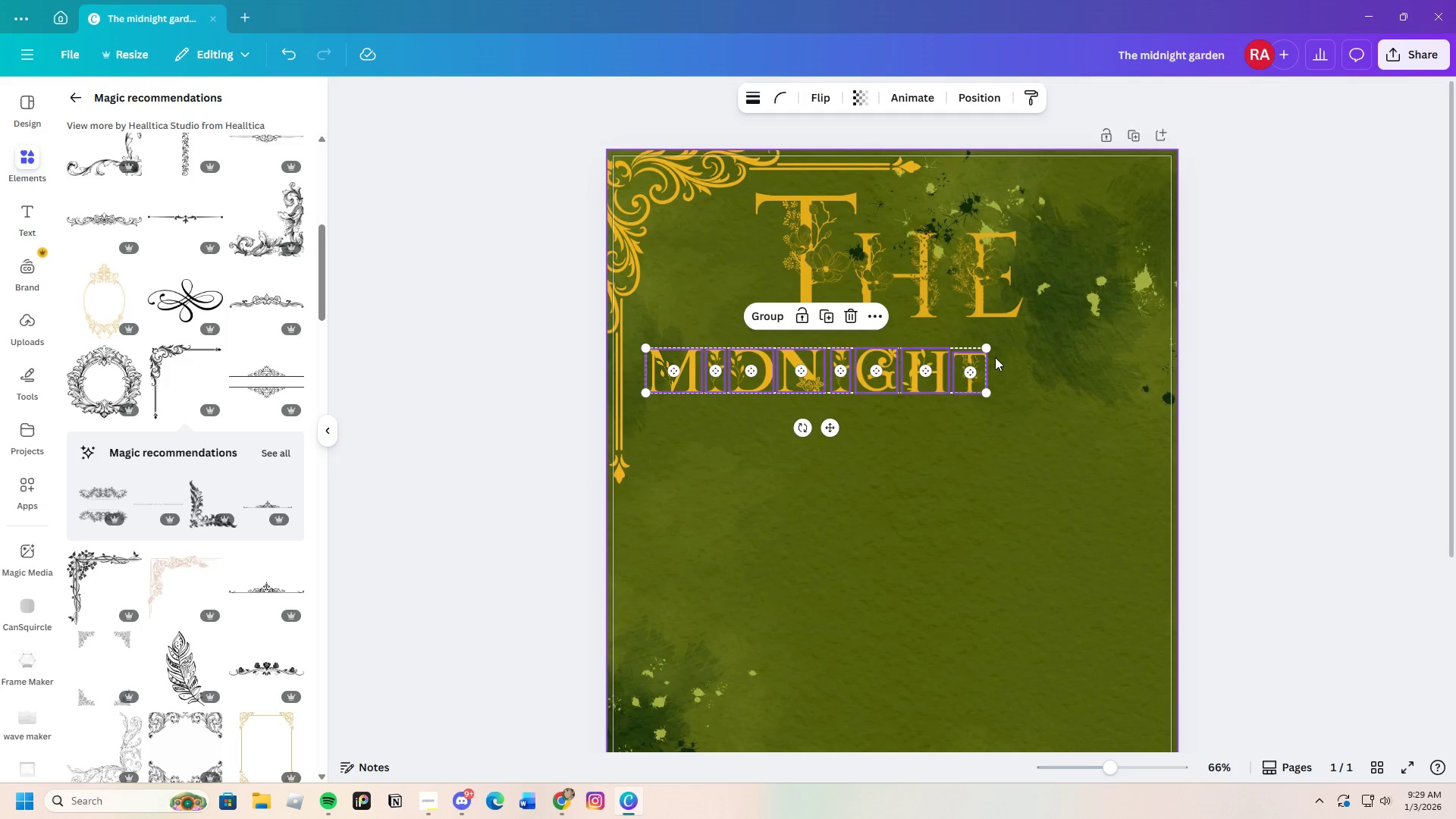 
left_click_drag(start_coordinate=[990, 351], to_coordinate=[1050, 343])
 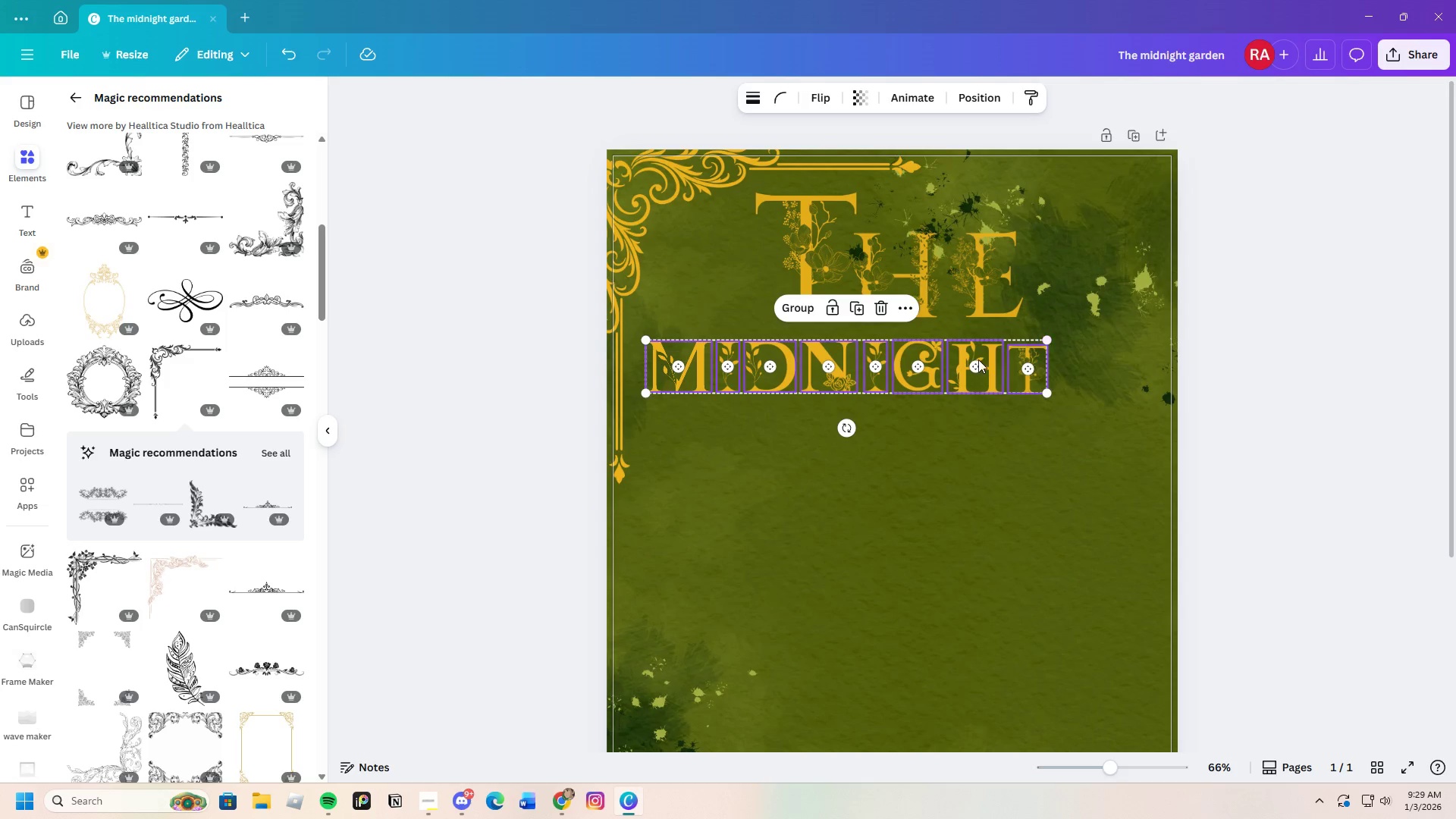 
left_click_drag(start_coordinate=[978, 359], to_coordinate=[1009, 371])
 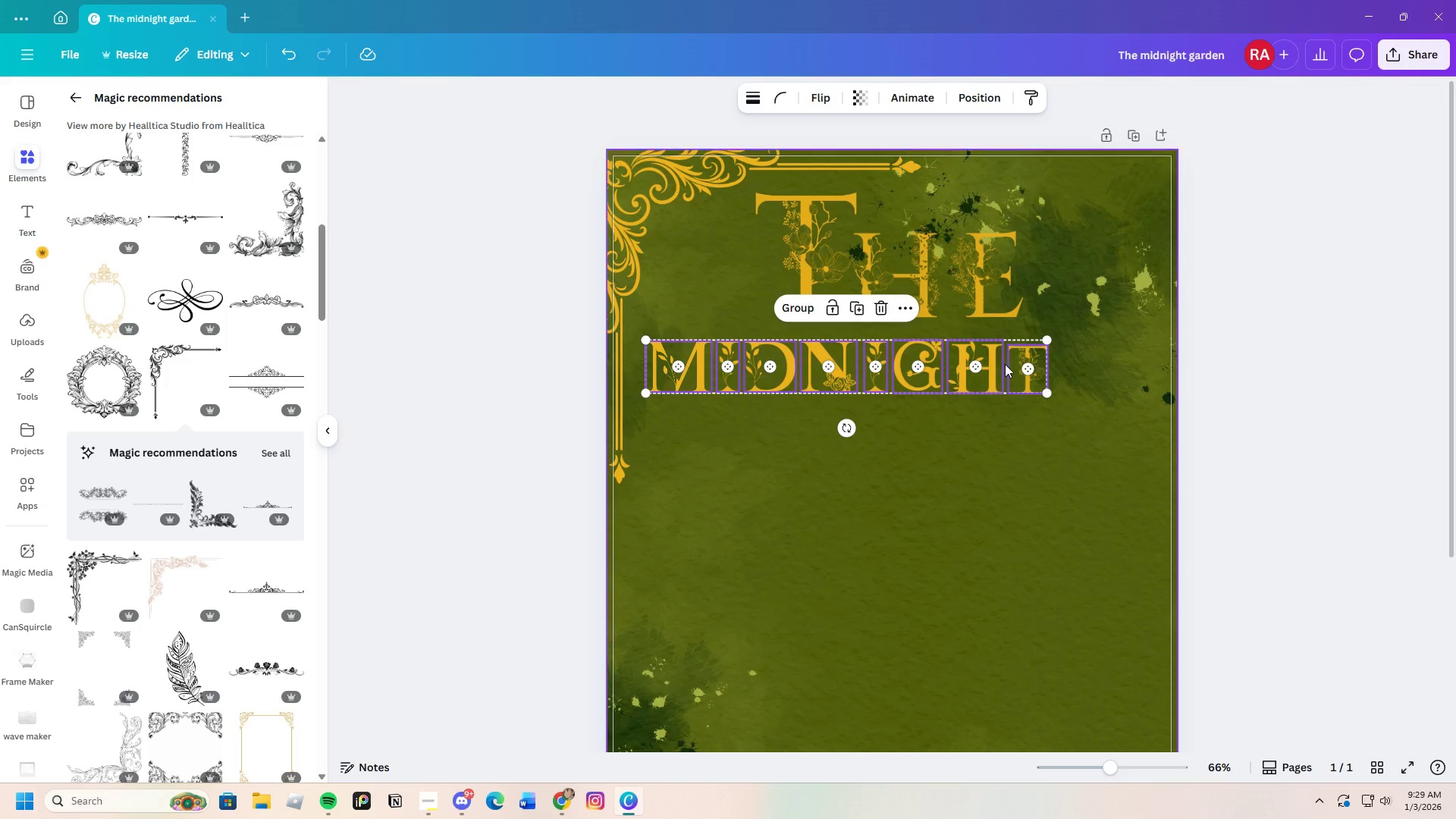 
left_click_drag(start_coordinate=[1005, 364], to_coordinate=[1056, 380])
 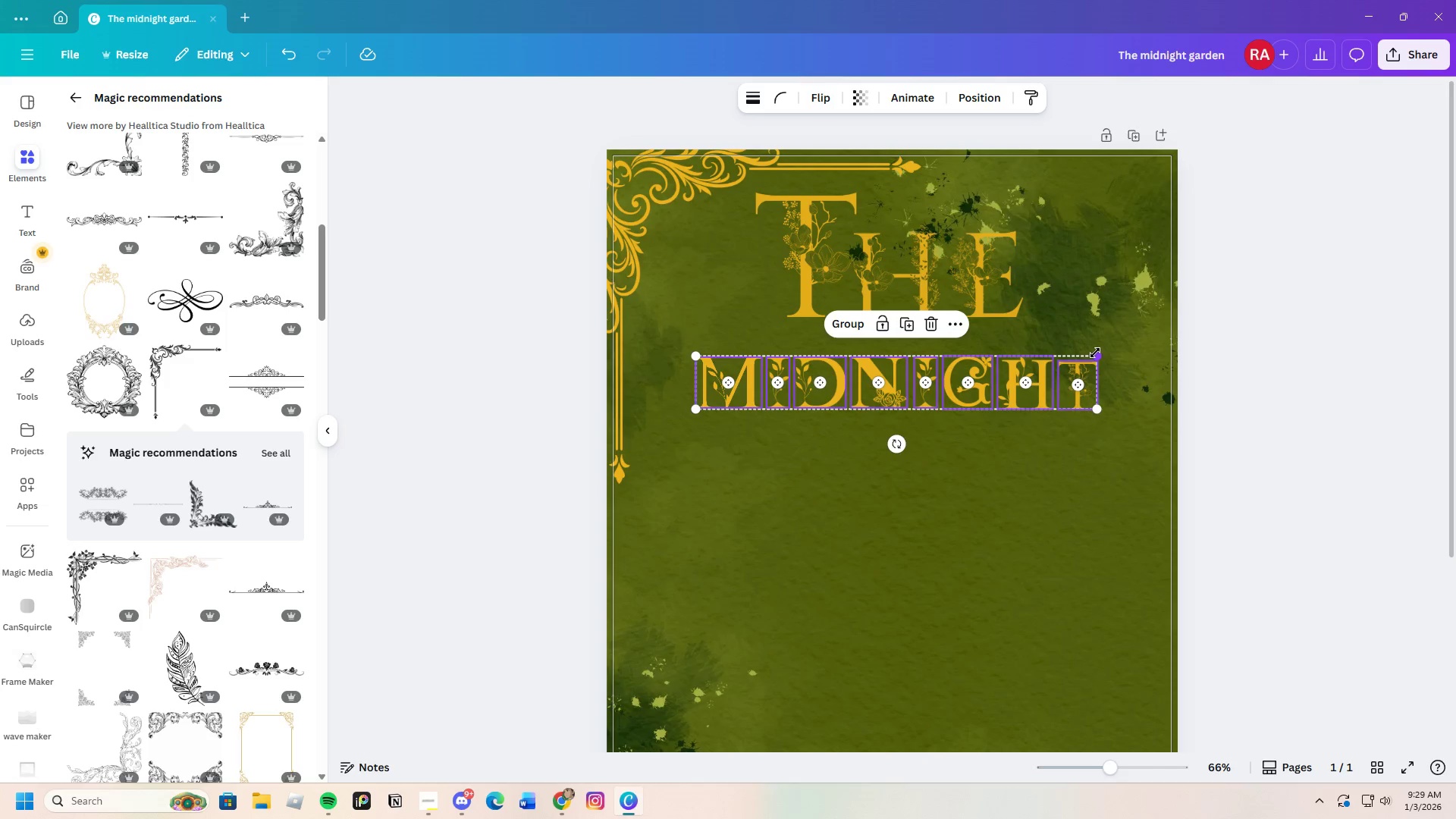 
left_click_drag(start_coordinate=[1095, 353], to_coordinate=[1116, 331])
 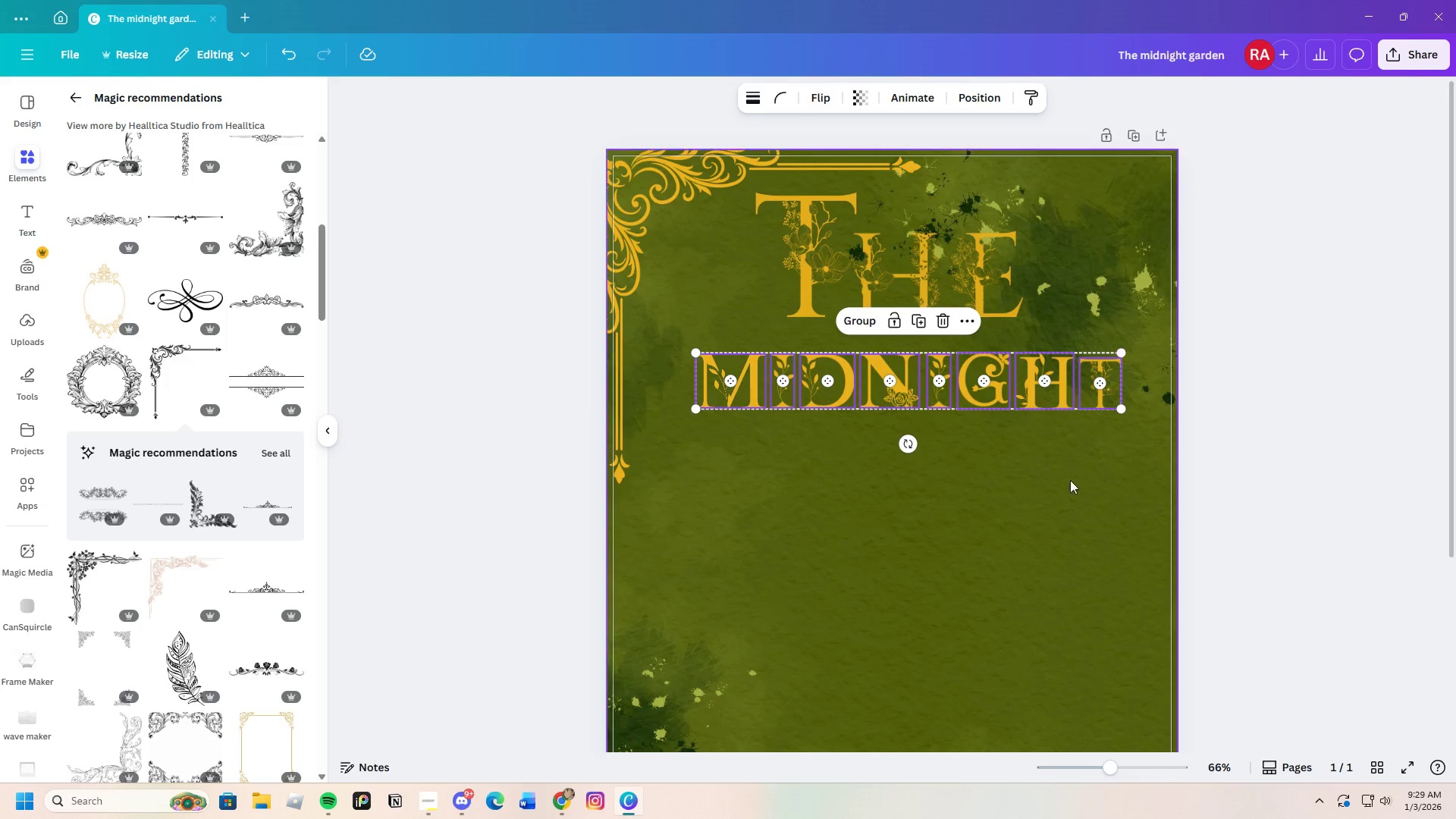 
left_click([1069, 481])
 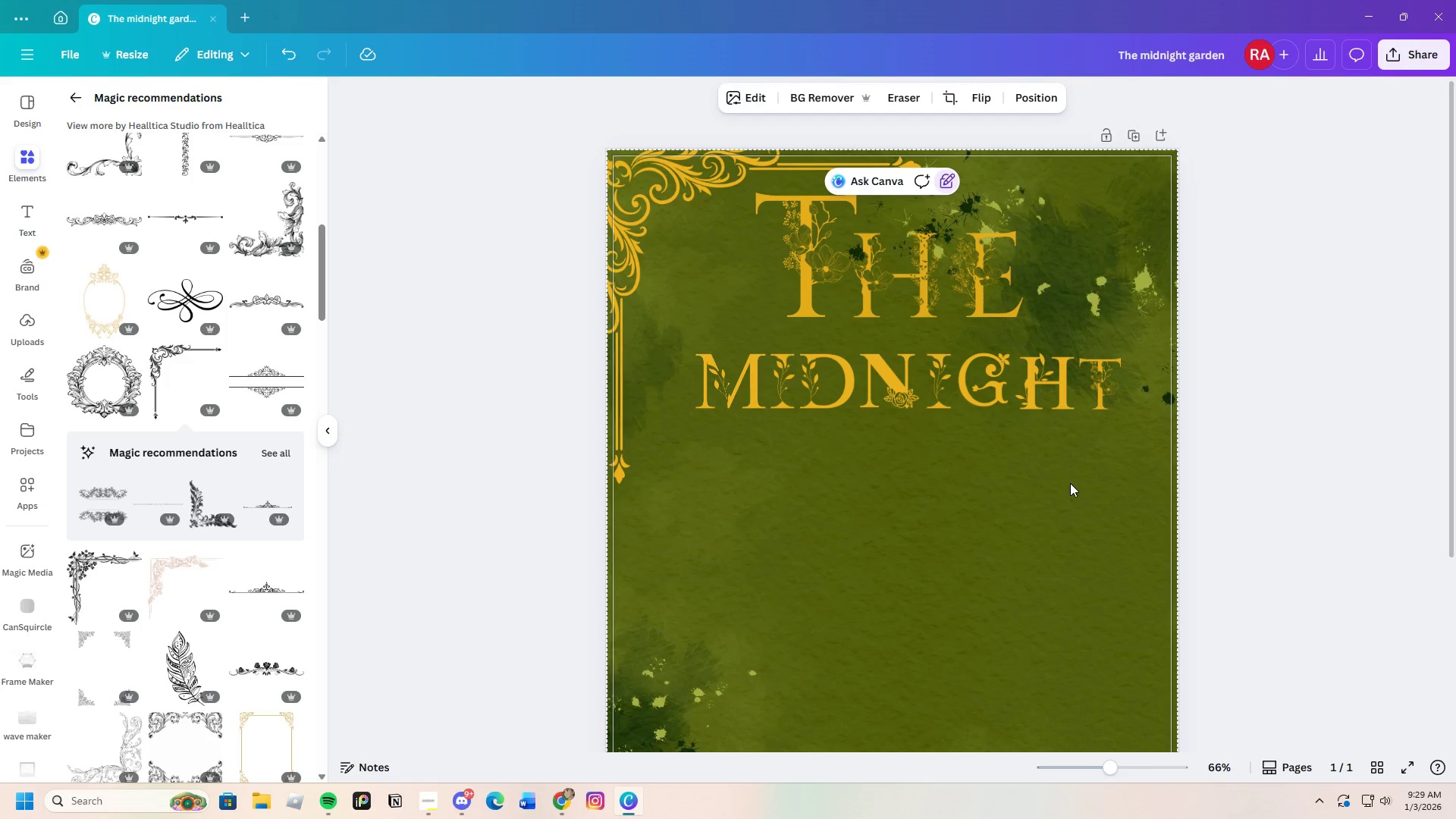 
scroll: coordinate [1099, 627], scroll_direction: down, amount: 6.0
 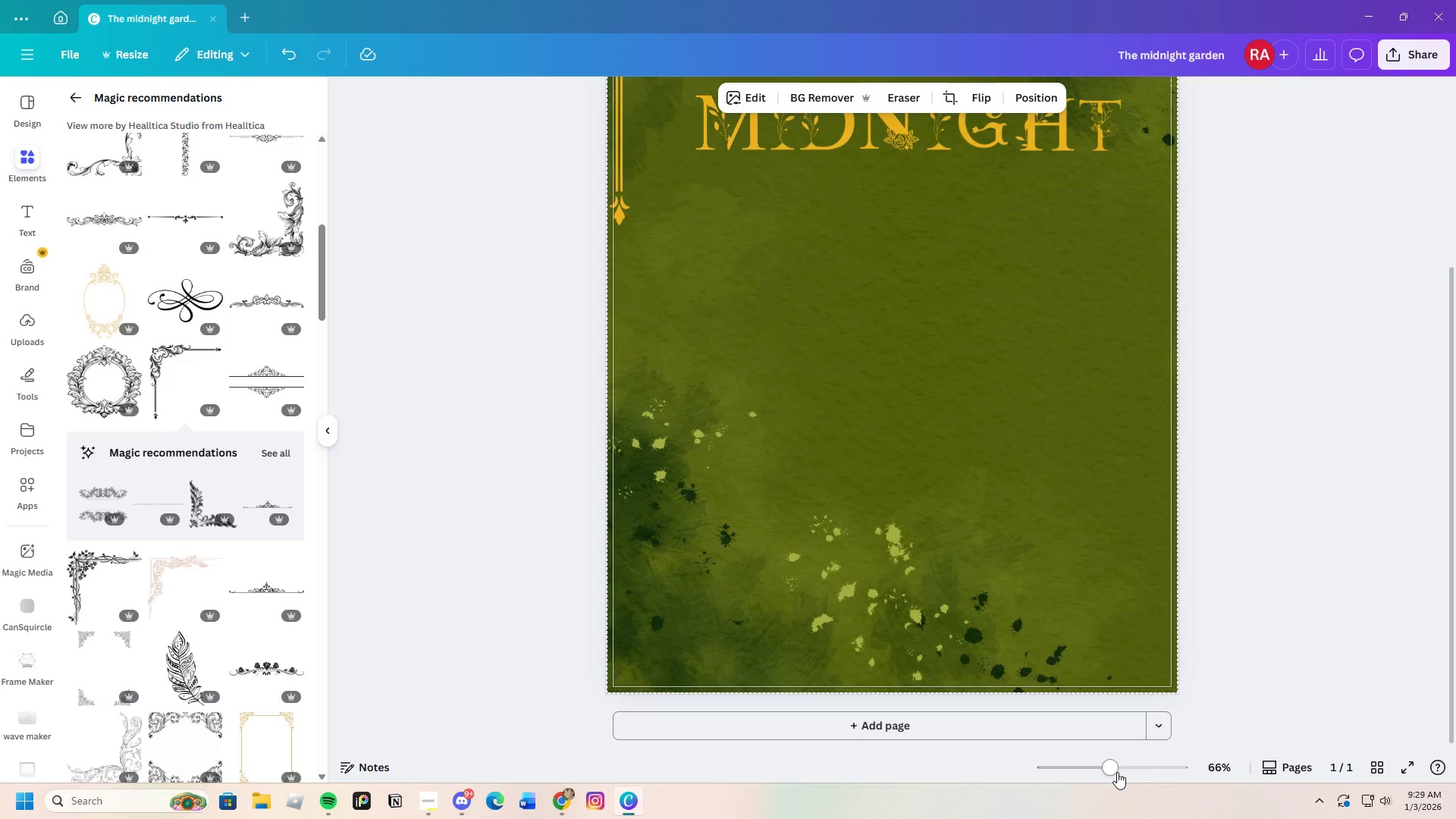 
left_click_drag(start_coordinate=[1116, 772], to_coordinate=[1102, 800])
 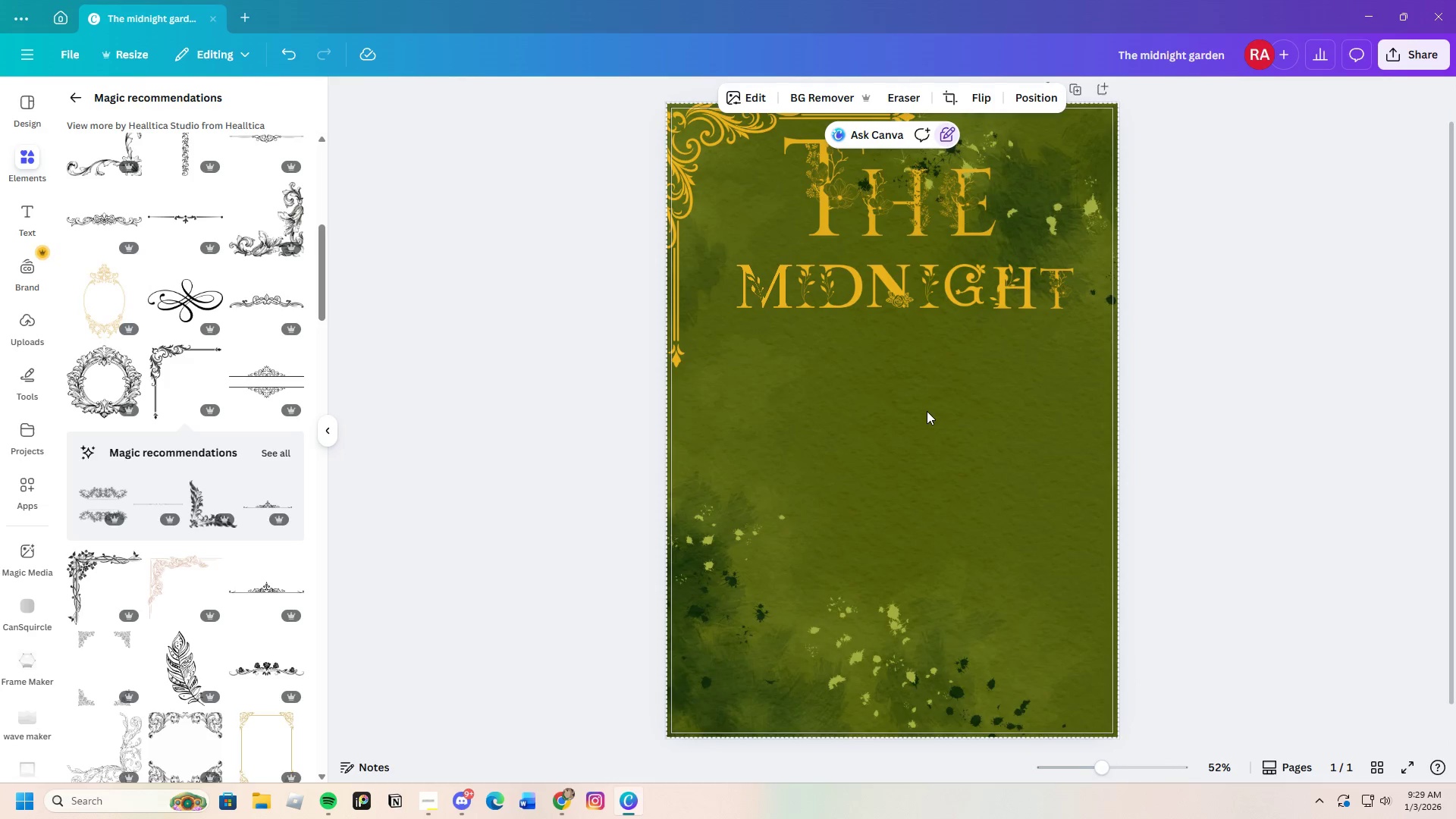 
scroll: coordinate [924, 408], scroll_direction: up, amount: 2.0
 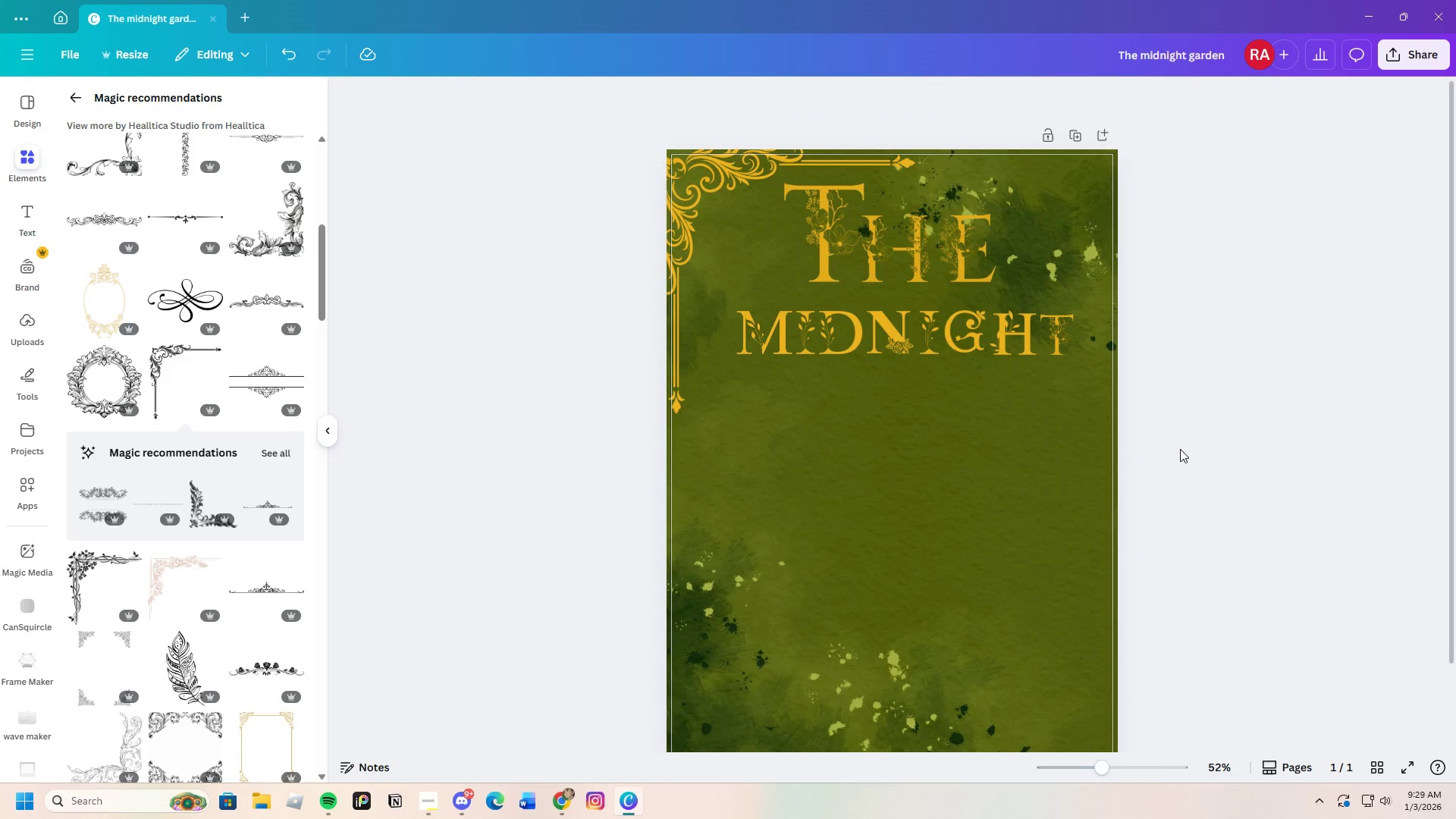 
scroll: coordinate [1163, 467], scroll_direction: down, amount: 3.0
 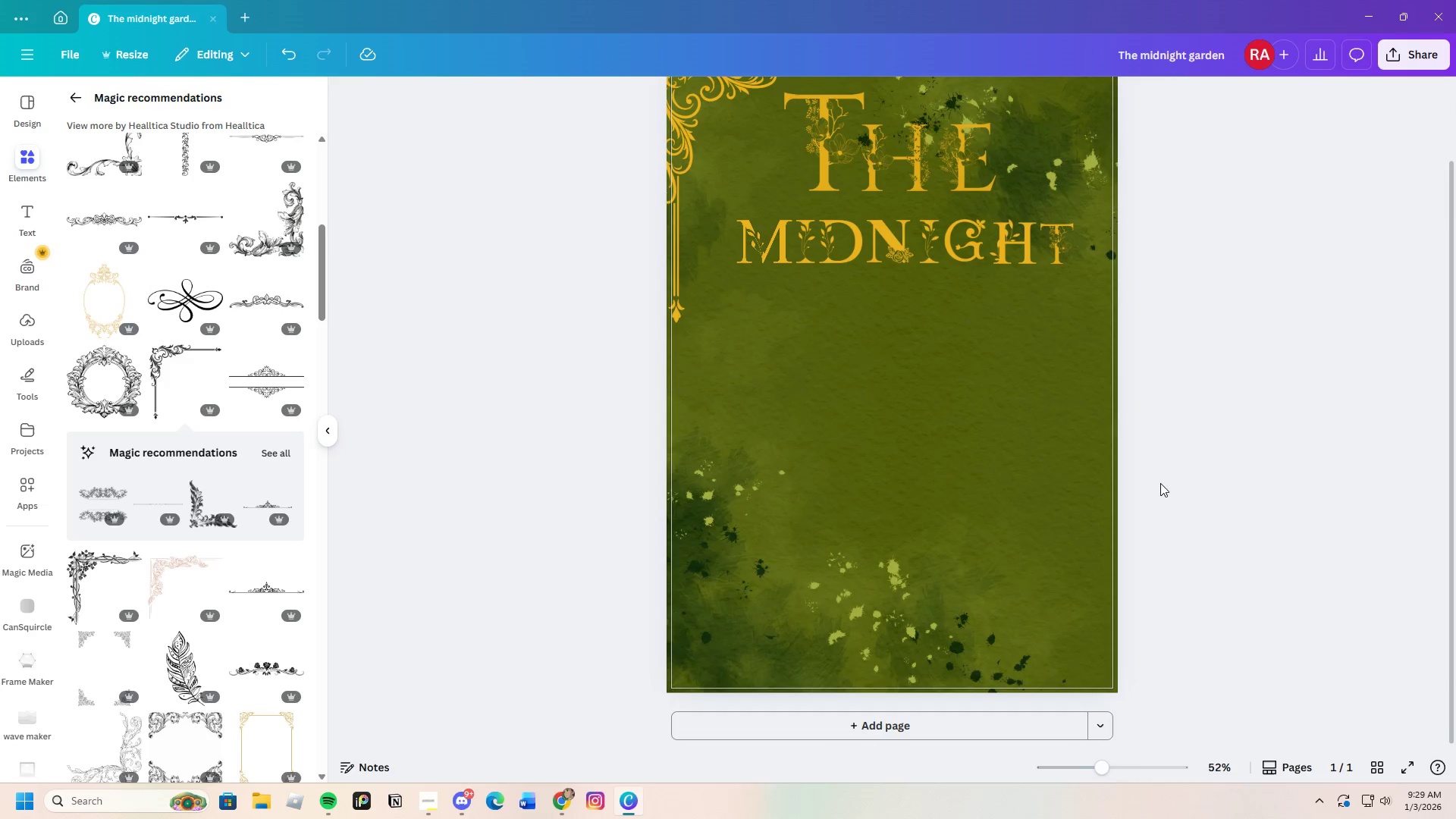 
scroll: coordinate [1160, 483], scroll_direction: up, amount: 3.0
 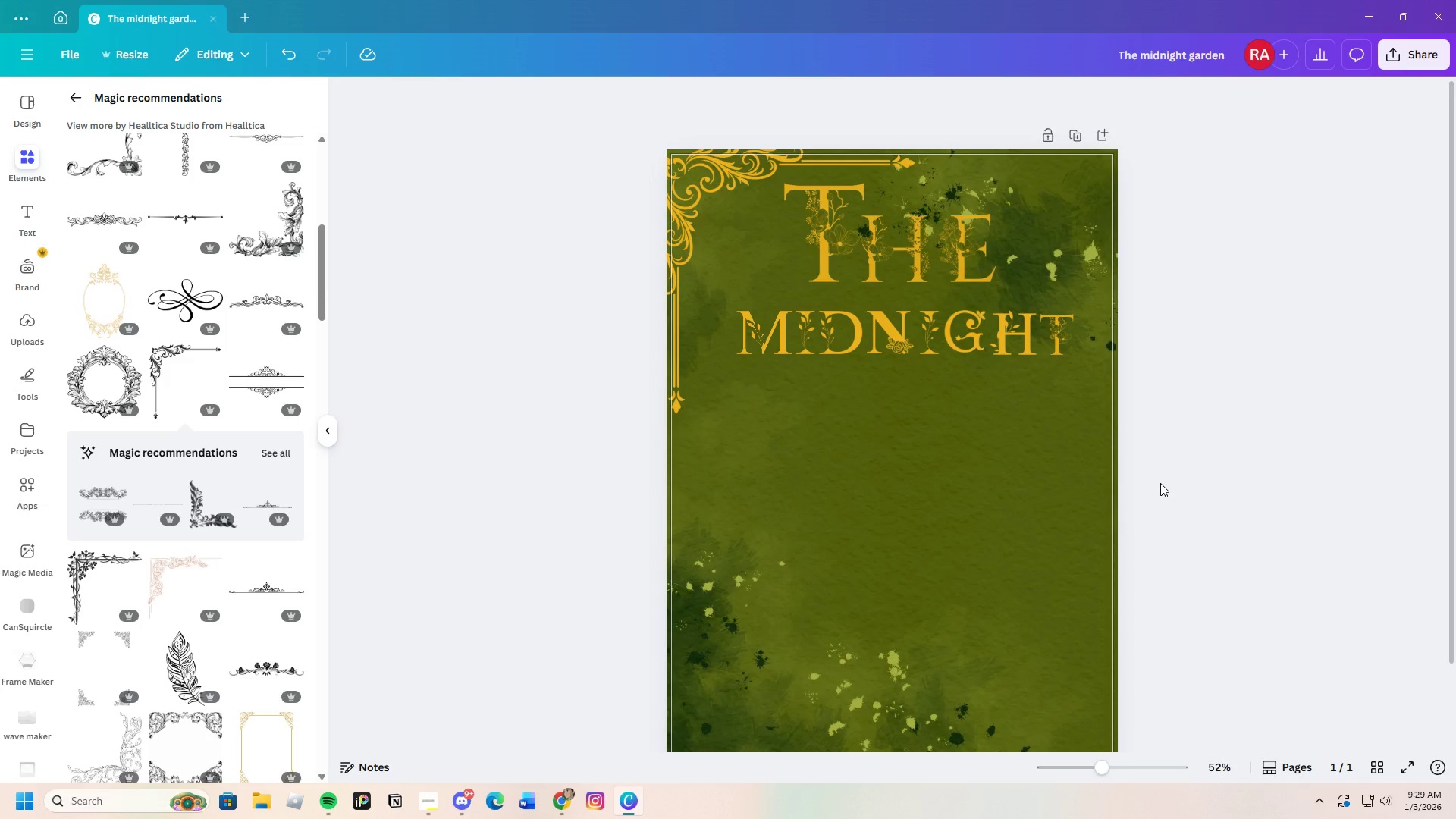 
scroll: coordinate [1160, 483], scroll_direction: down, amount: 2.0
 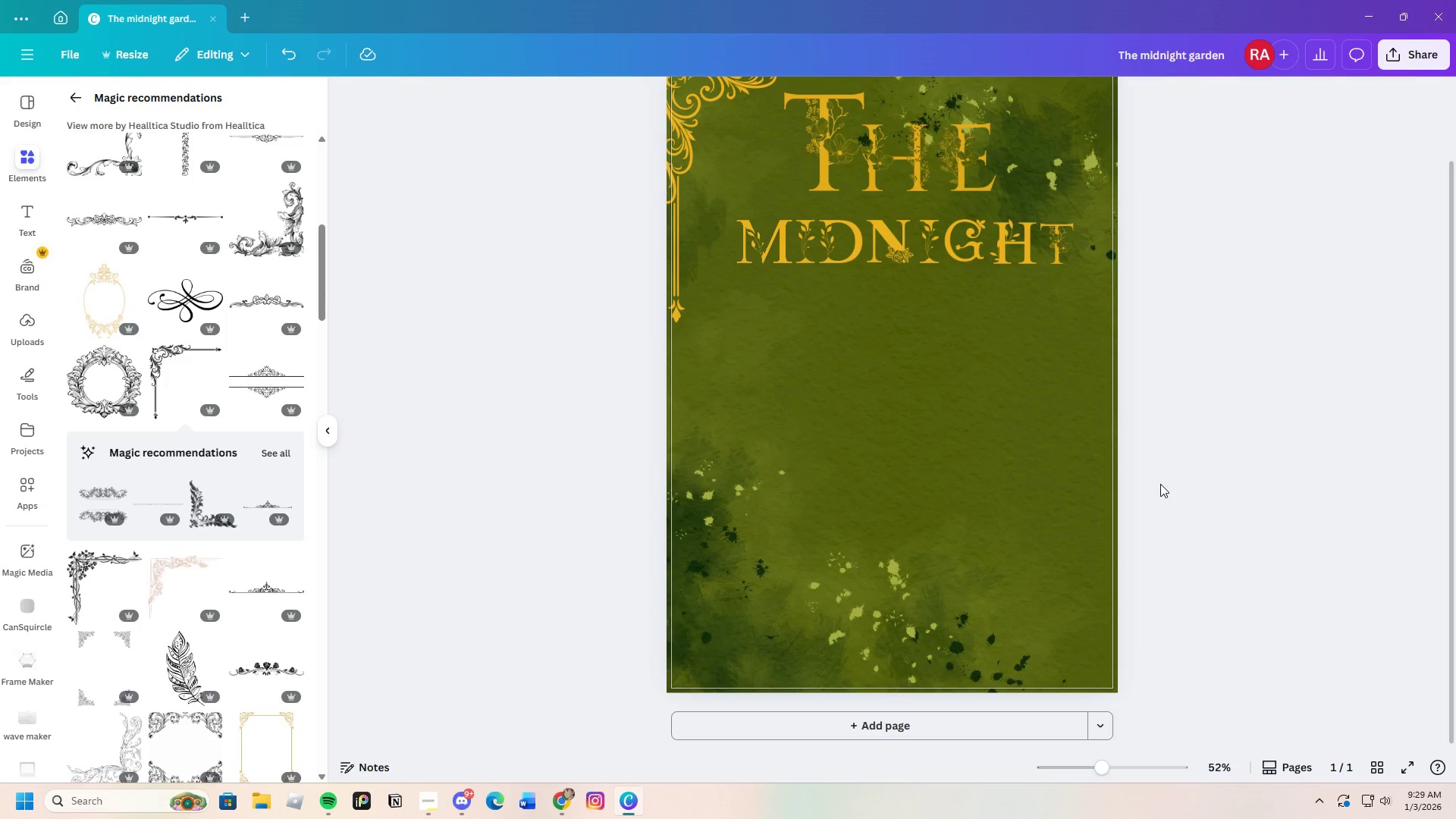 
scroll: coordinate [1160, 484], scroll_direction: up, amount: 3.0
 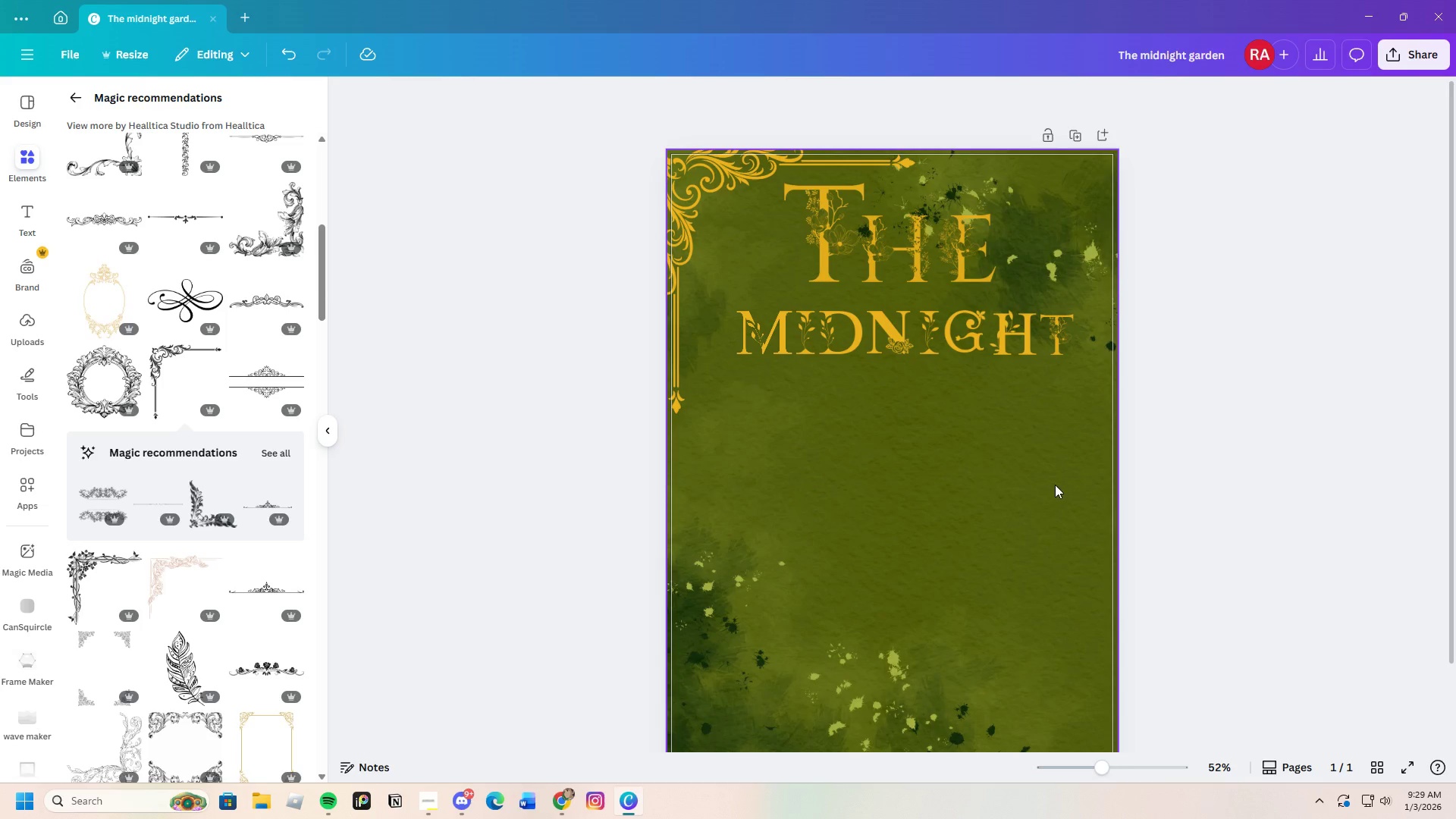 
scroll: coordinate [1070, 615], scroll_direction: down, amount: 7.0
 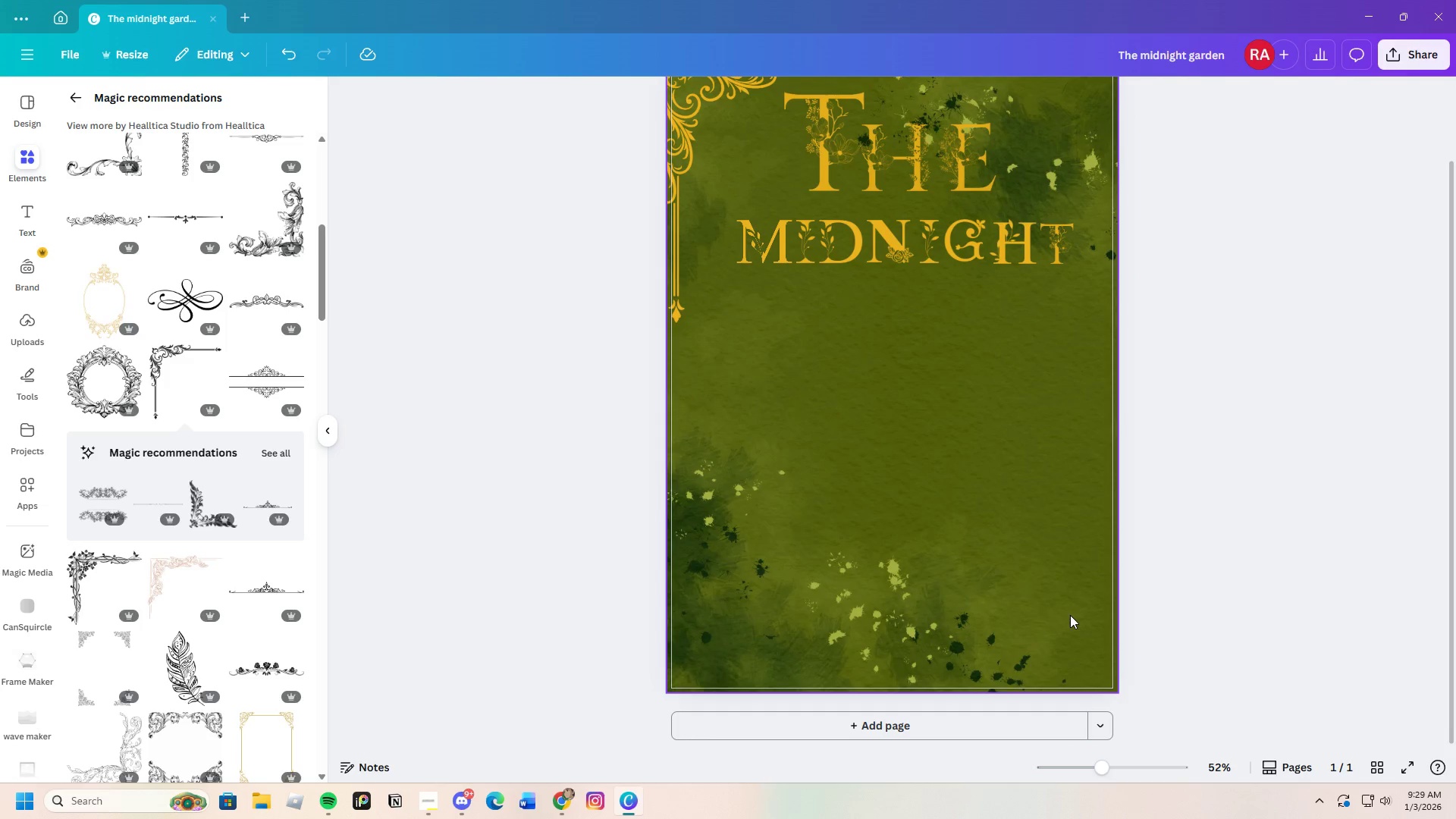 
scroll: coordinate [1070, 615], scroll_direction: up, amount: 3.0
 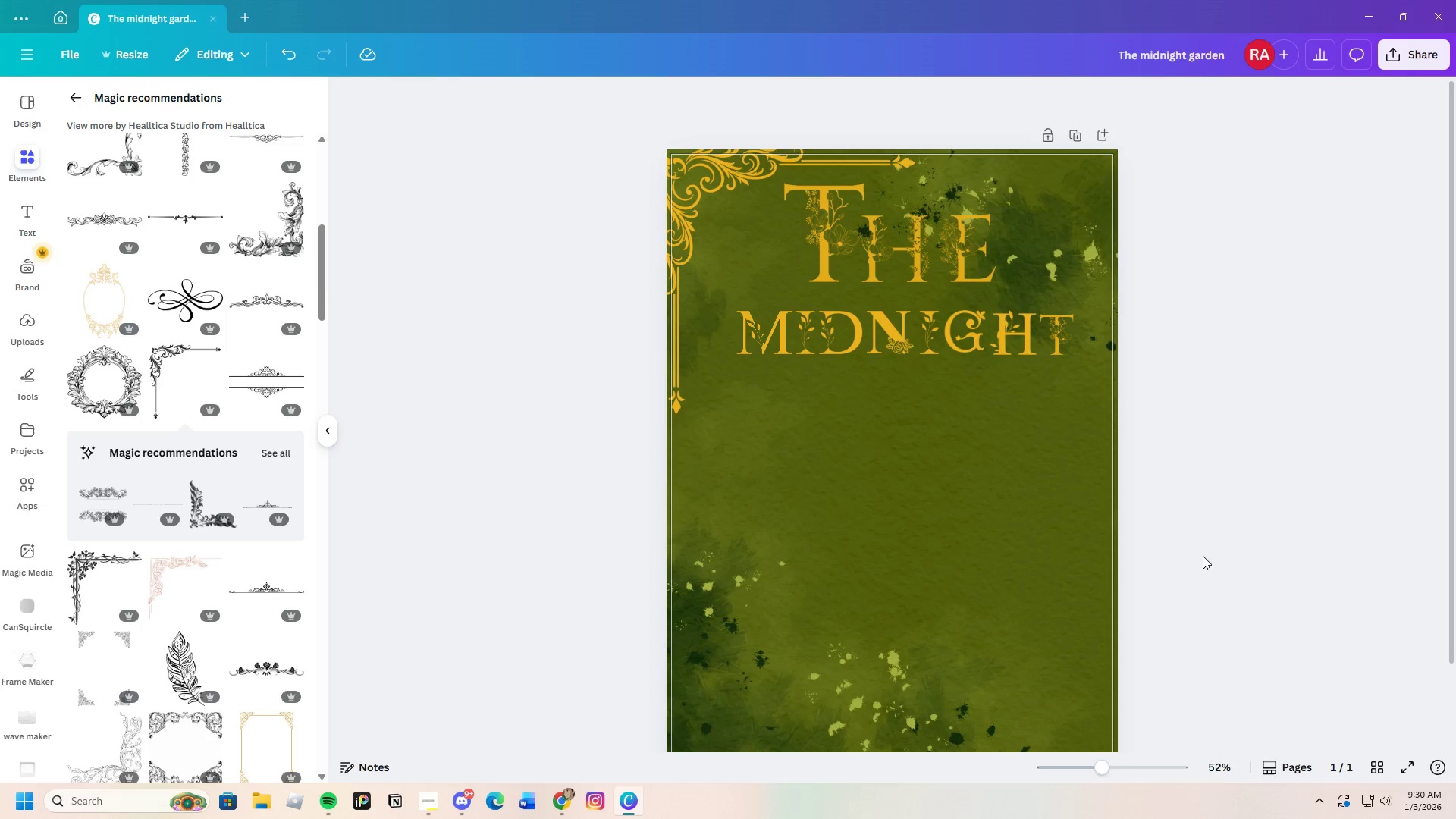 
wait(13.04)
 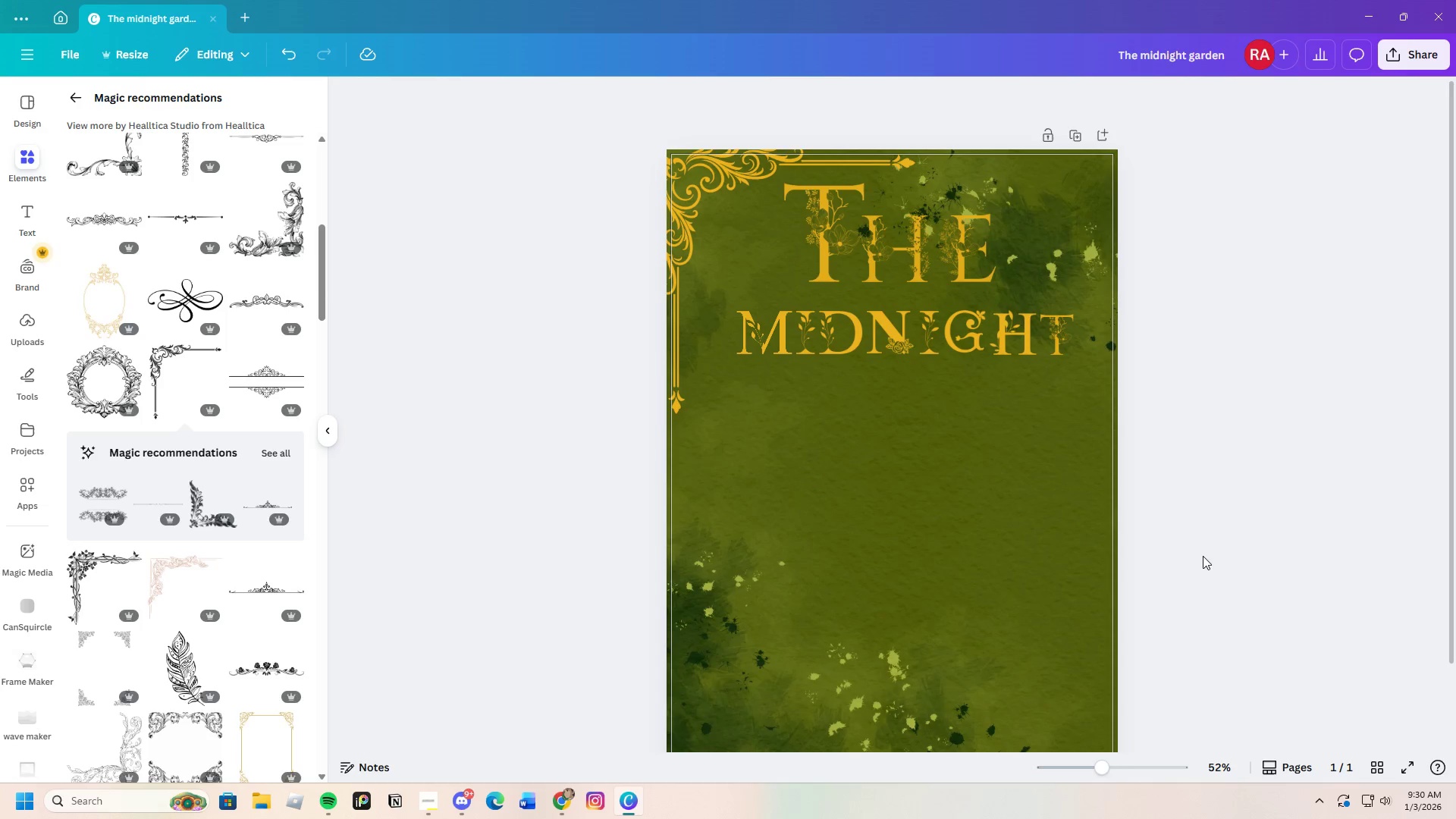 
left_click([266, 387])
 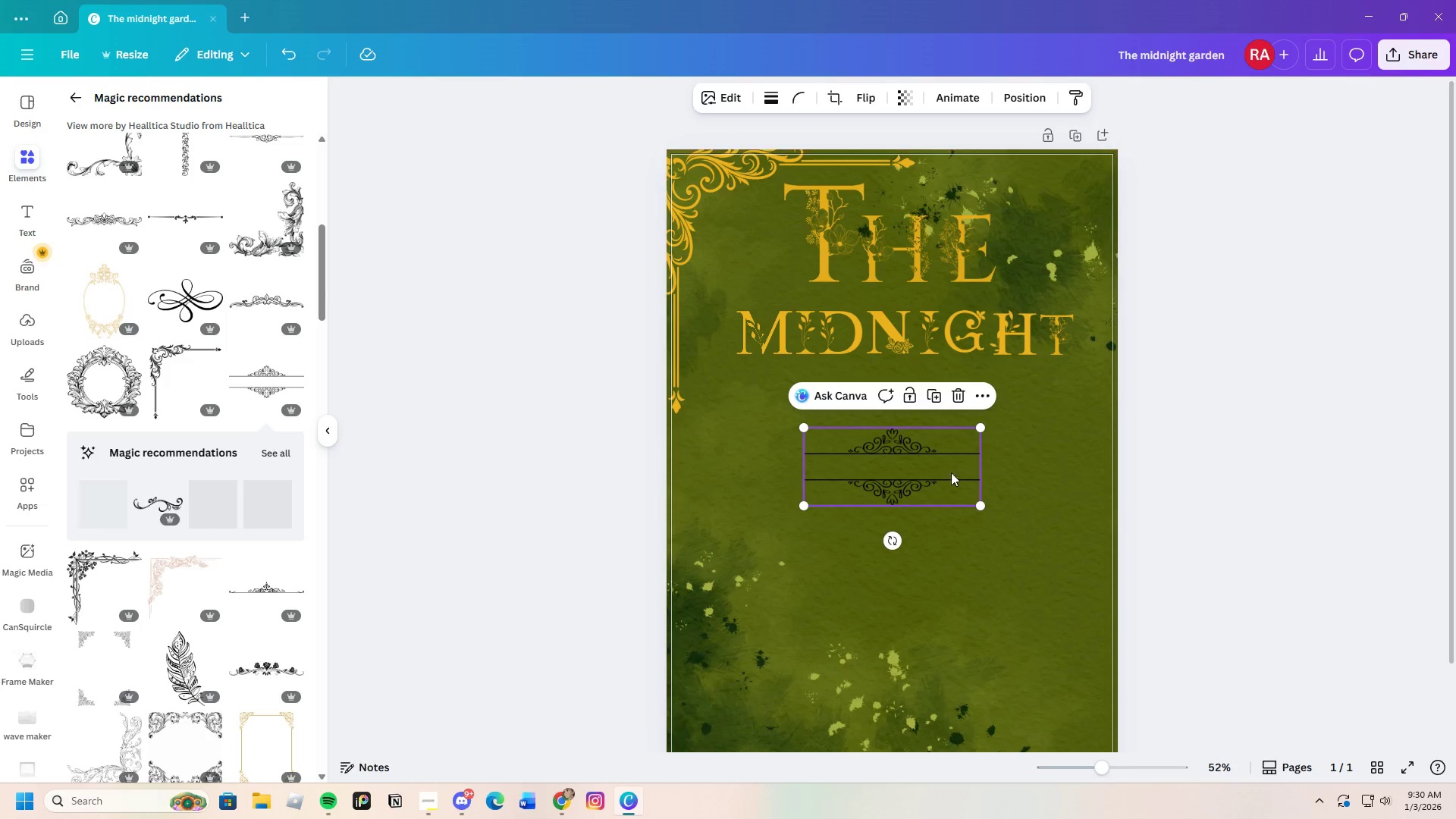 
left_click_drag(start_coordinate=[921, 472], to_coordinate=[917, 471])
 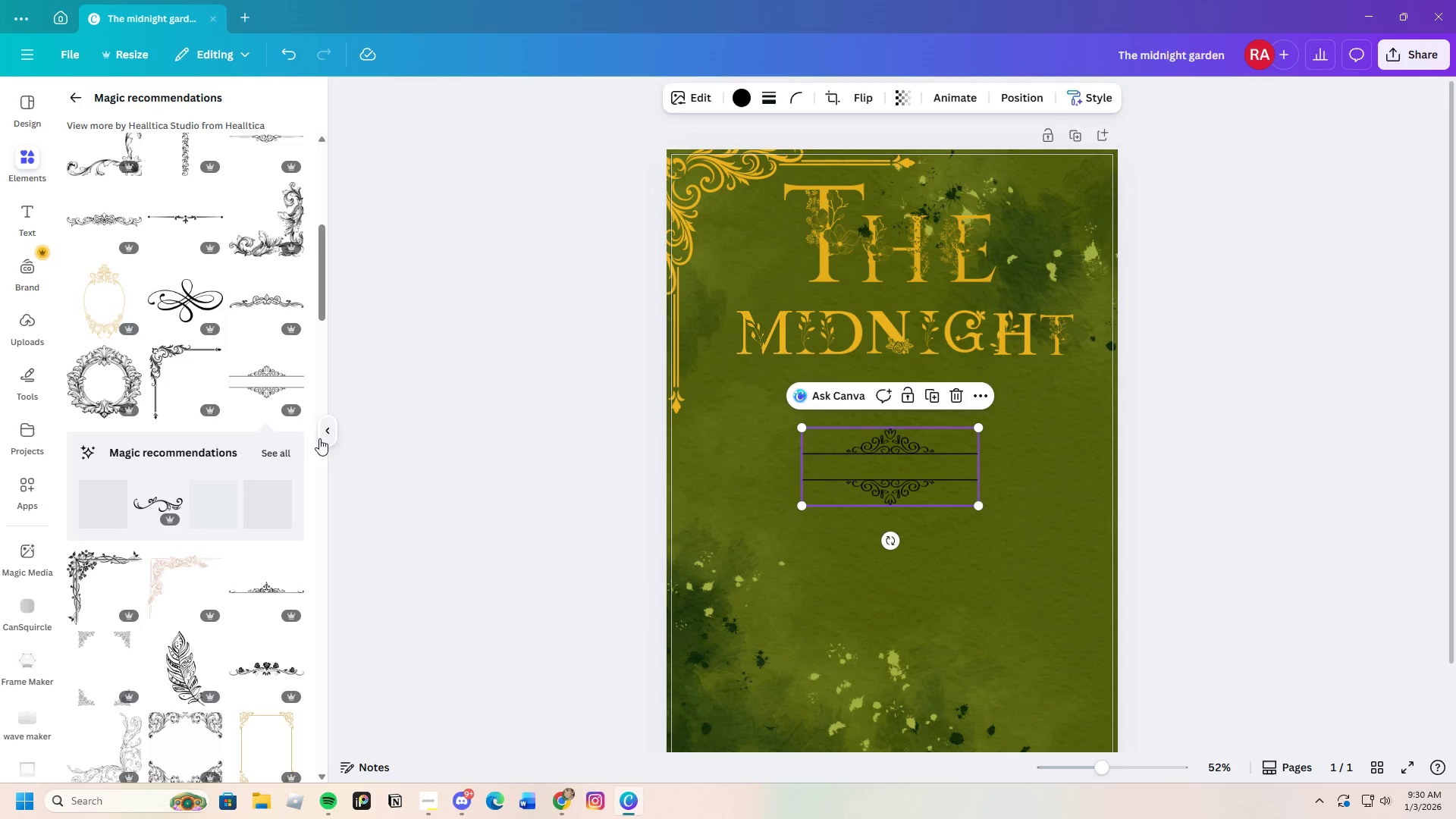 
mouse_move([286, 435])
 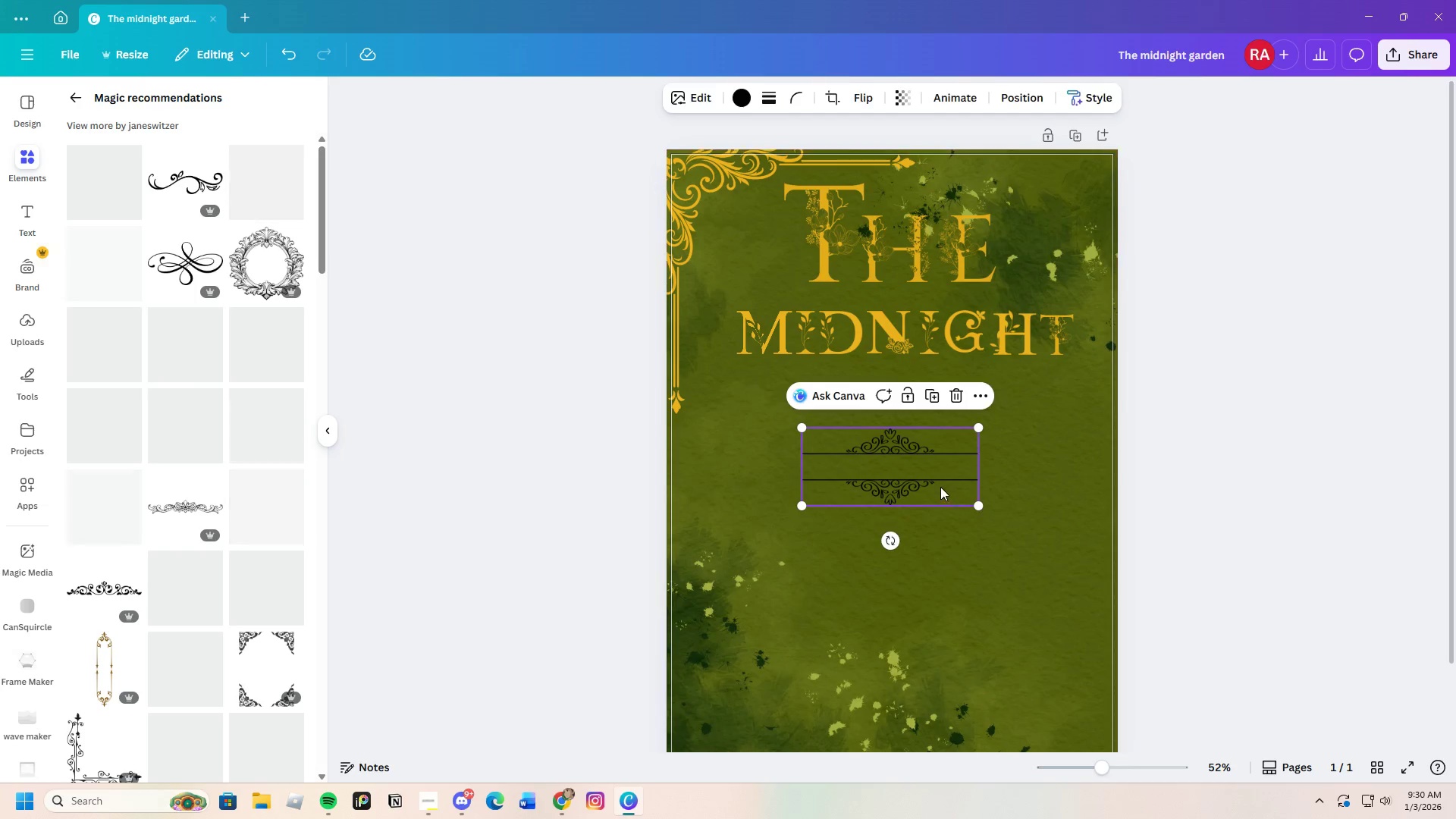 
left_click_drag(start_coordinate=[935, 482], to_coordinate=[902, 475])
 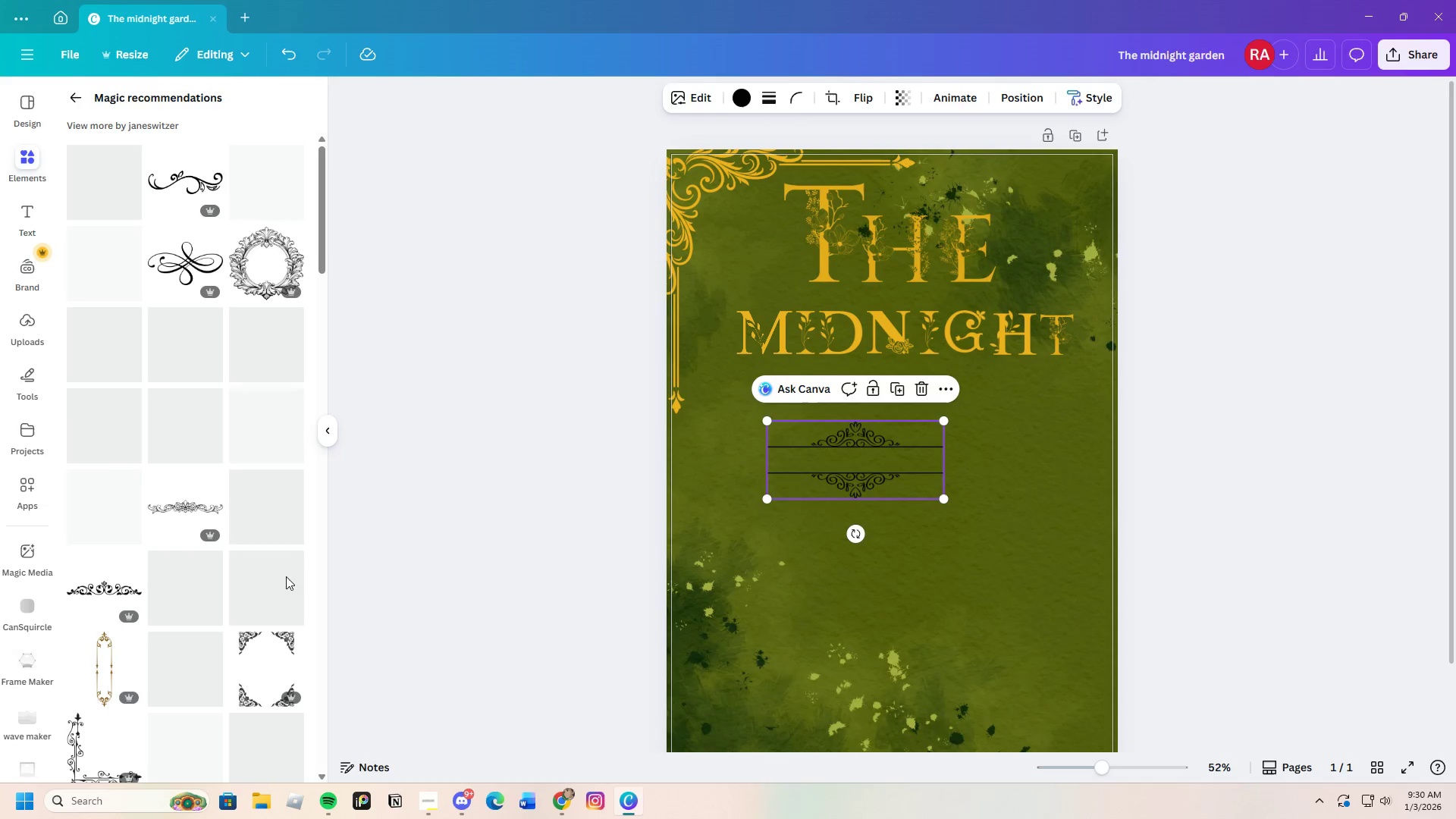 
scroll: coordinate [282, 576], scroll_direction: down, amount: 3.0
 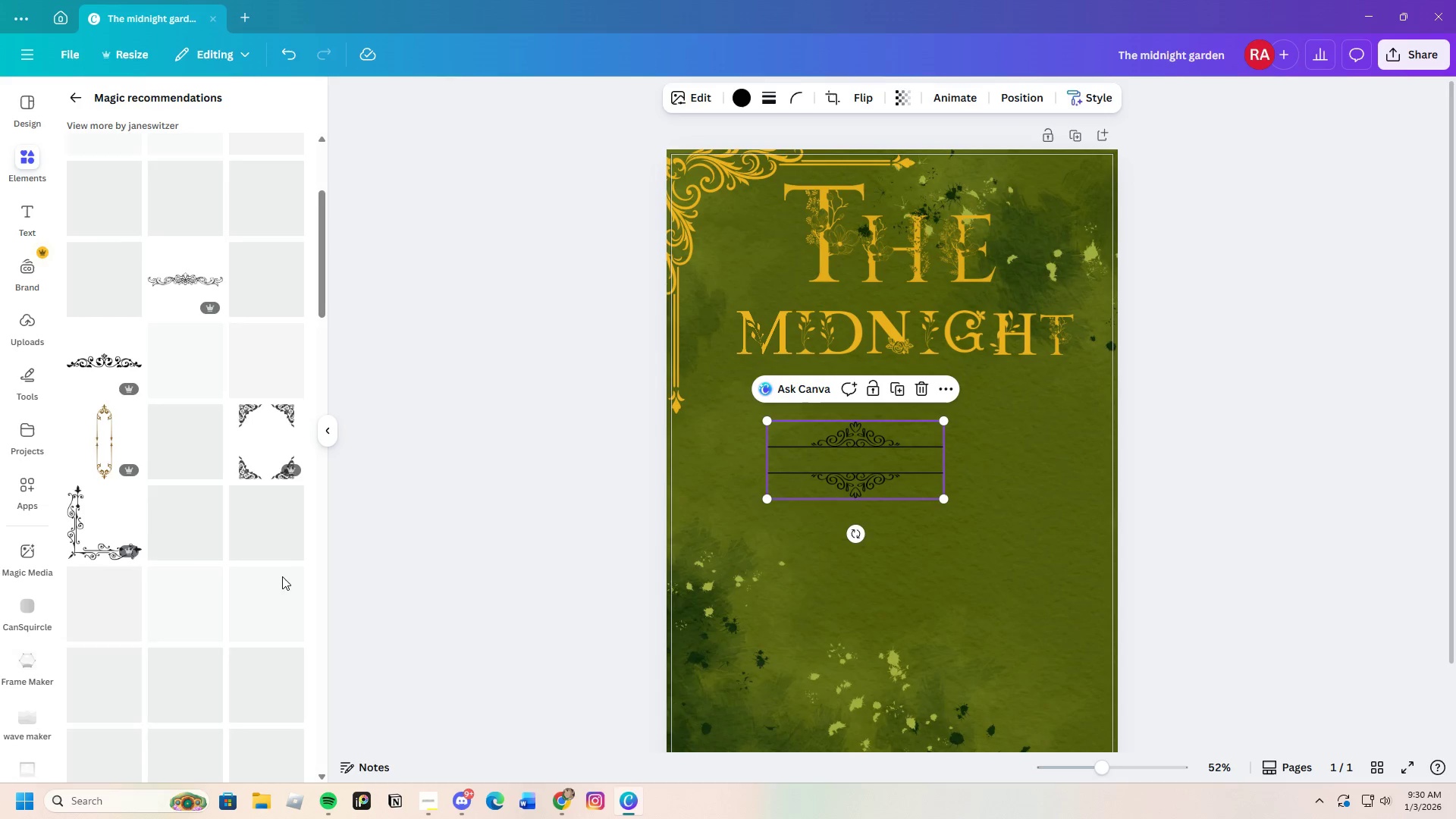 
scroll: coordinate [209, 500], scroll_direction: up, amount: 6.0
 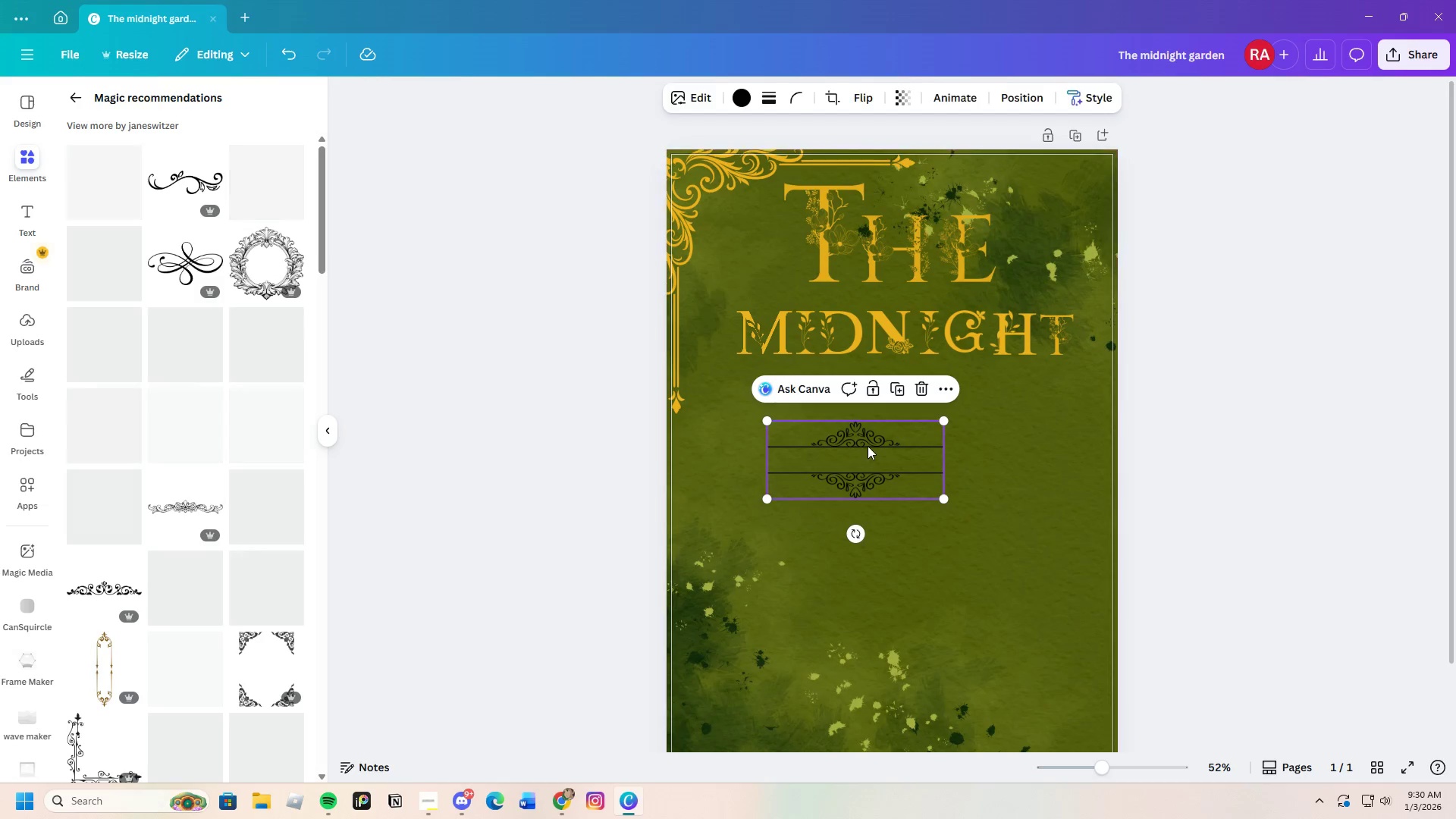 
left_click_drag(start_coordinate=[868, 441], to_coordinate=[909, 377])
 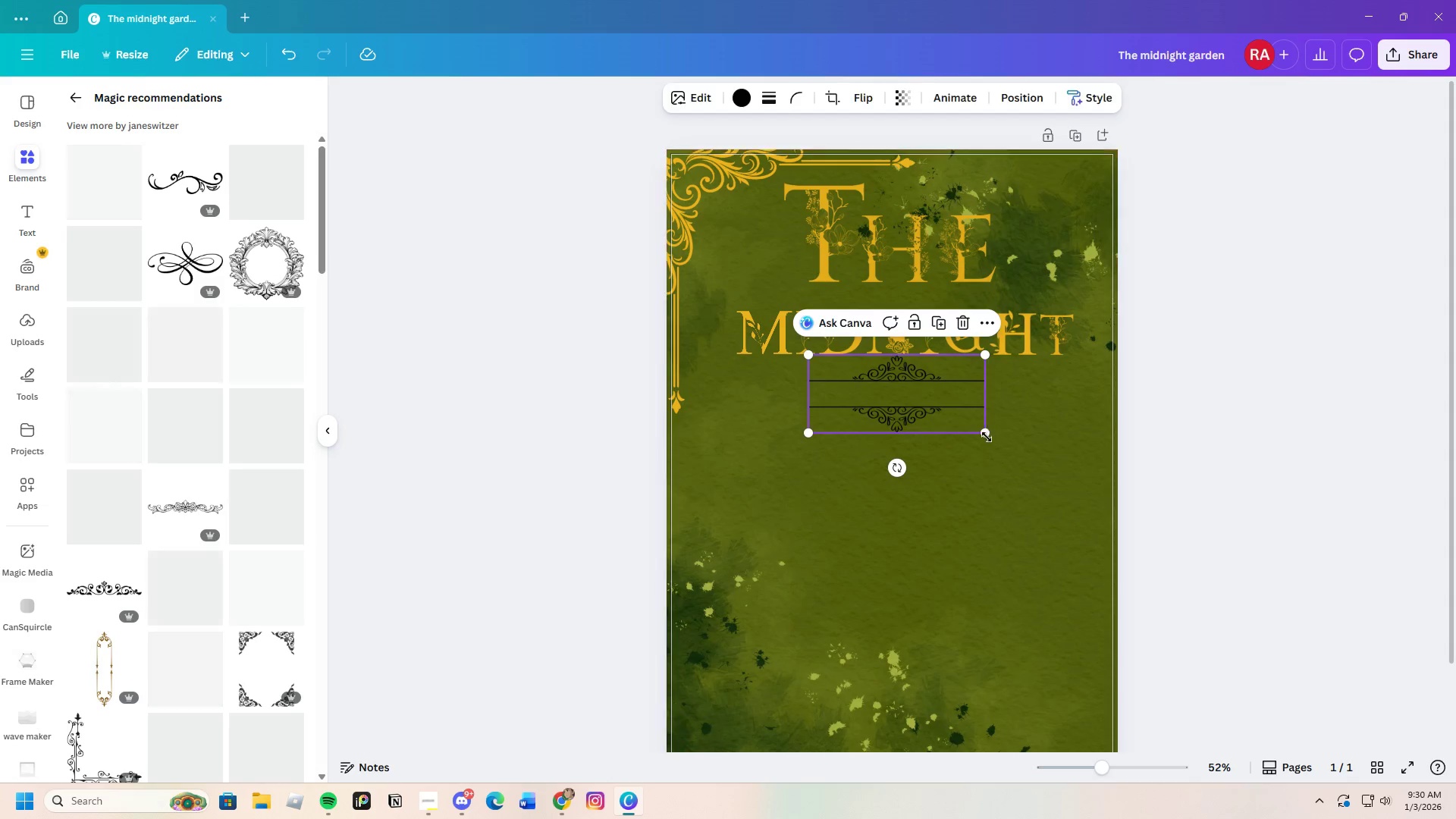 
left_click_drag(start_coordinate=[983, 441], to_coordinate=[1081, 457])
 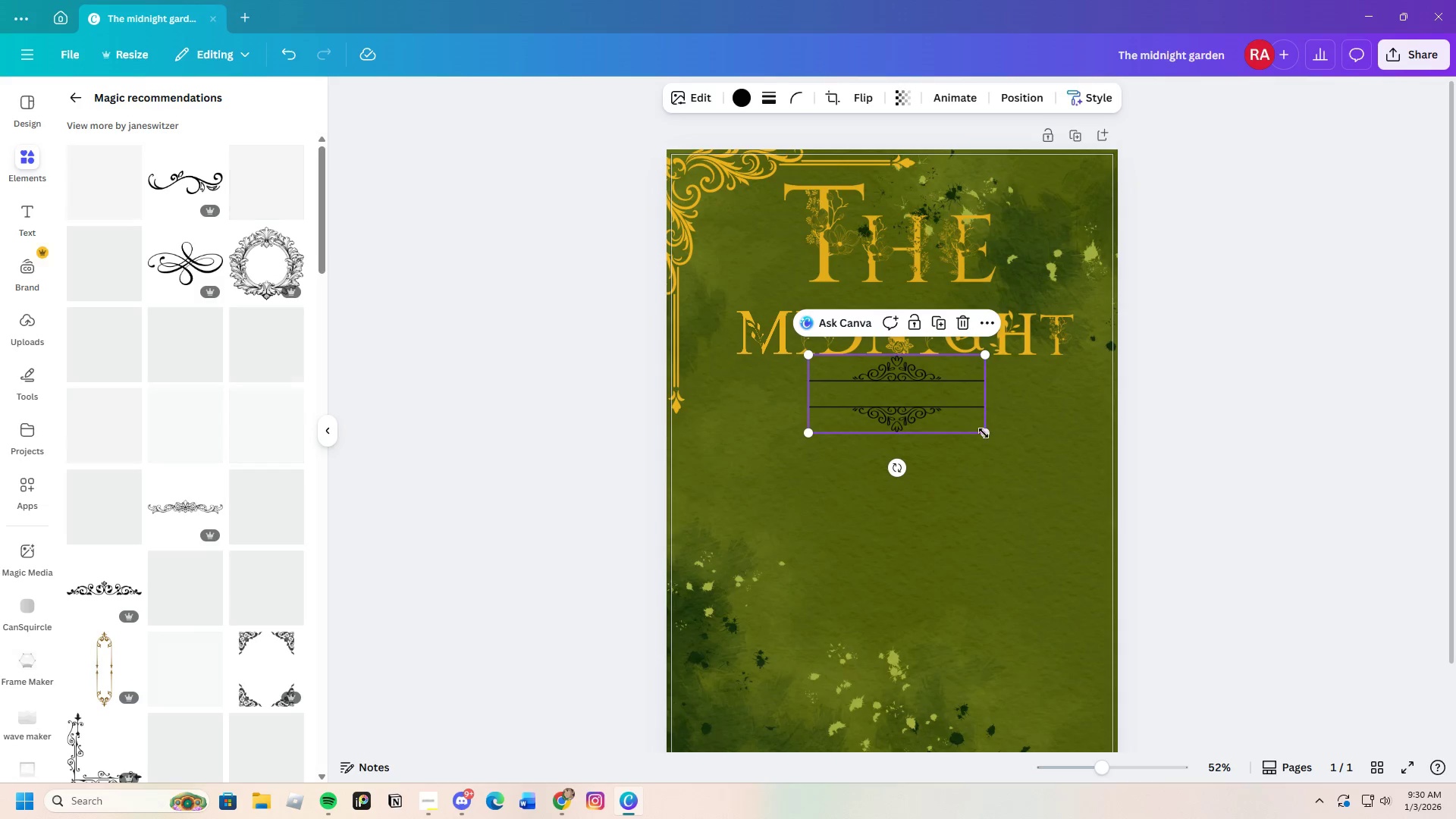 
left_click_drag(start_coordinate=[984, 433], to_coordinate=[1129, 485])
 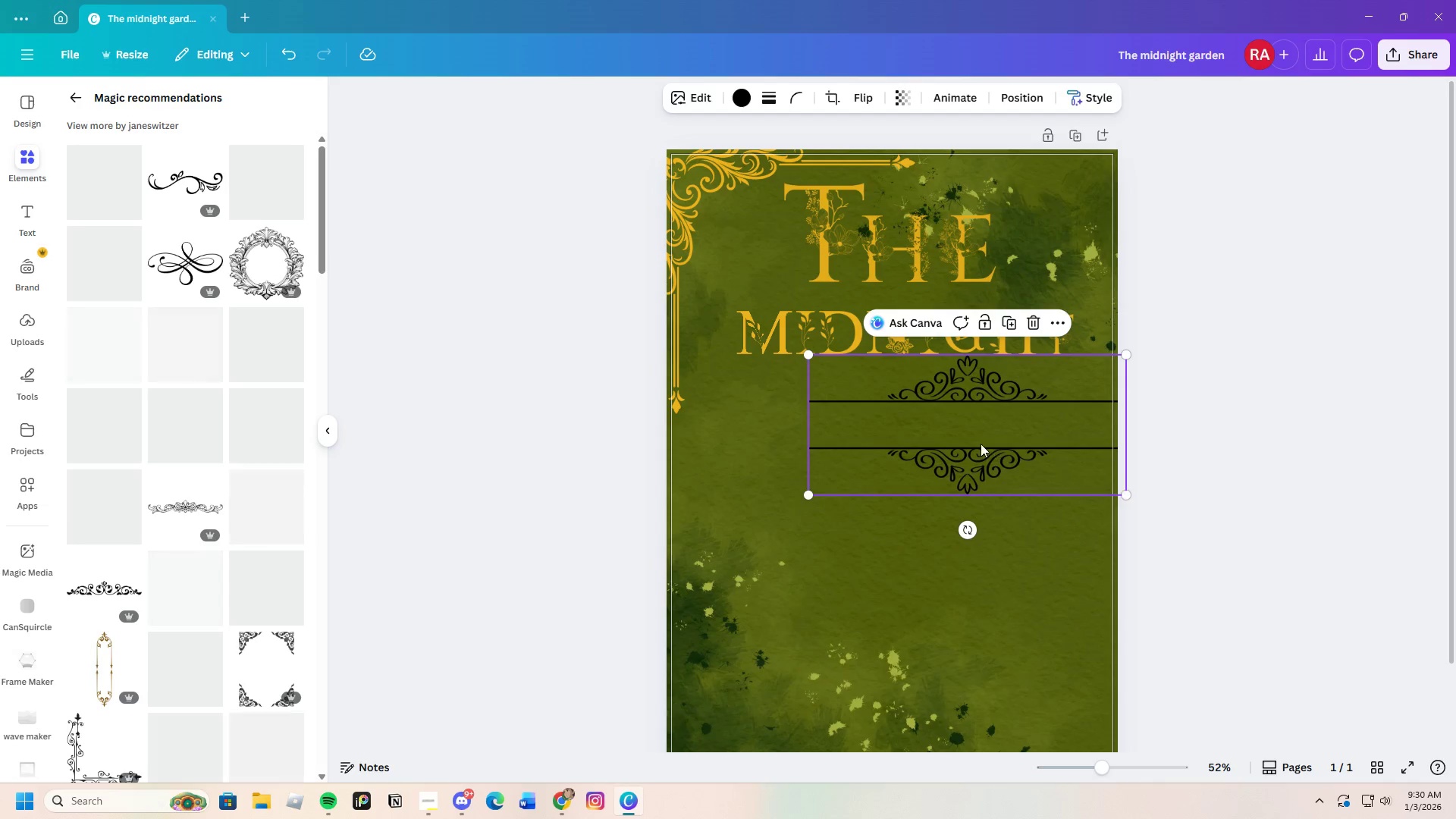 
left_click_drag(start_coordinate=[981, 444], to_coordinate=[893, 428])
 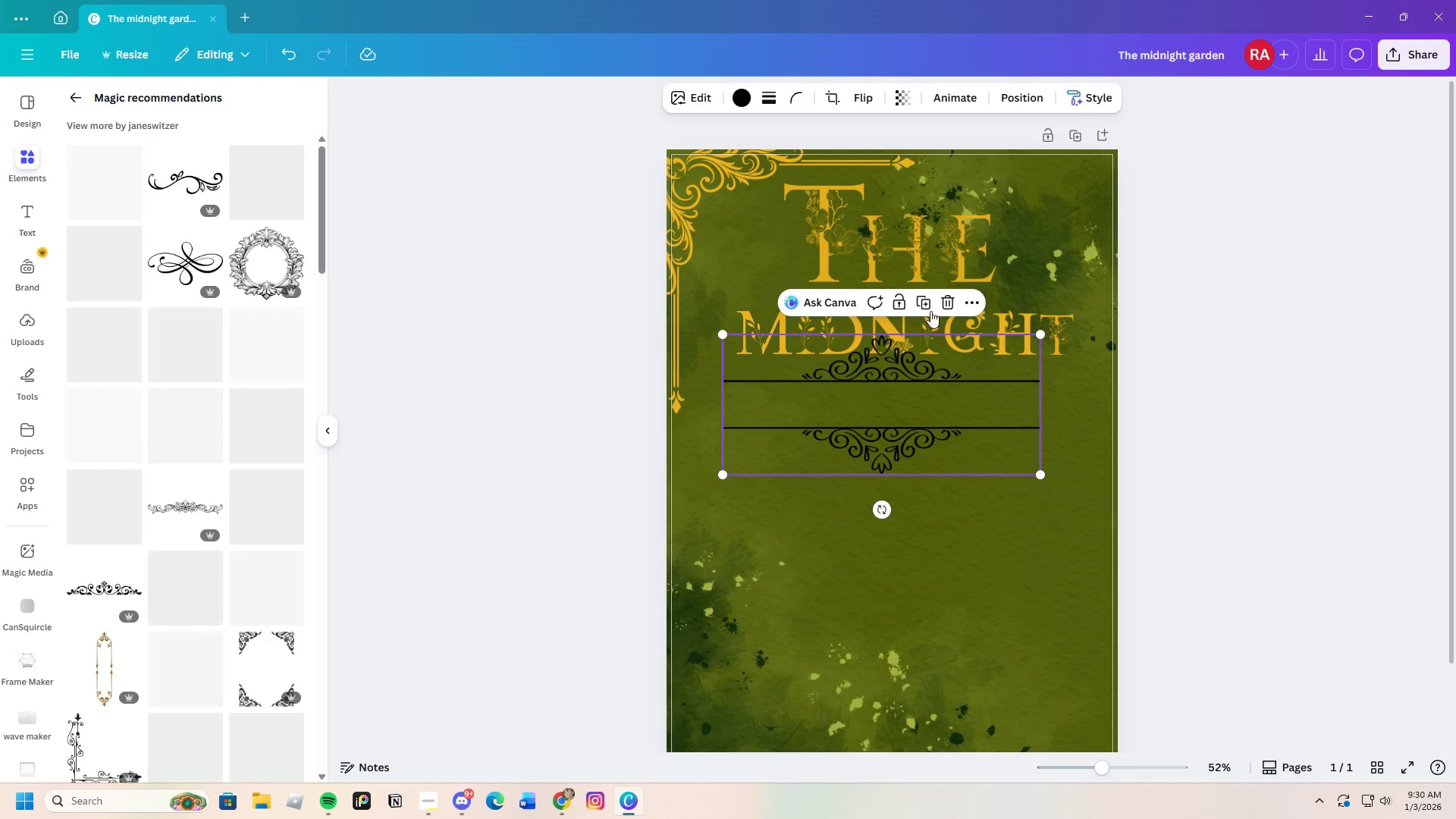 
left_click_drag(start_coordinate=[943, 298], to_coordinate=[924, 303])
 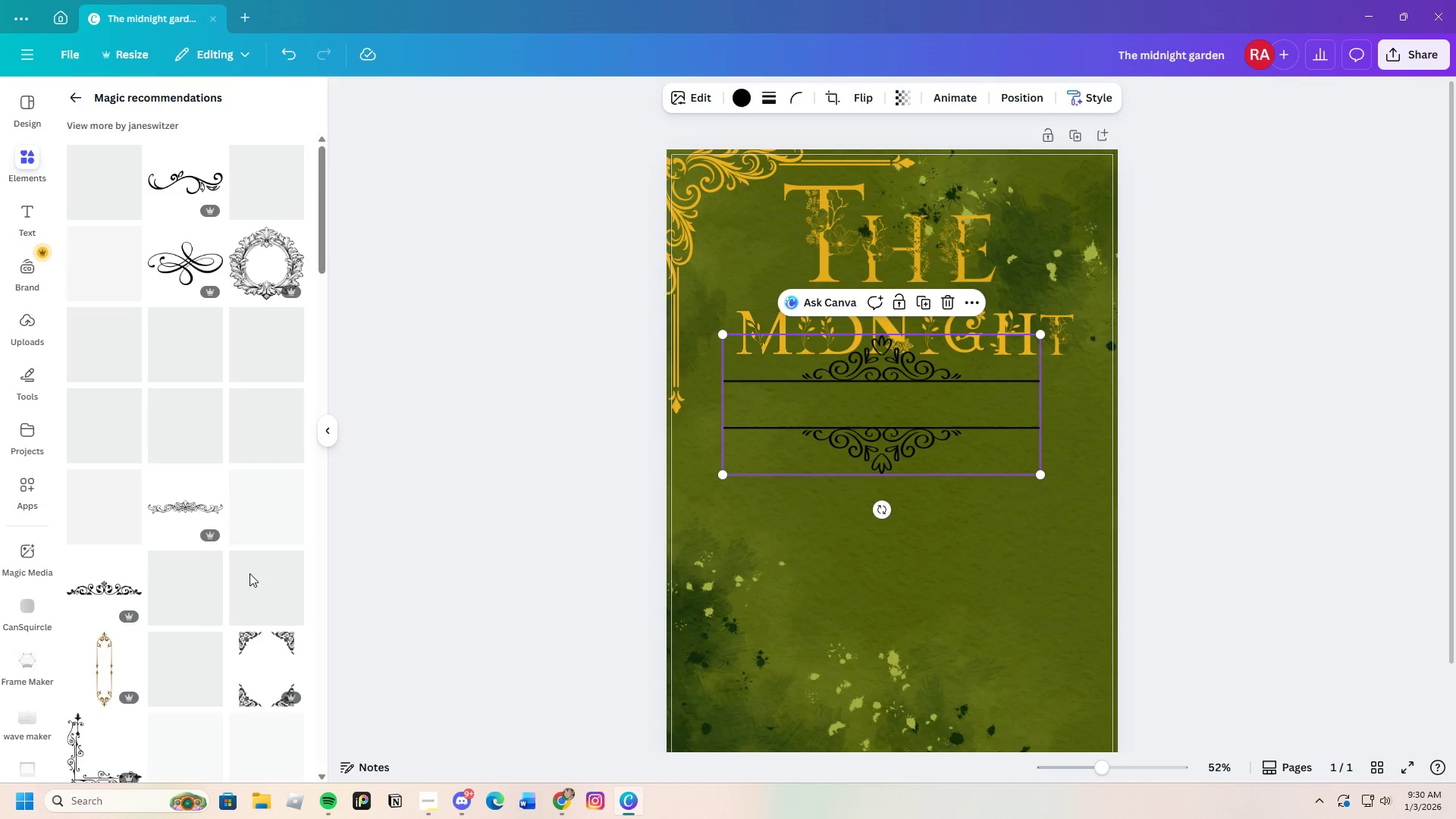 
scroll: coordinate [233, 590], scroll_direction: down, amount: 14.0
 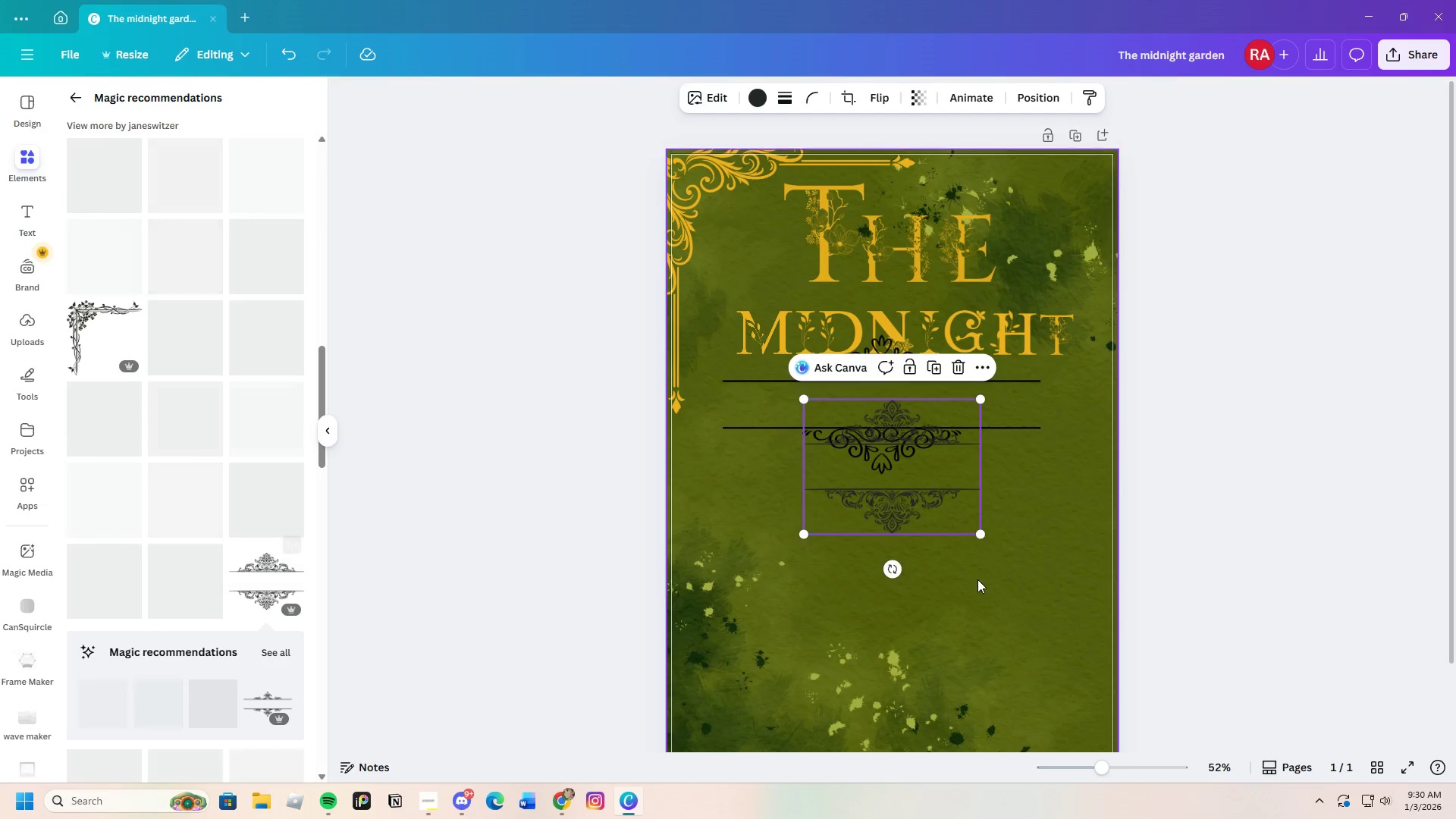 
left_click_drag(start_coordinate=[915, 479], to_coordinate=[901, 513])
 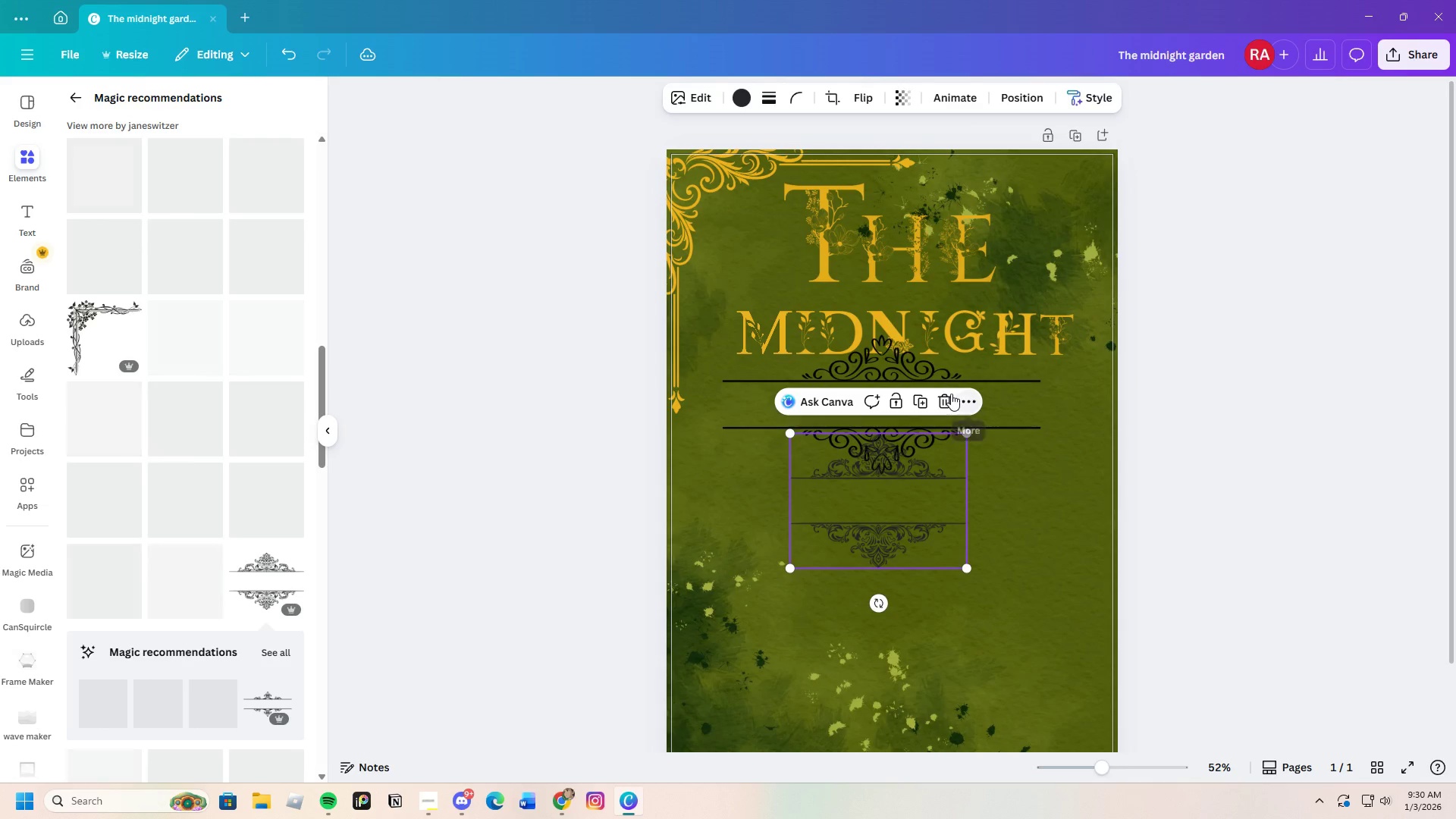 
left_click([947, 397])
 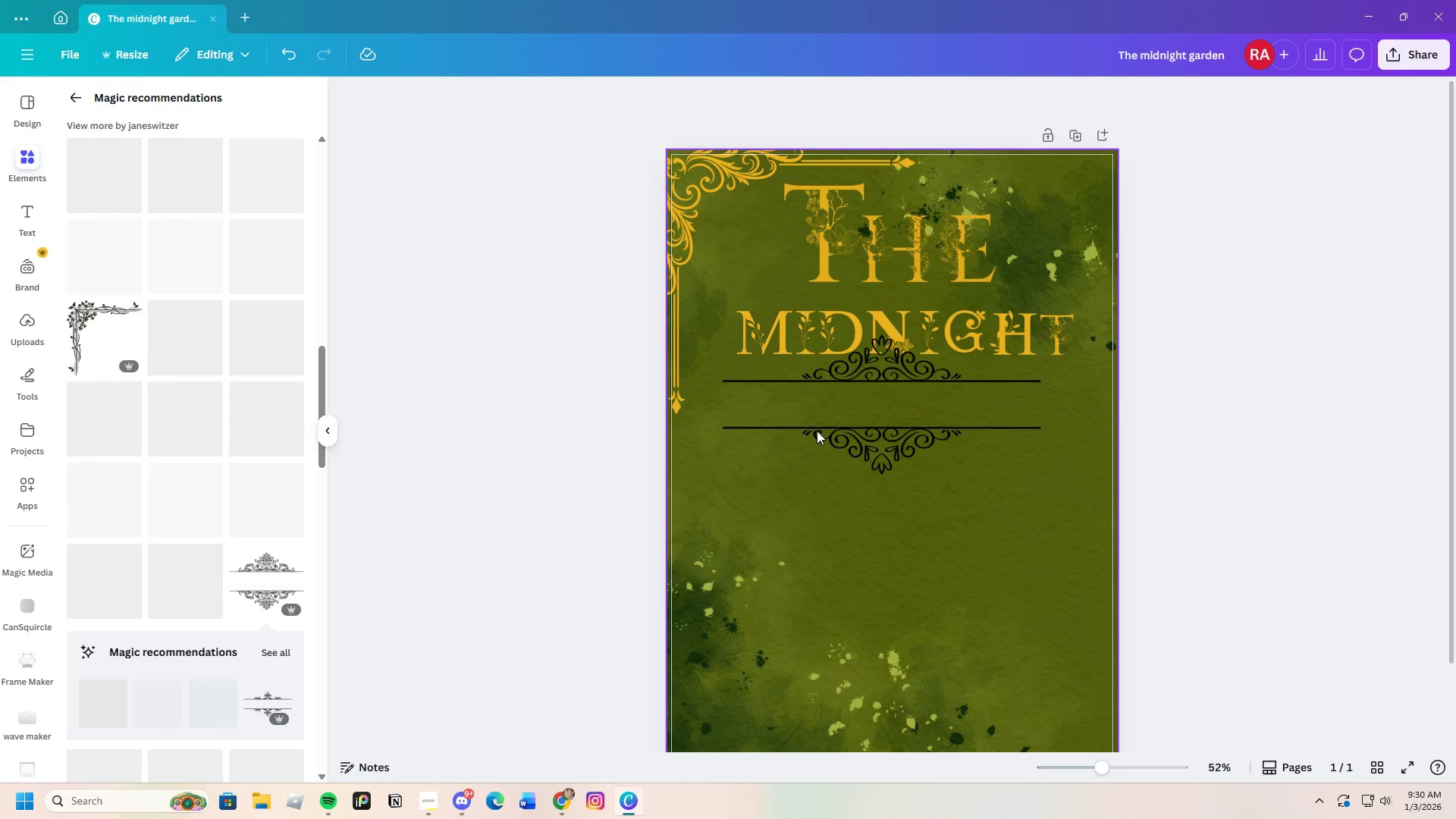 
left_click([899, 422])
 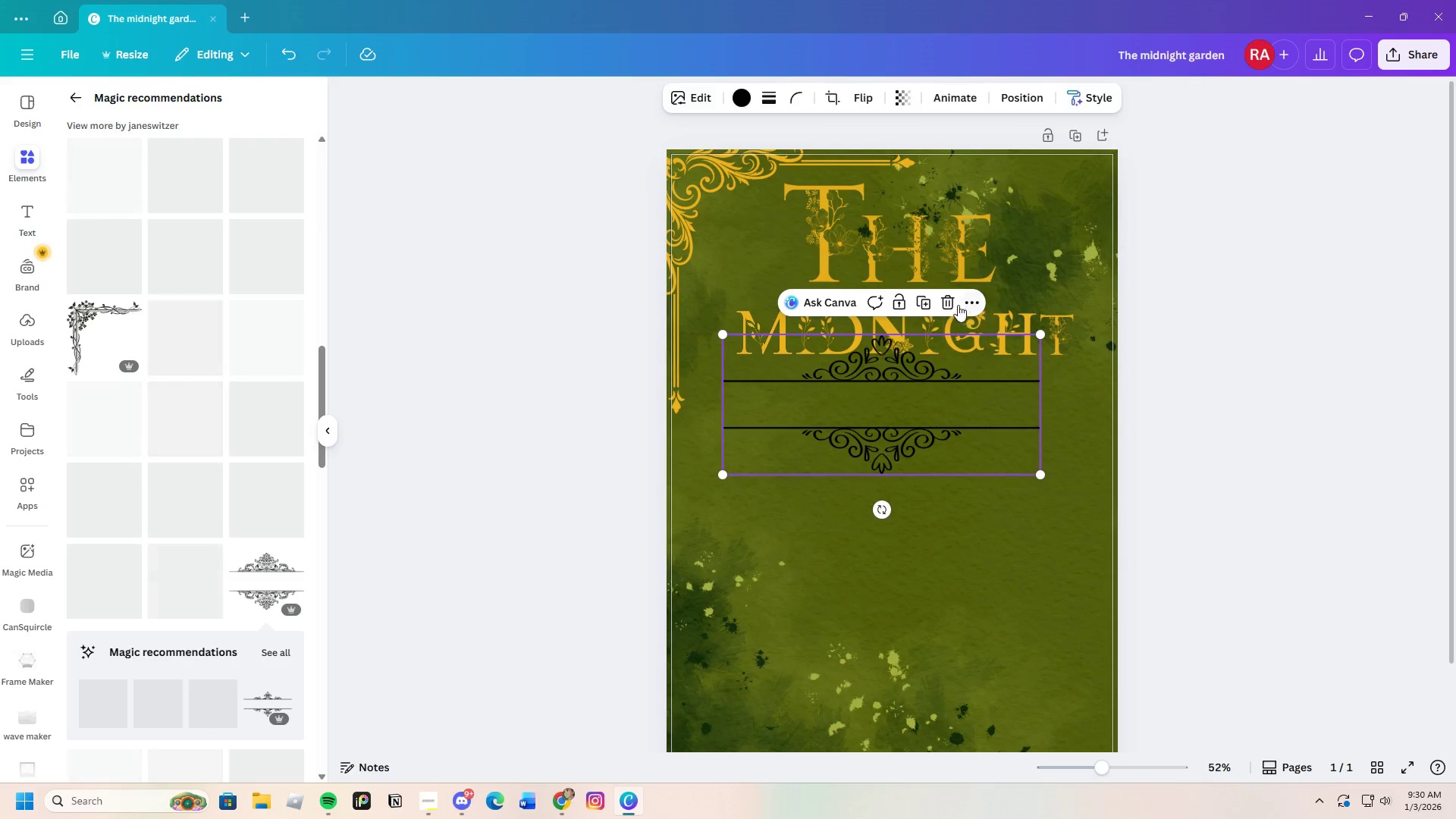 
left_click_drag(start_coordinate=[950, 303], to_coordinate=[945, 304])
 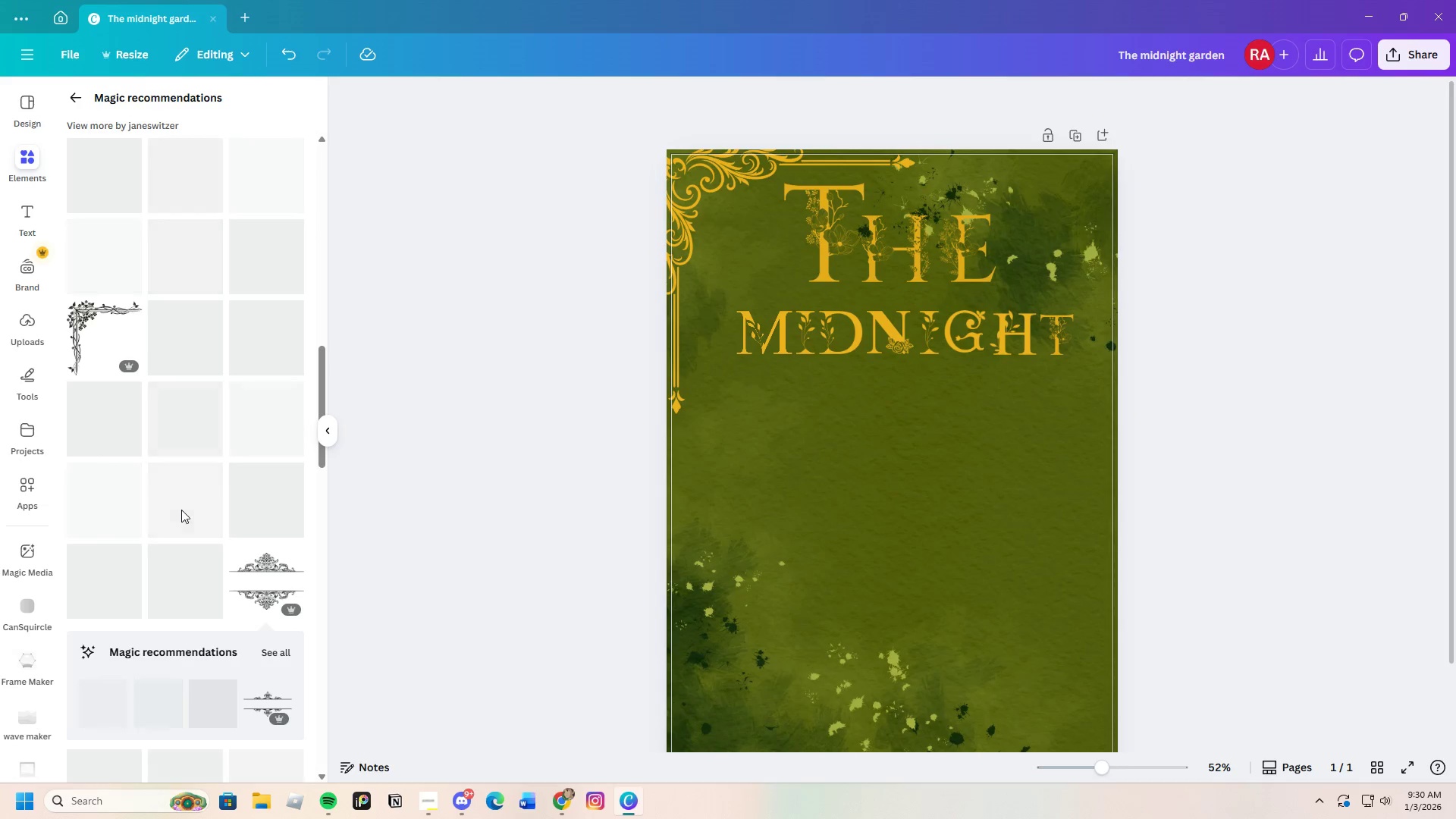 
scroll: coordinate [182, 629], scroll_direction: down, amount: 19.0
 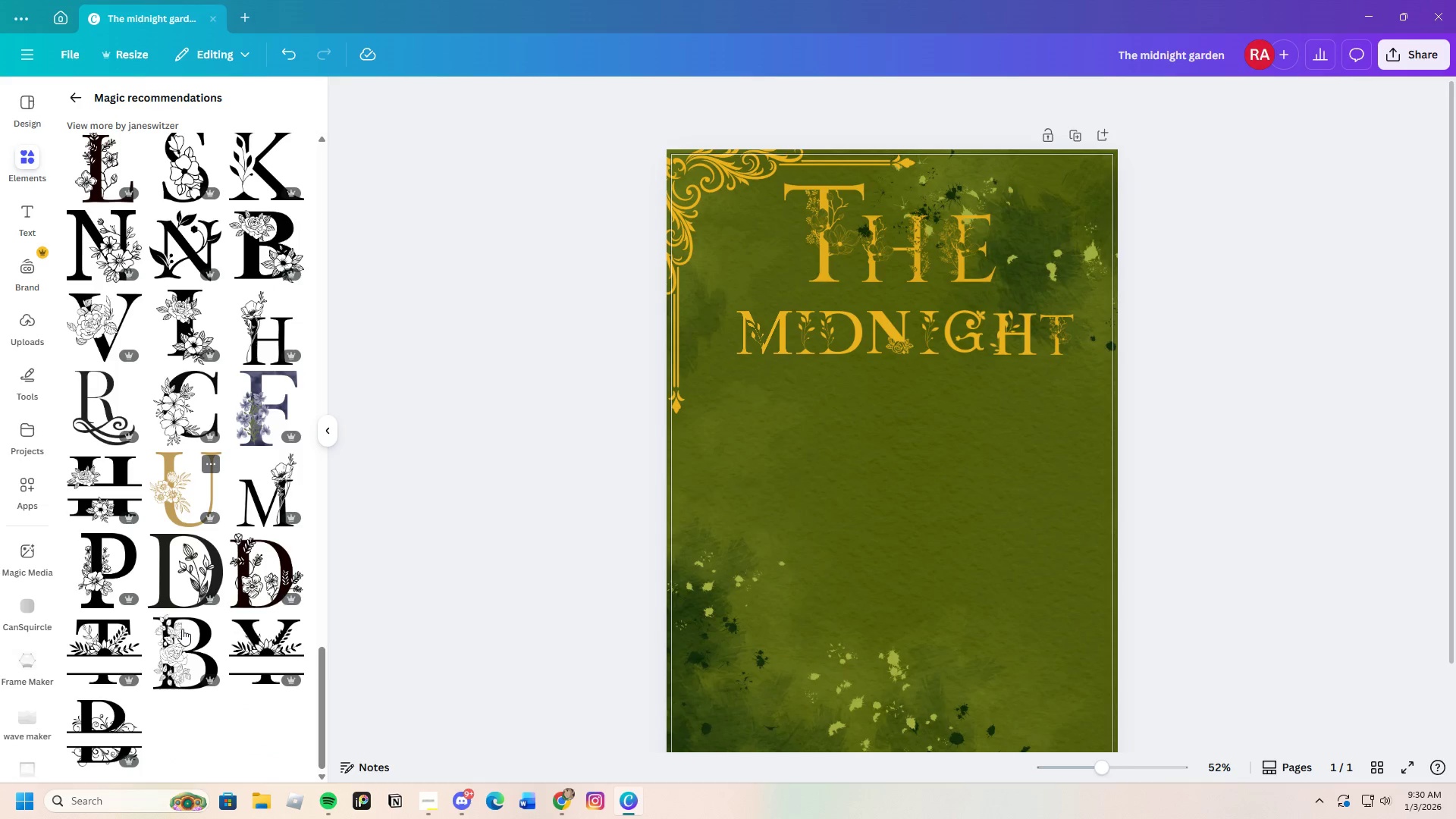 
scroll: coordinate [185, 632], scroll_direction: none, amount: 0.0
 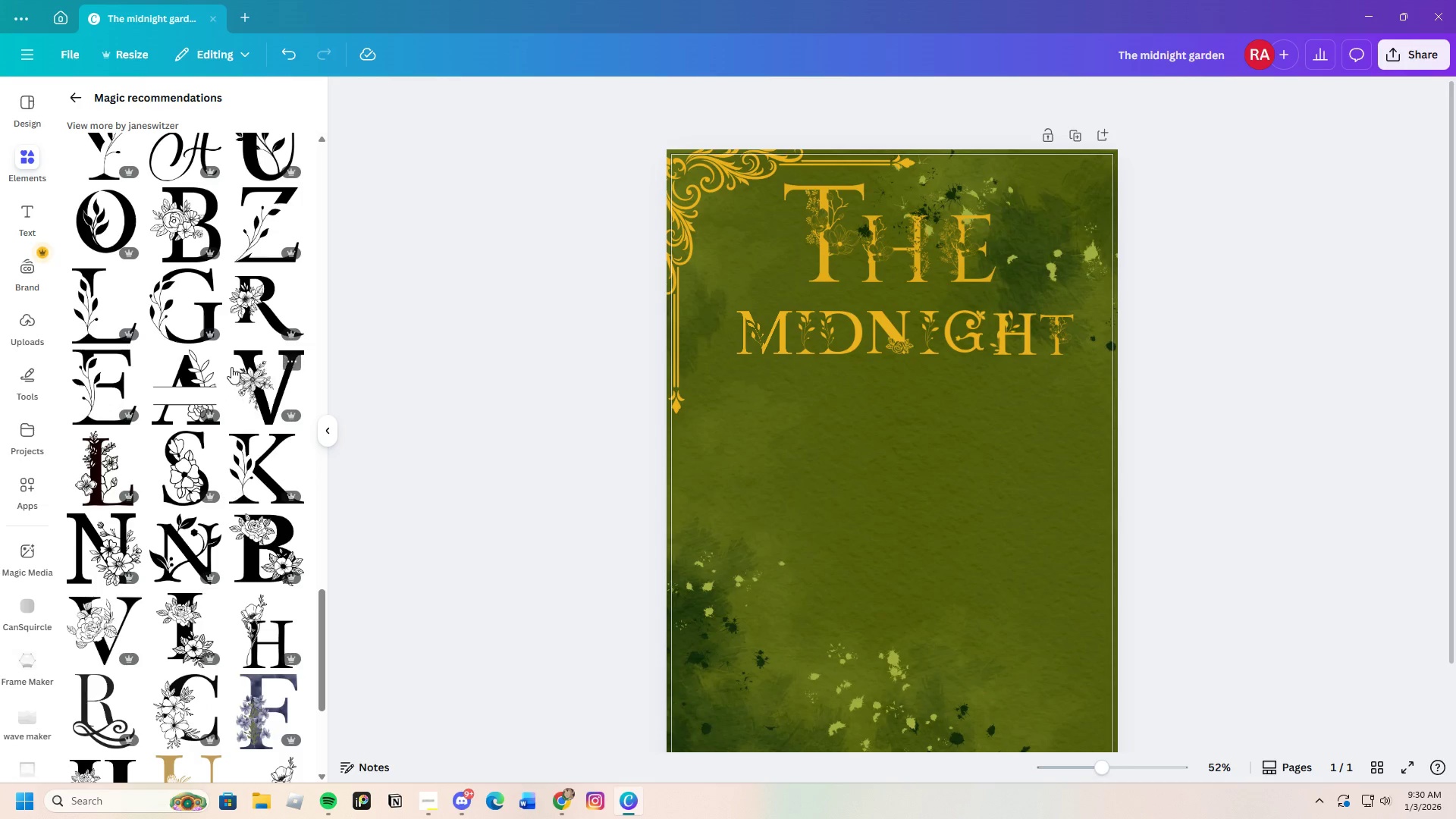 
left_click([198, 330])
 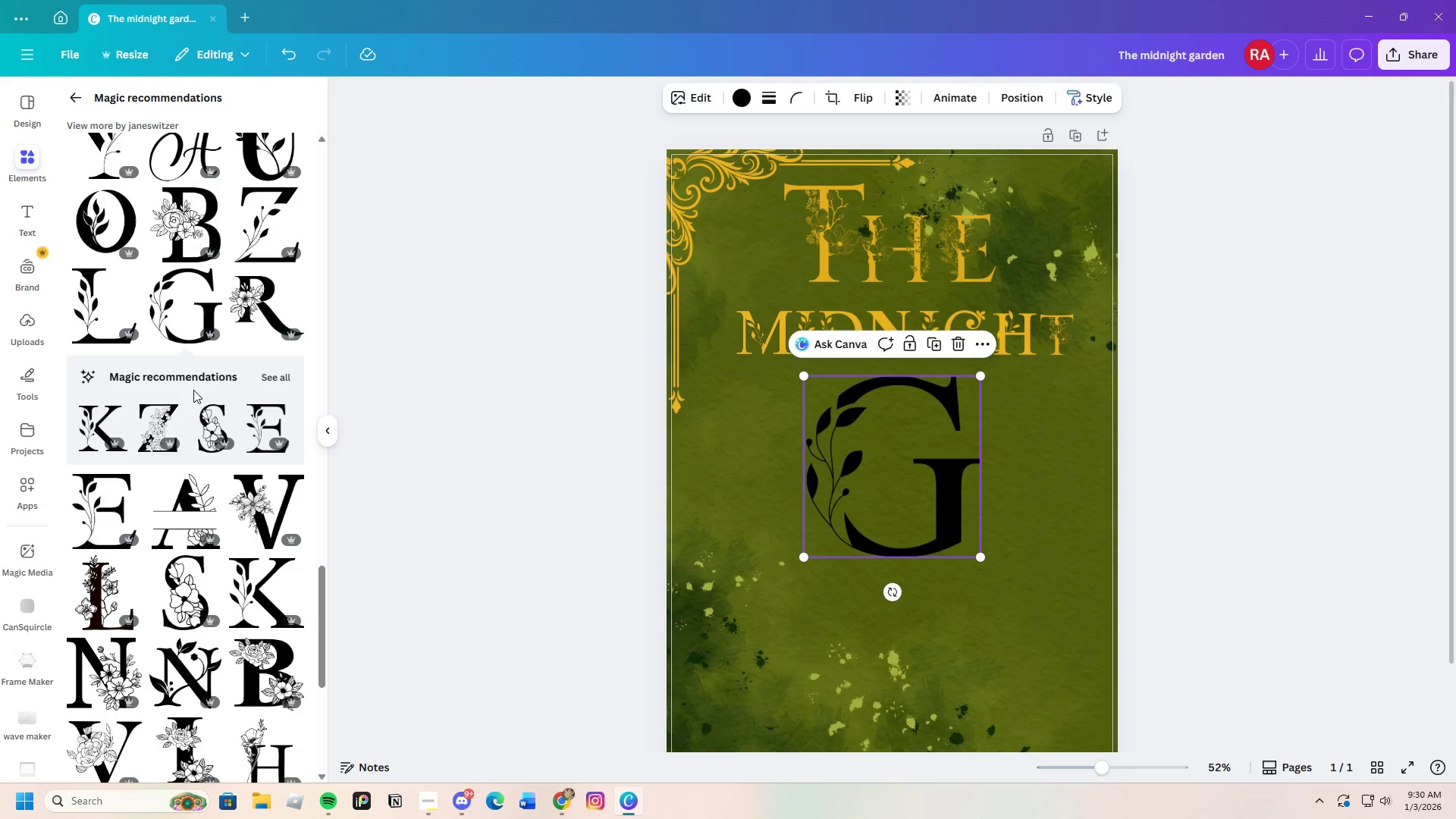 
scroll: coordinate [184, 458], scroll_direction: up, amount: 3.0
 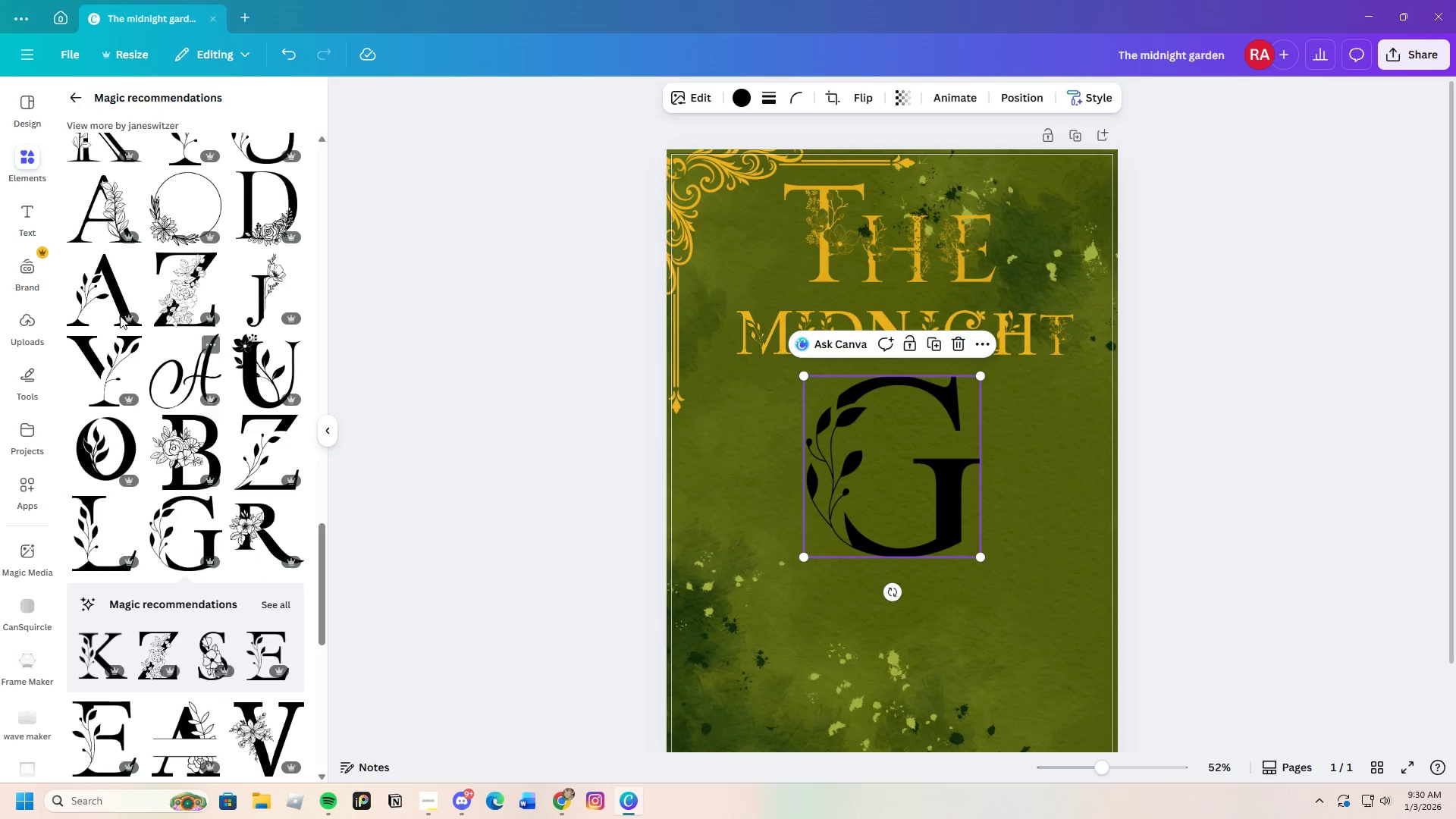 
left_click([89, 289])
 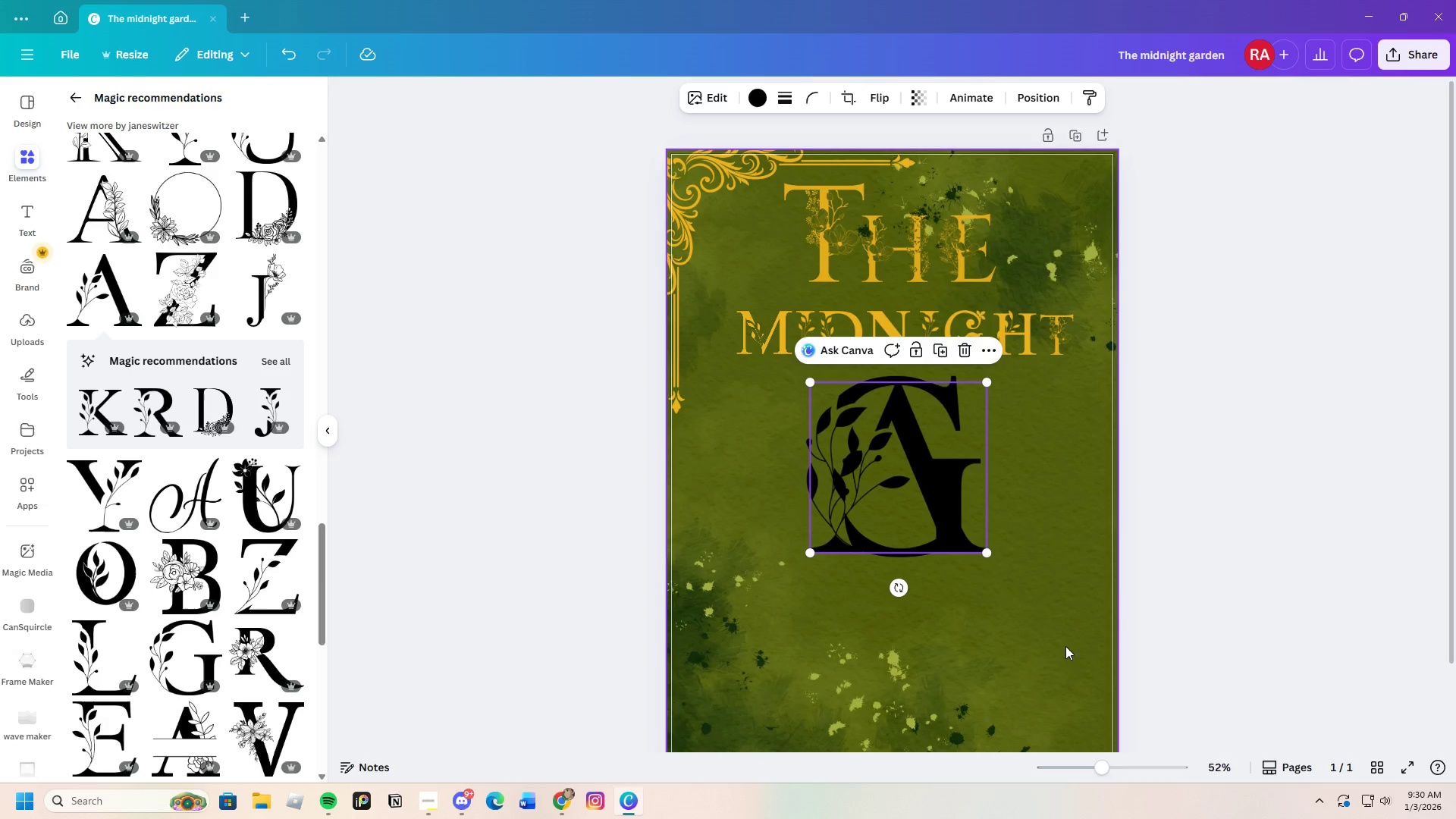 
left_click_drag(start_coordinate=[891, 503], to_coordinate=[1034, 524])
 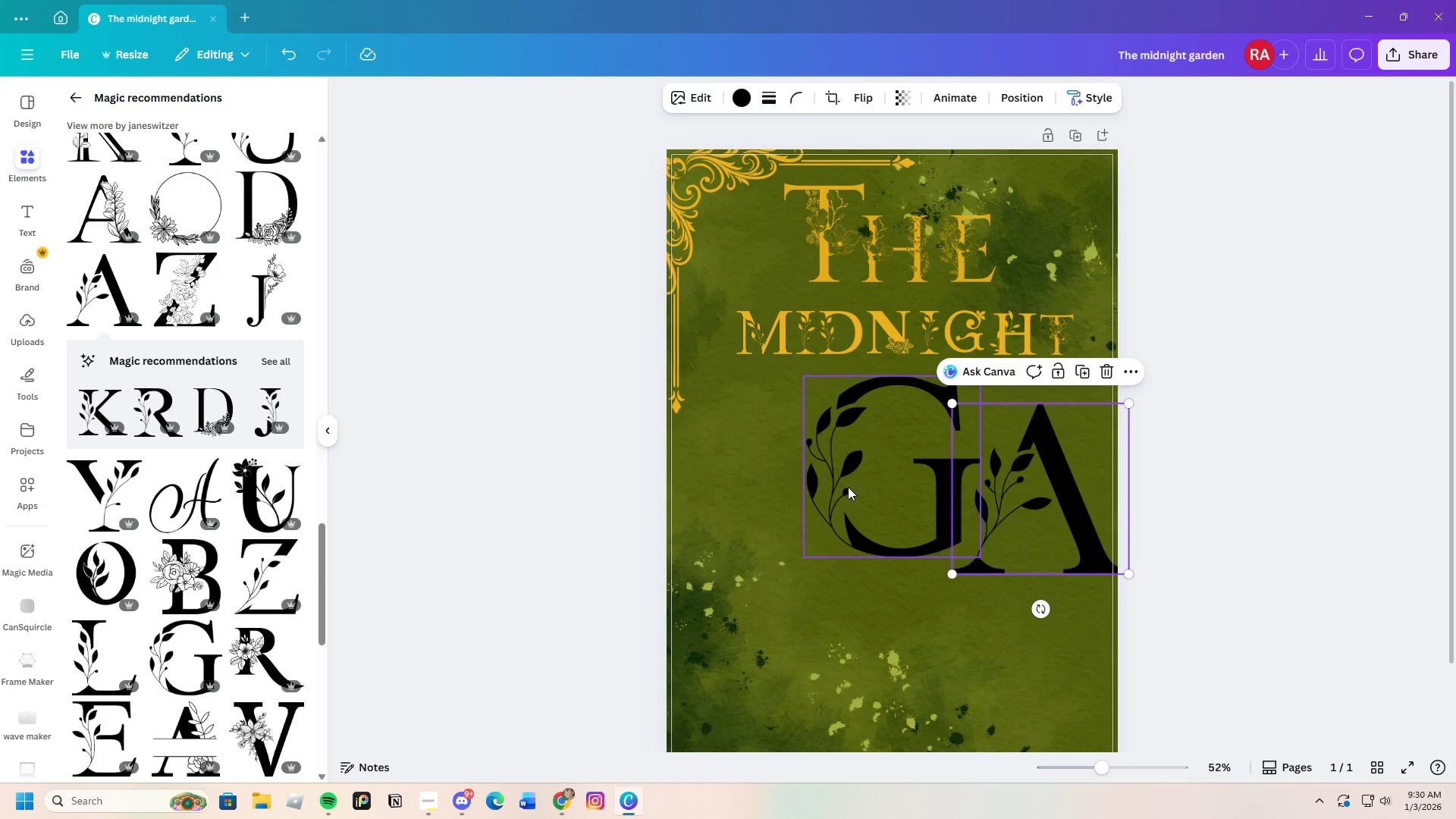 
left_click_drag(start_coordinate=[848, 487], to_coordinate=[766, 501])
 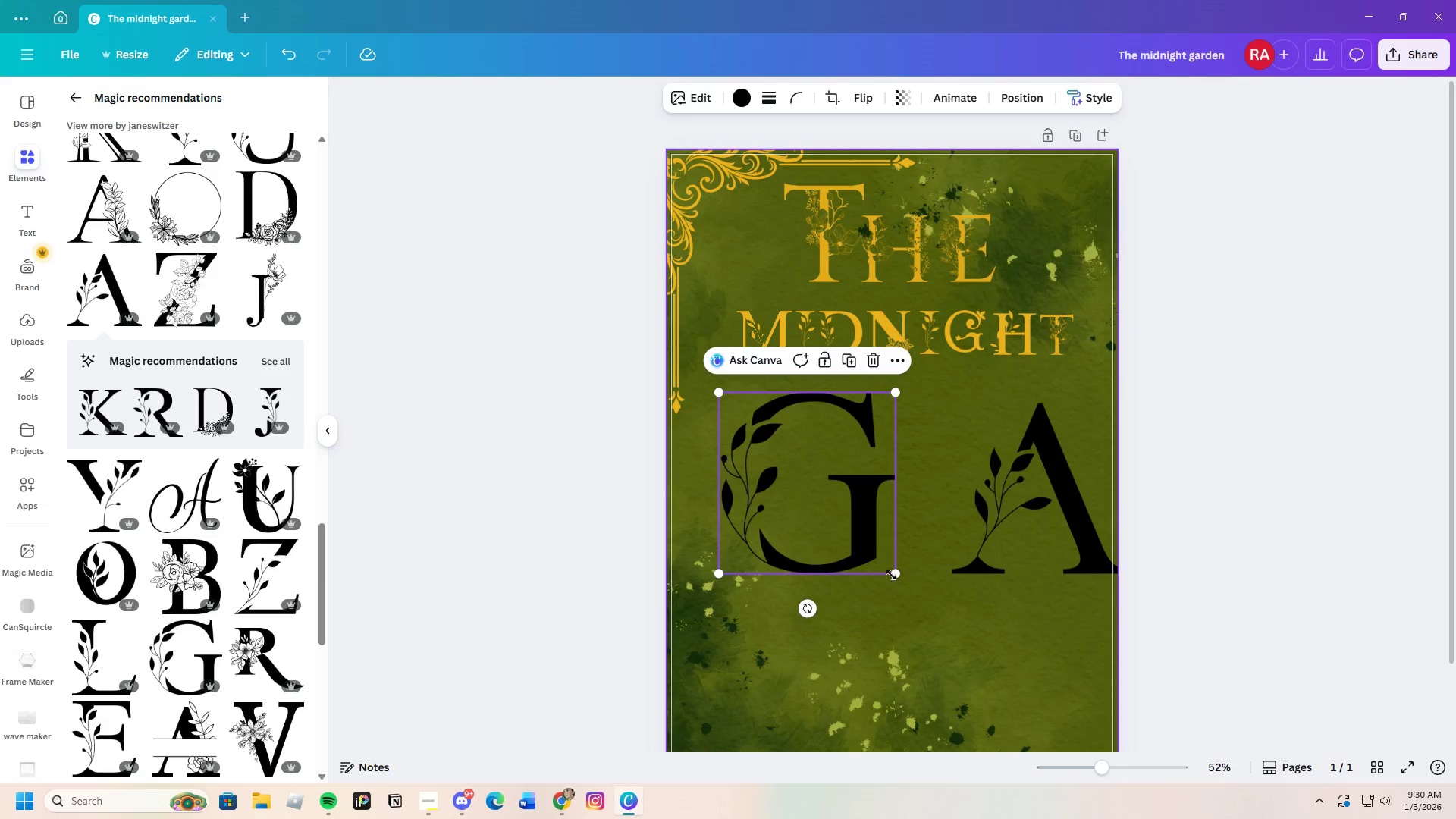 
left_click_drag(start_coordinate=[894, 574], to_coordinate=[795, 475])
 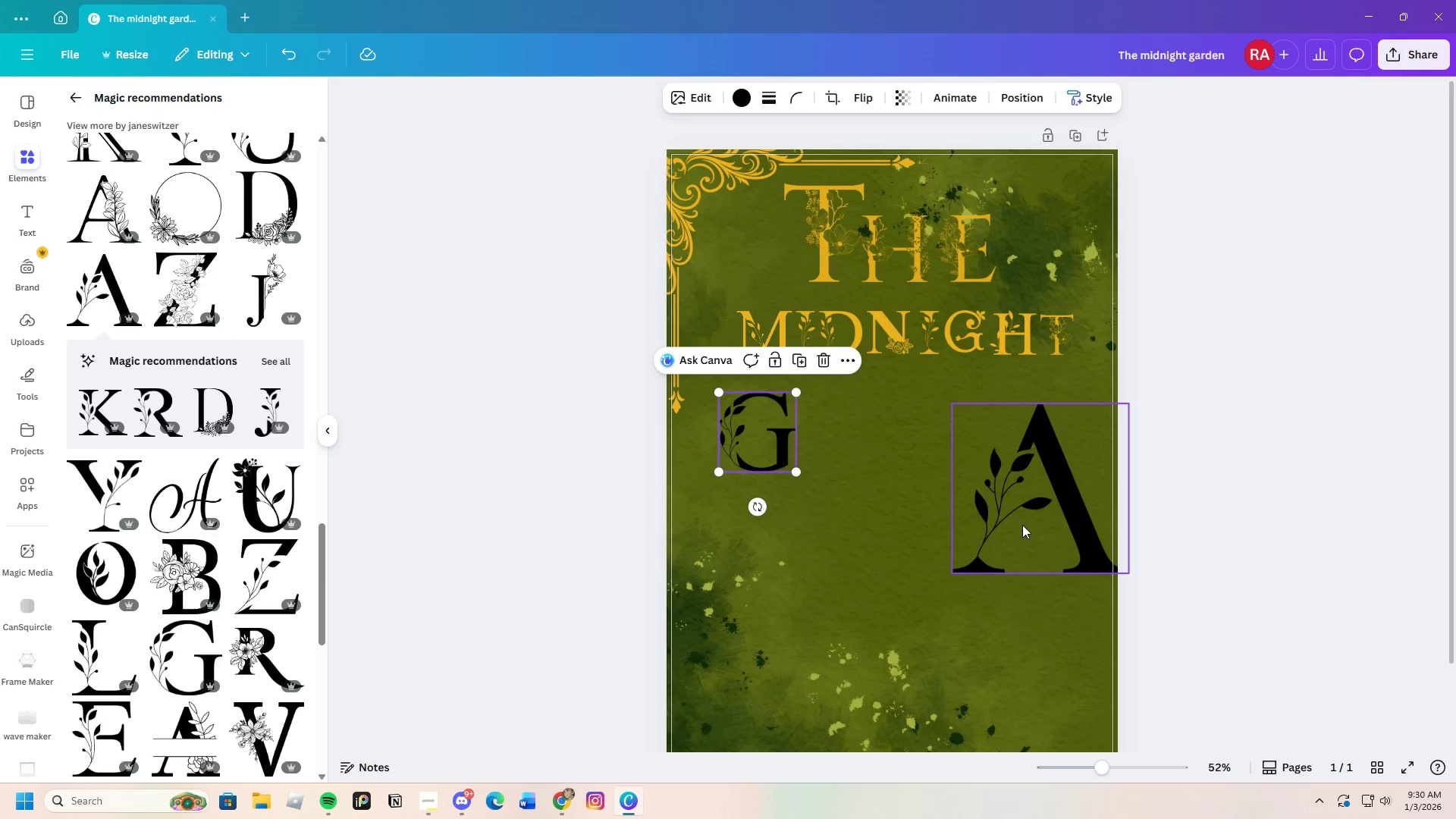 
left_click_drag(start_coordinate=[1022, 525], to_coordinate=[855, 503])
 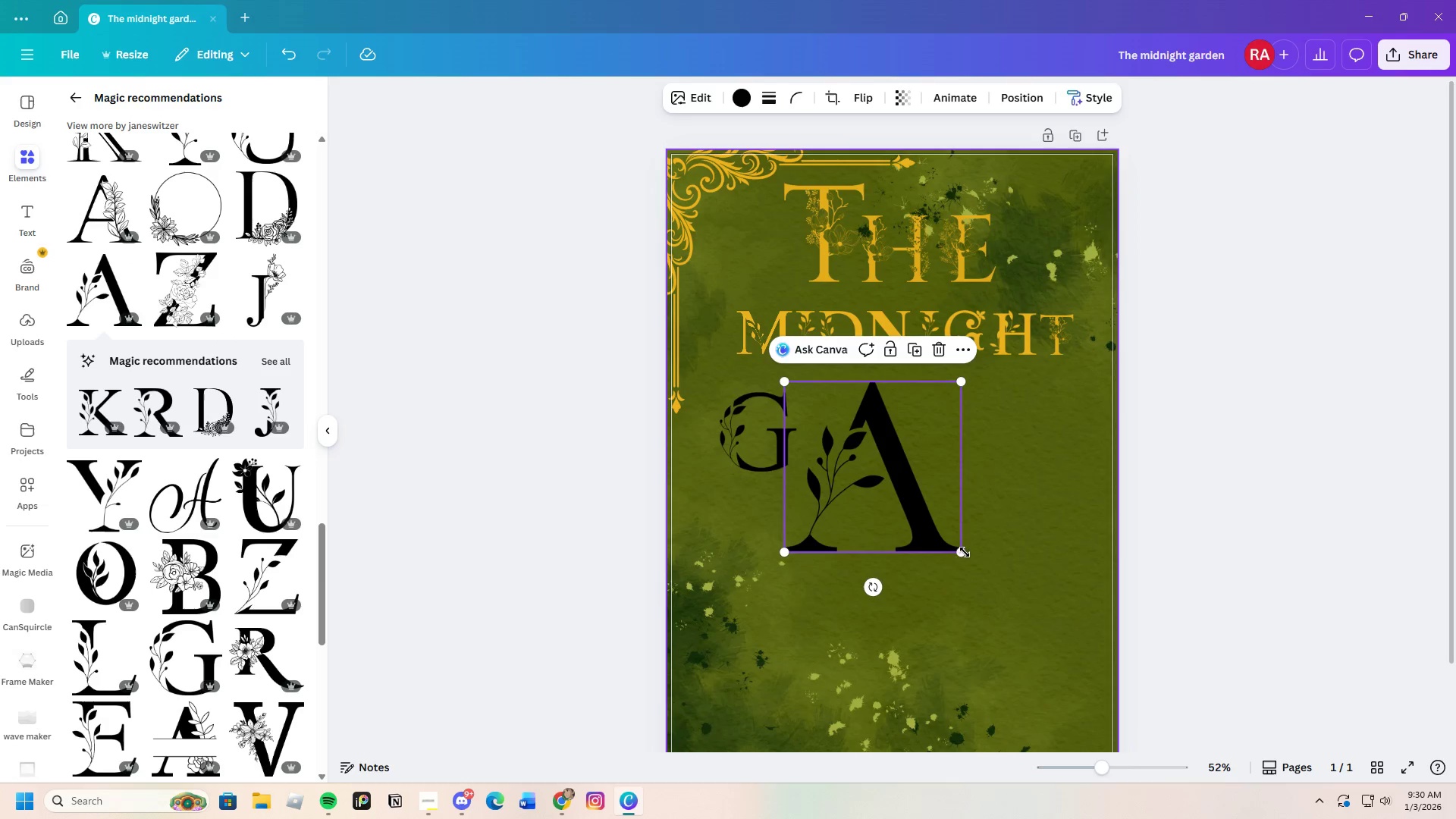 
left_click_drag(start_coordinate=[959, 552], to_coordinate=[874, 453])
 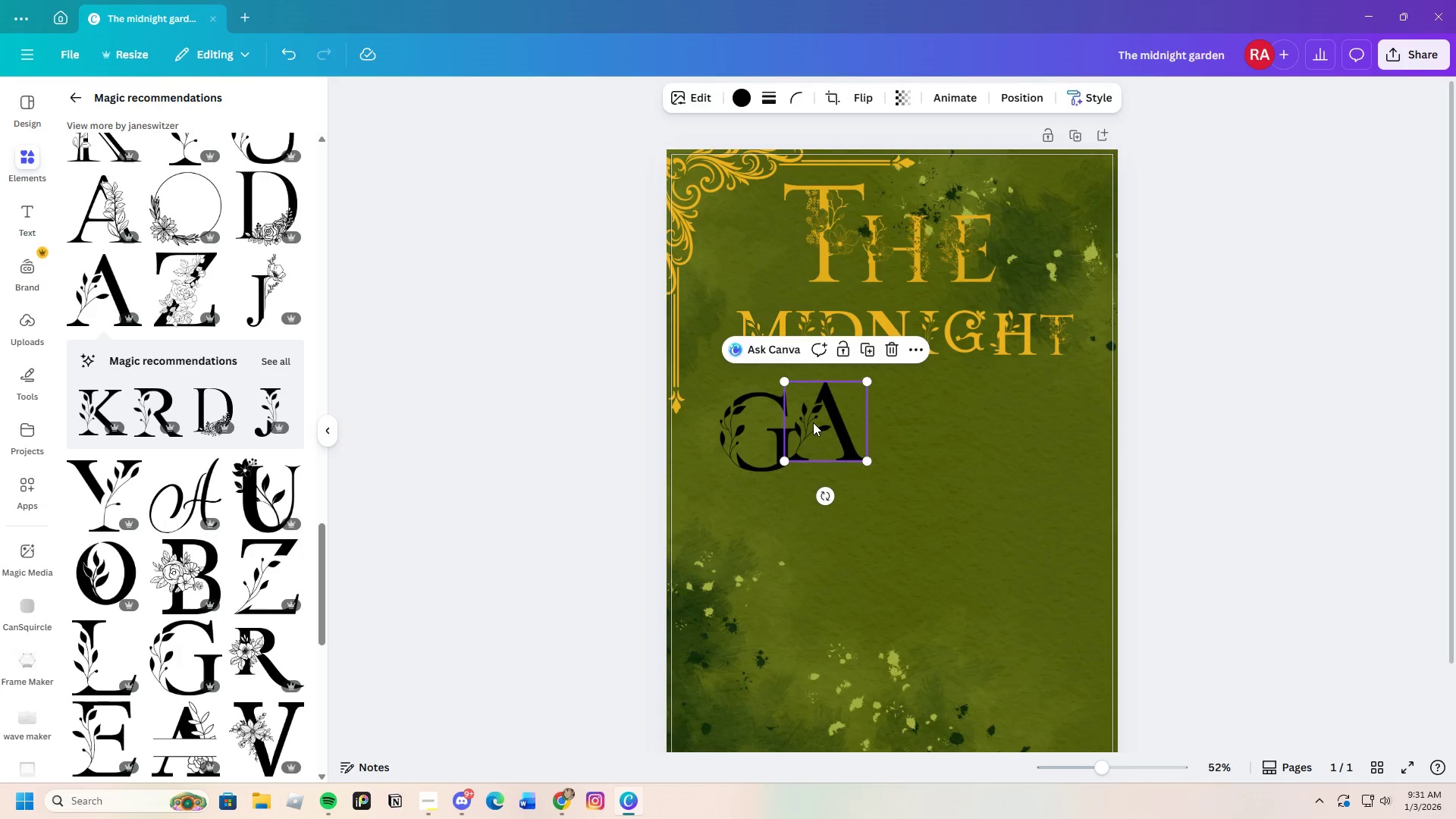 
left_click_drag(start_coordinate=[813, 422], to_coordinate=[828, 428])
 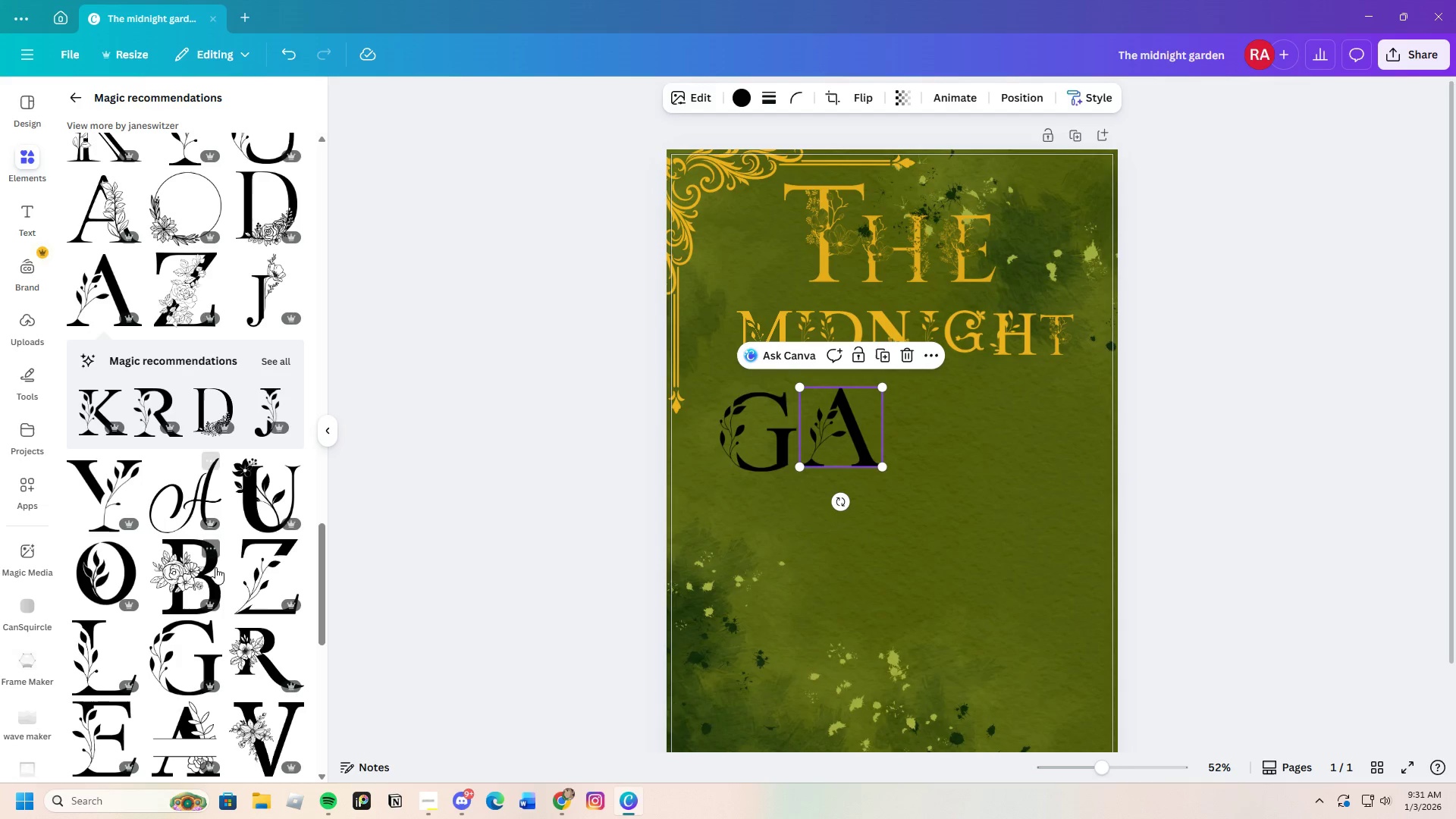 
mouse_move([234, 607])
 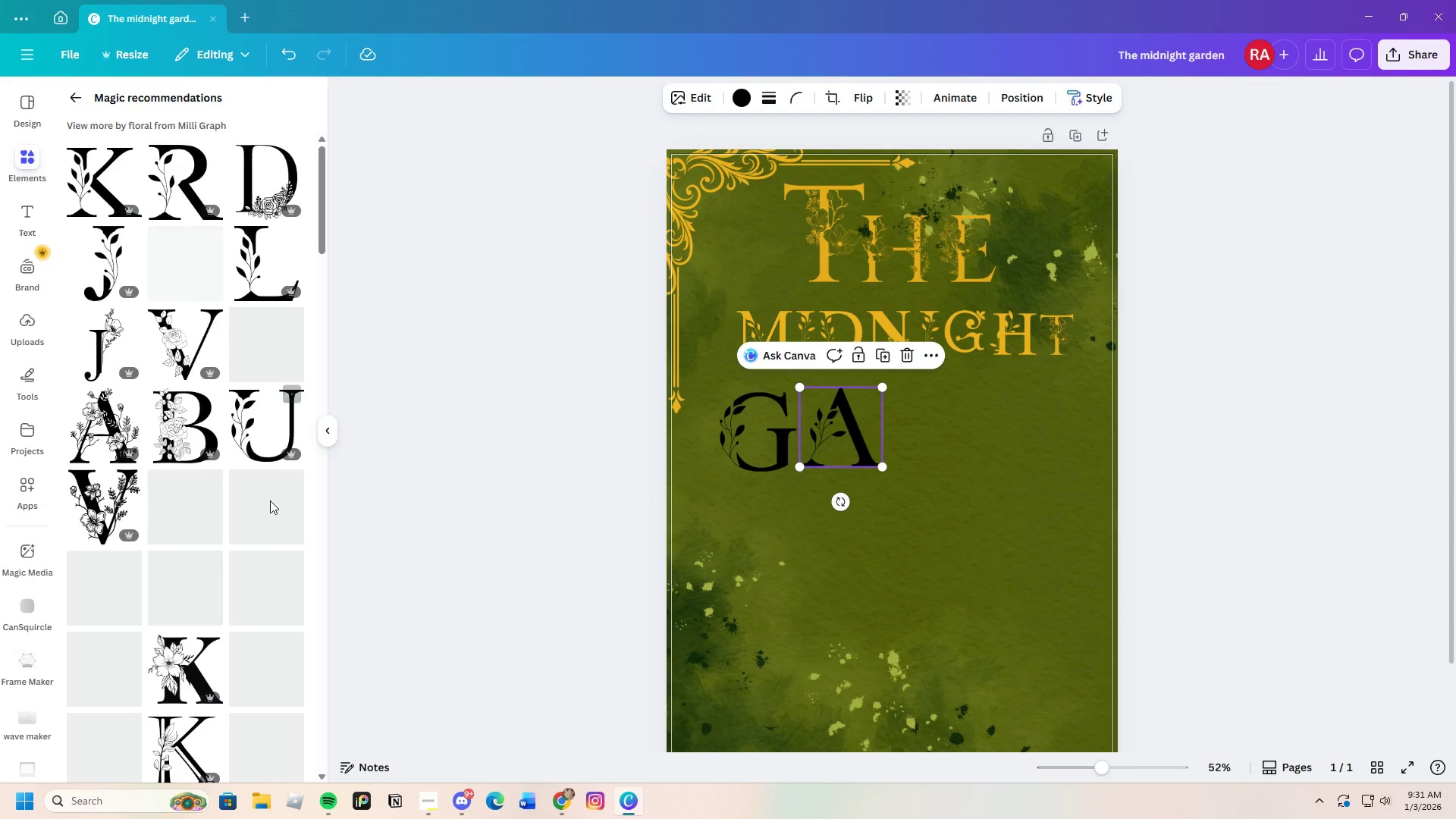 
scroll: coordinate [259, 588], scroll_direction: down, amount: 3.0
 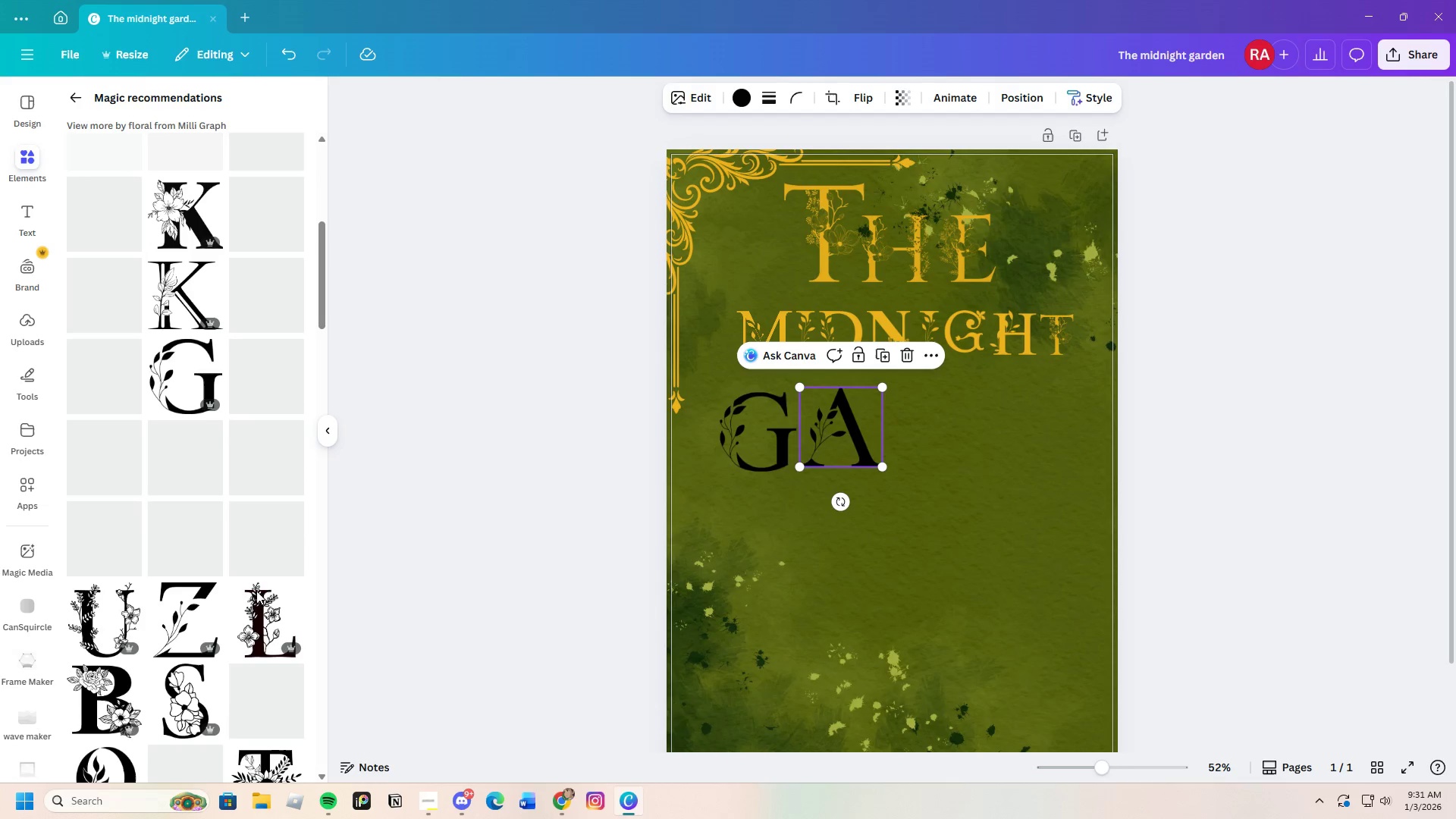 
scroll: coordinate [256, 591], scroll_direction: up, amount: 3.0
 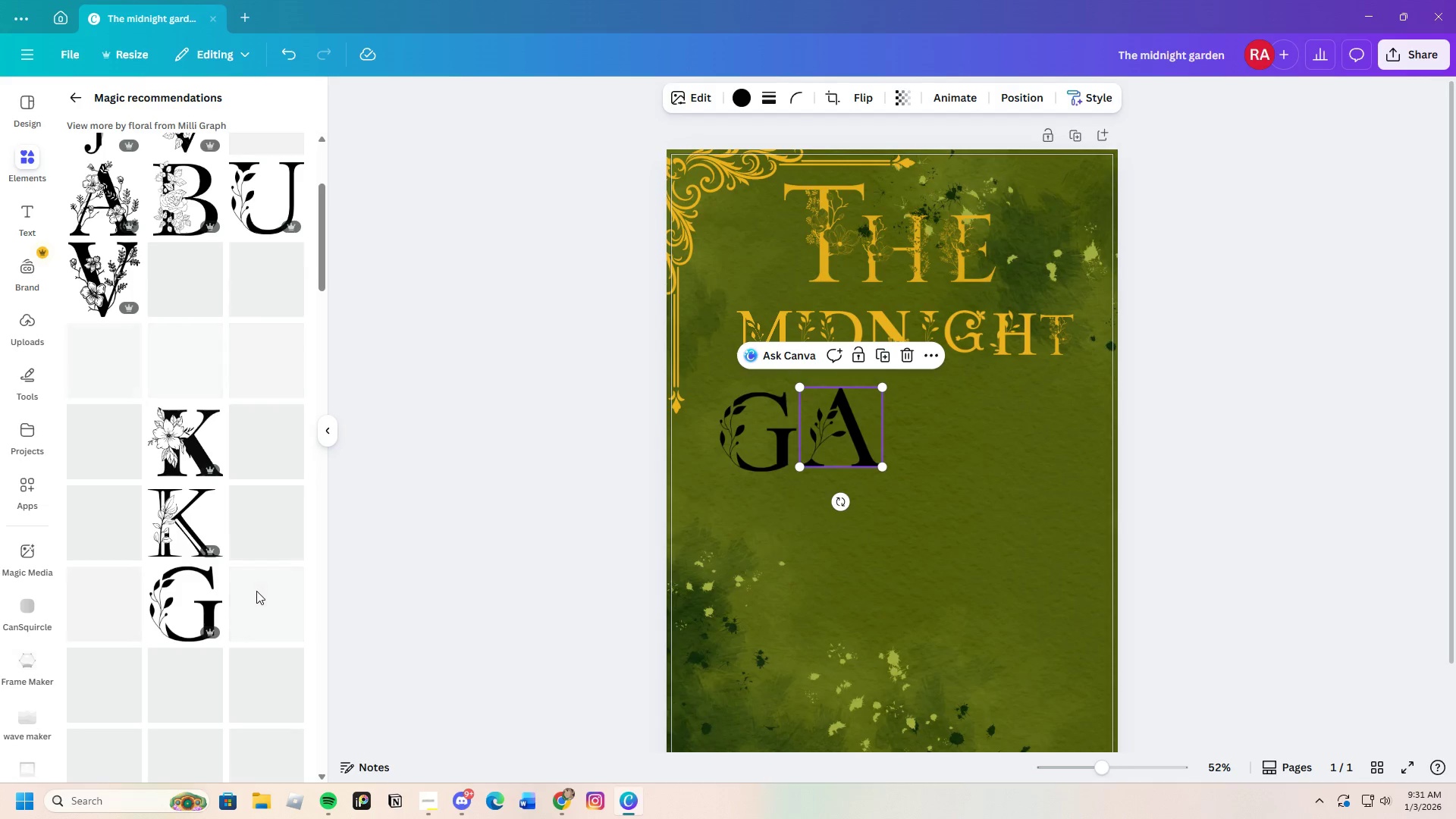 
scroll: coordinate [235, 686], scroll_direction: down, amount: 32.0
 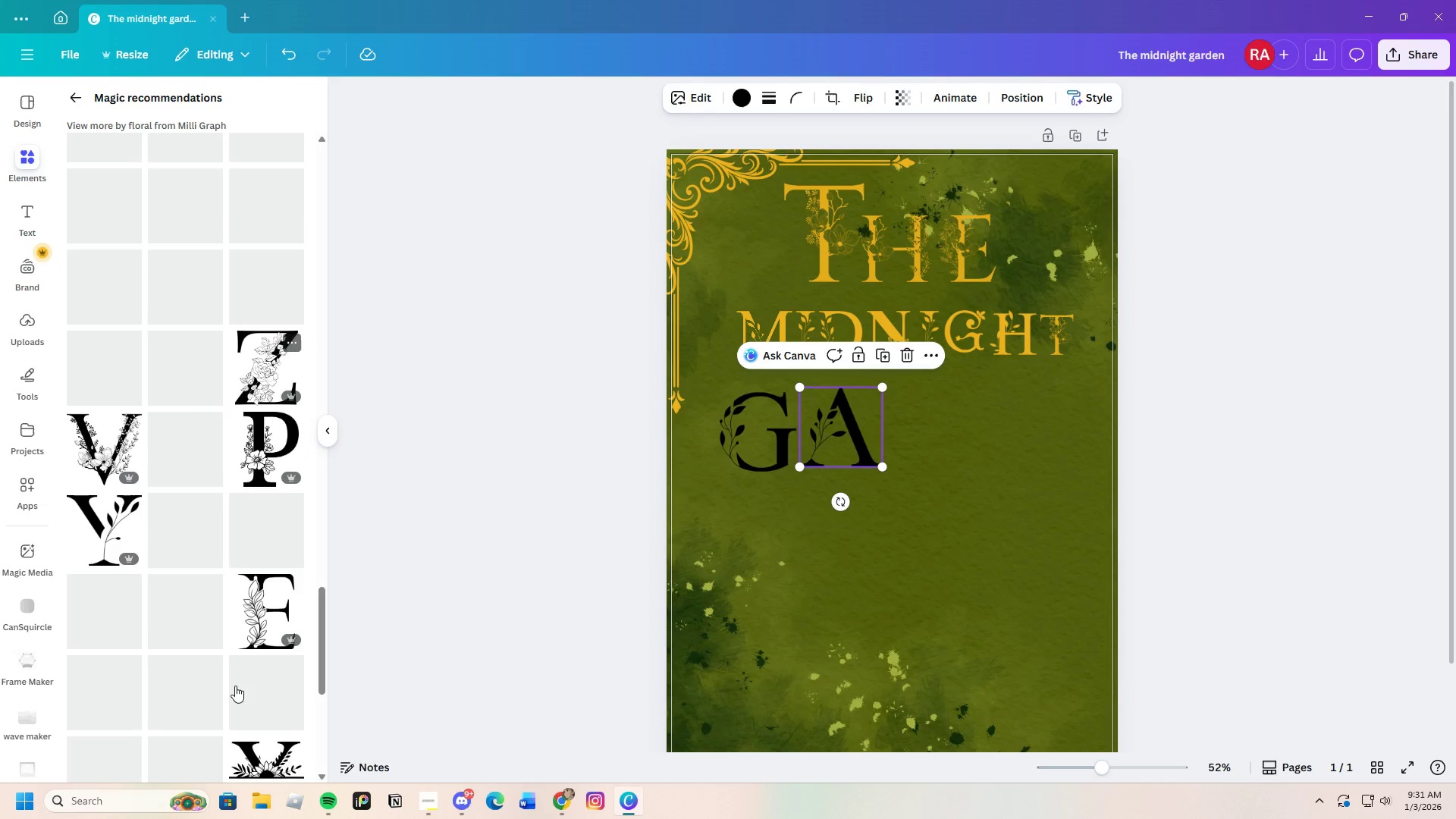 
scroll: coordinate [237, 682], scroll_direction: up, amount: 21.0
 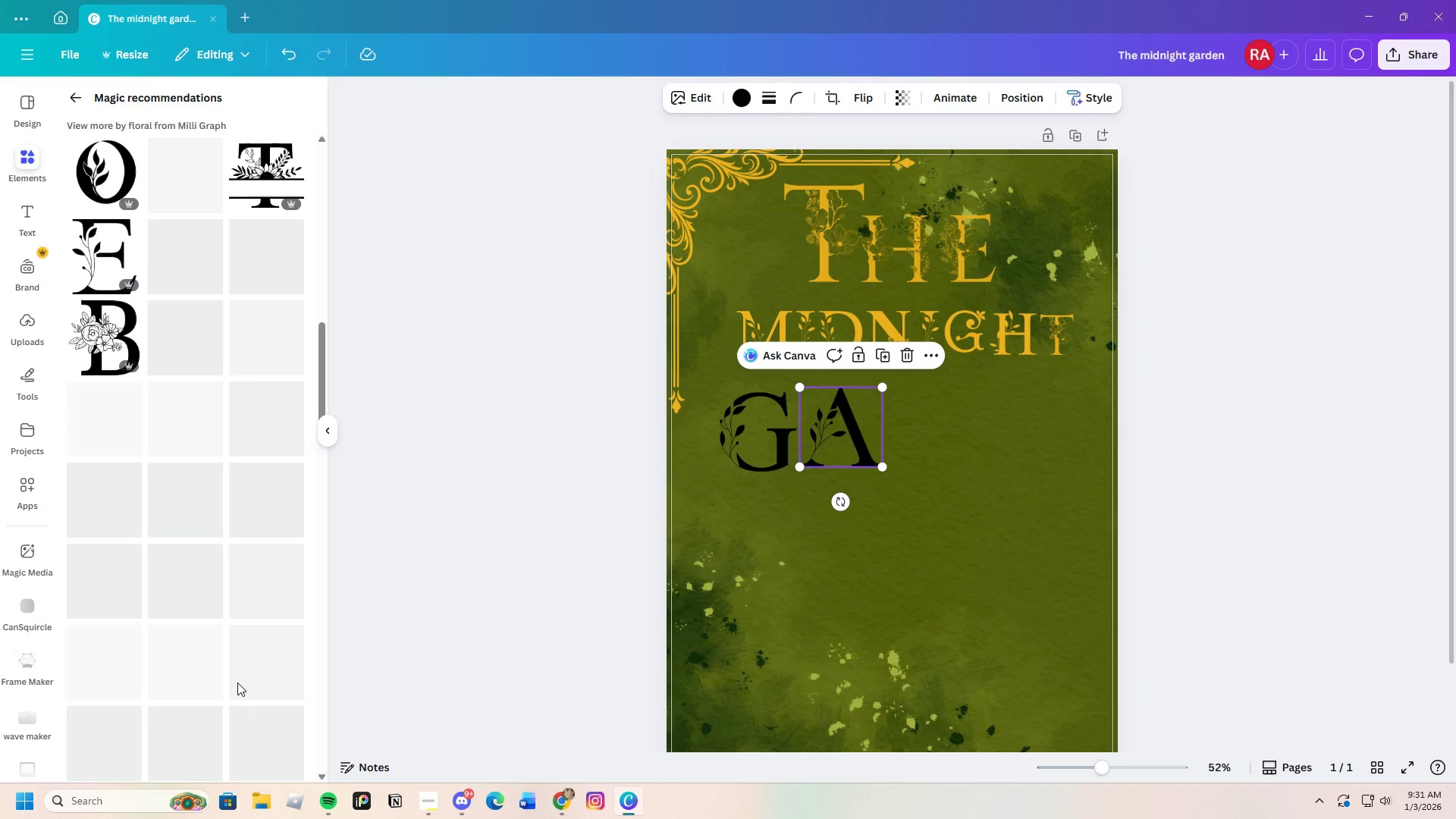 
wait(7.69)
 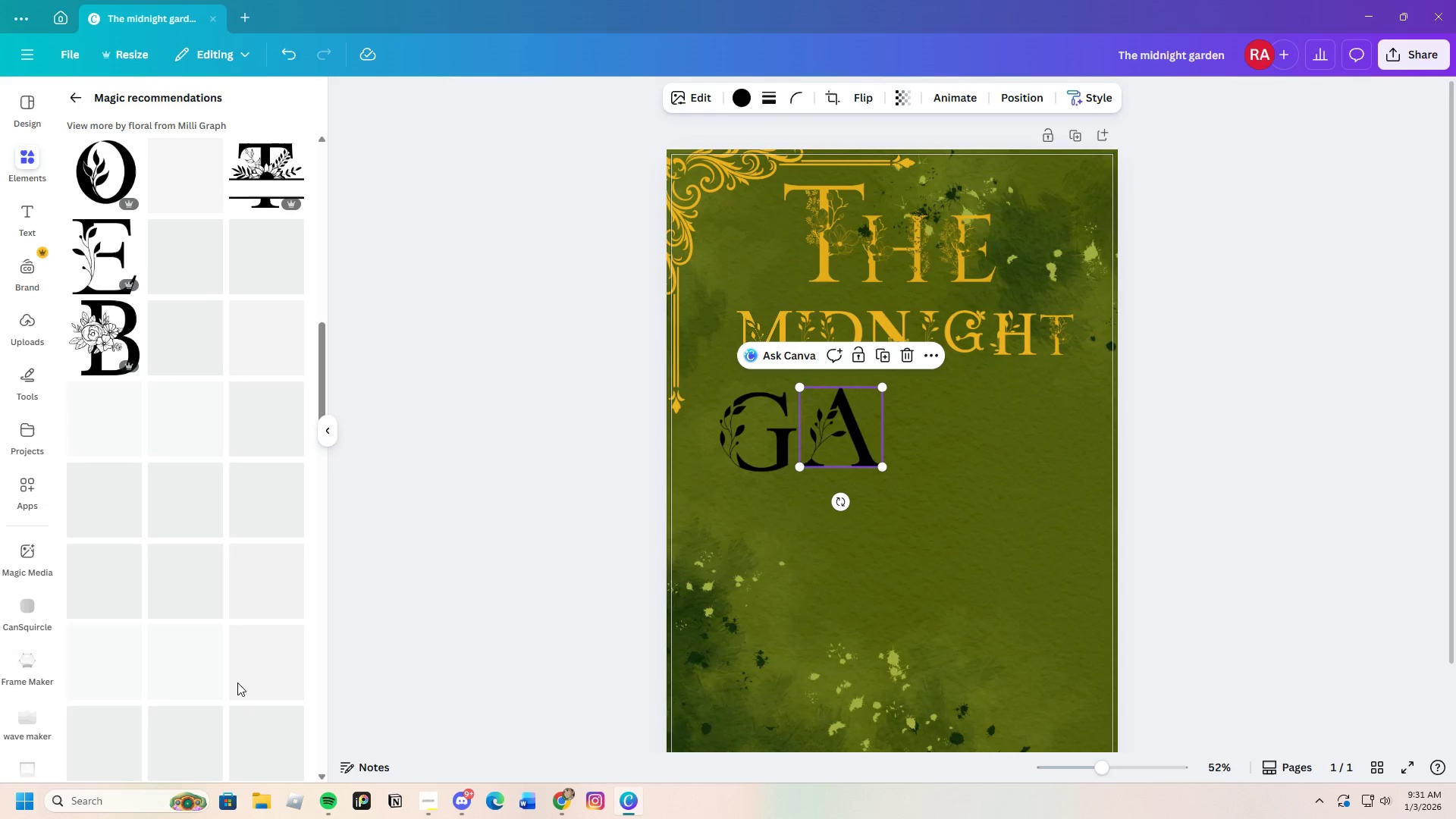 
scroll: coordinate [287, 529], scroll_direction: up, amount: 19.0
 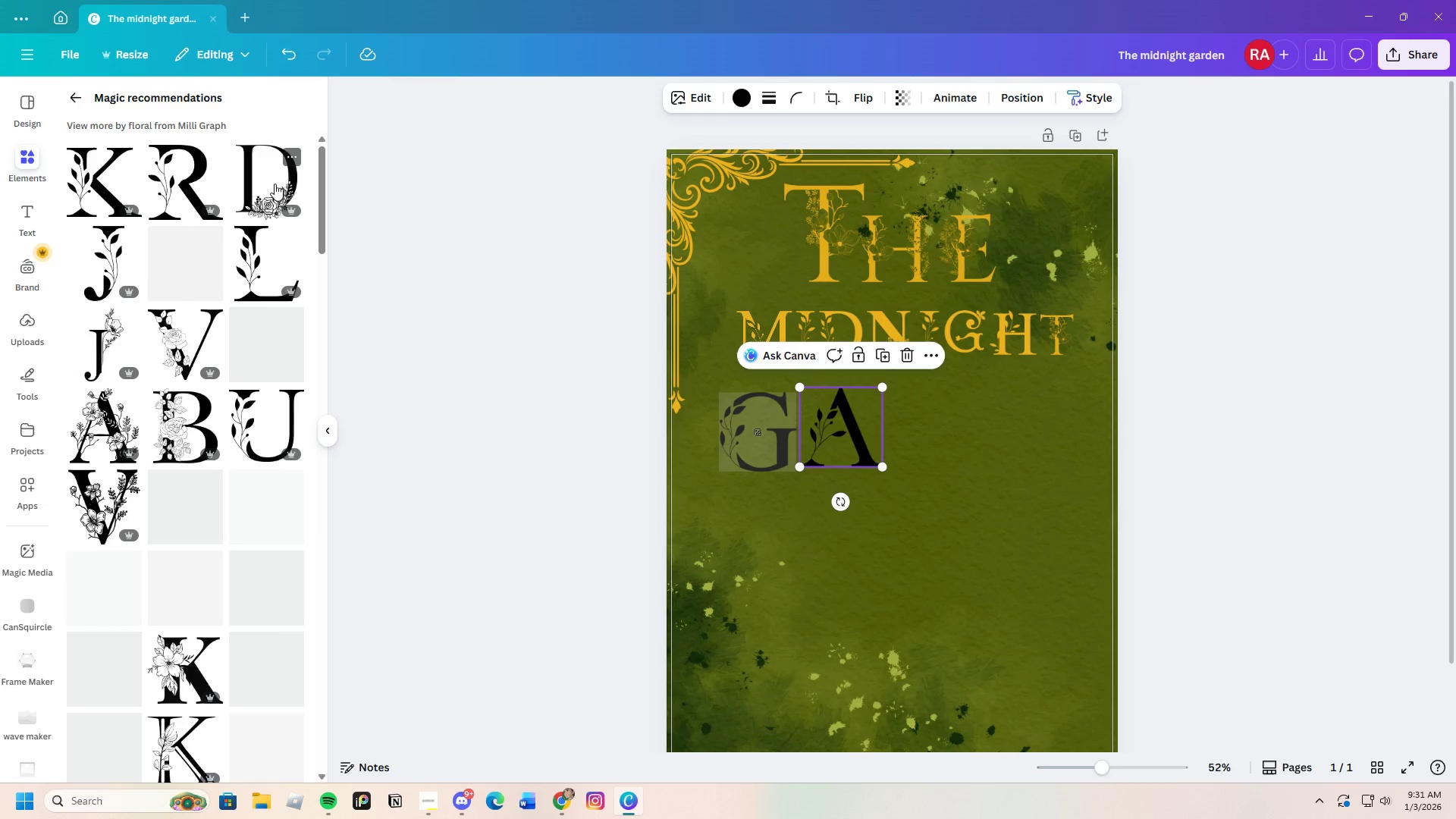 
left_click([196, 176])
 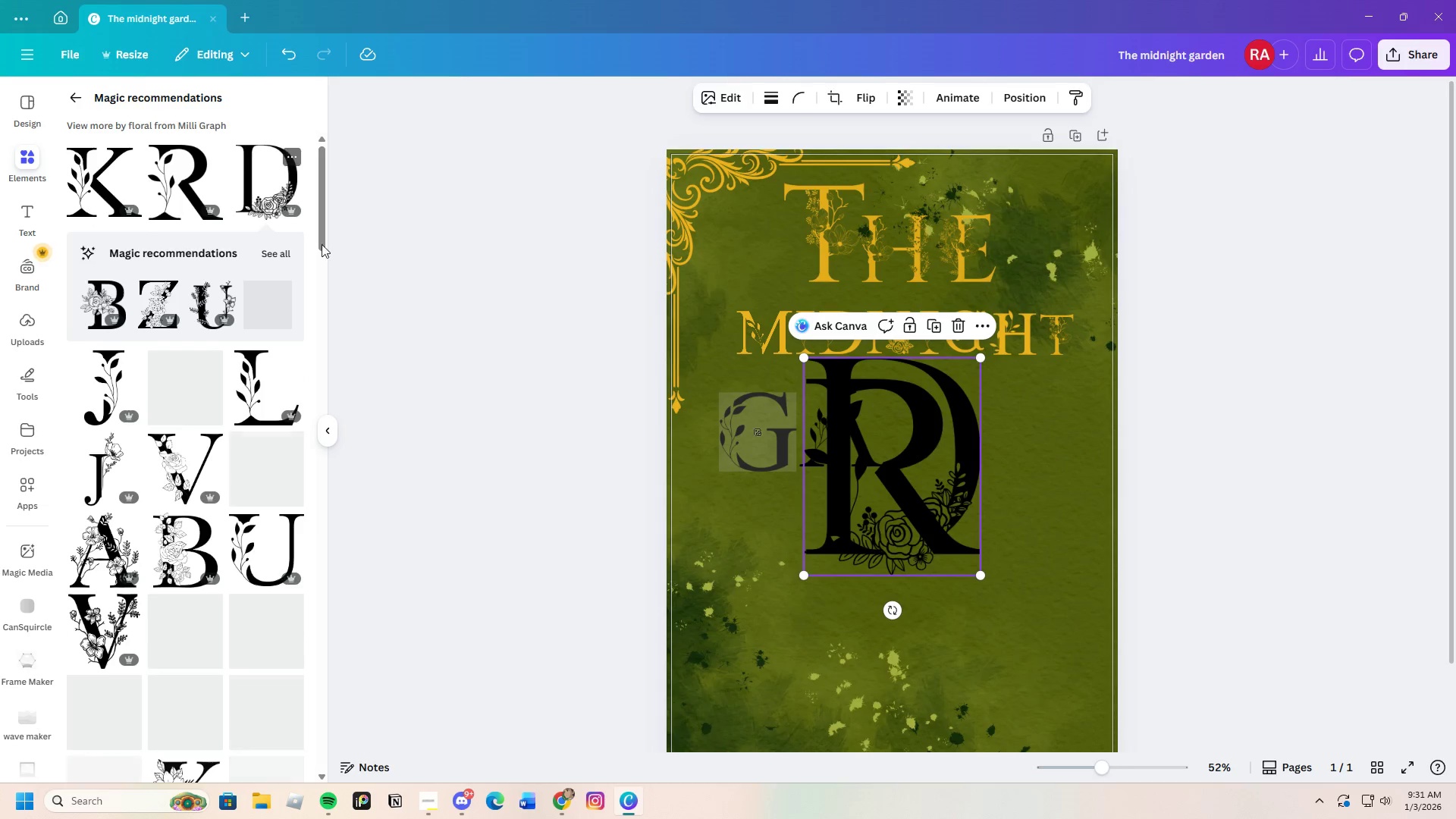 
left_click_drag(start_coordinate=[874, 510], to_coordinate=[1045, 566])
 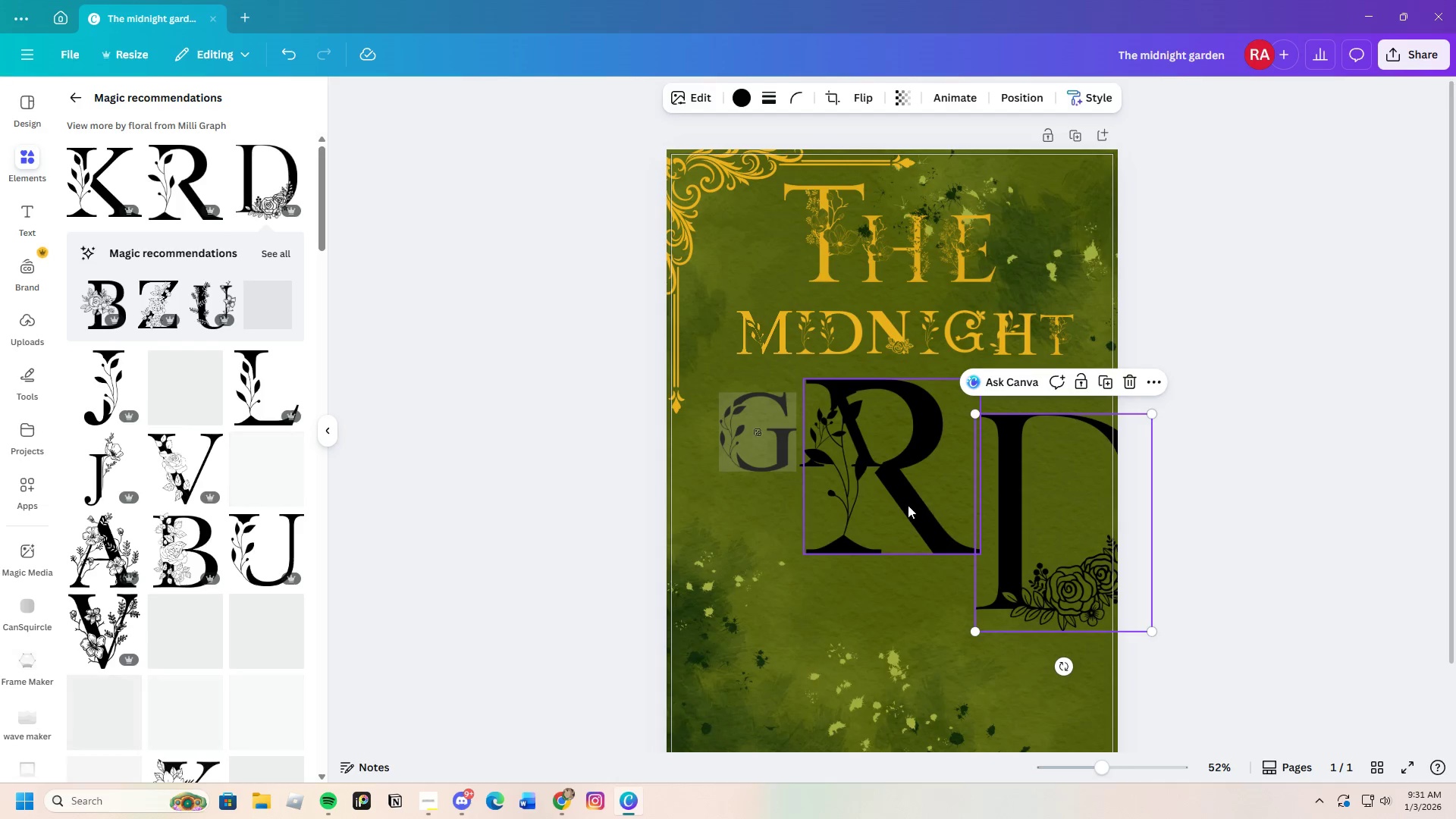 
left_click_drag(start_coordinate=[903, 503], to_coordinate=[879, 548])
 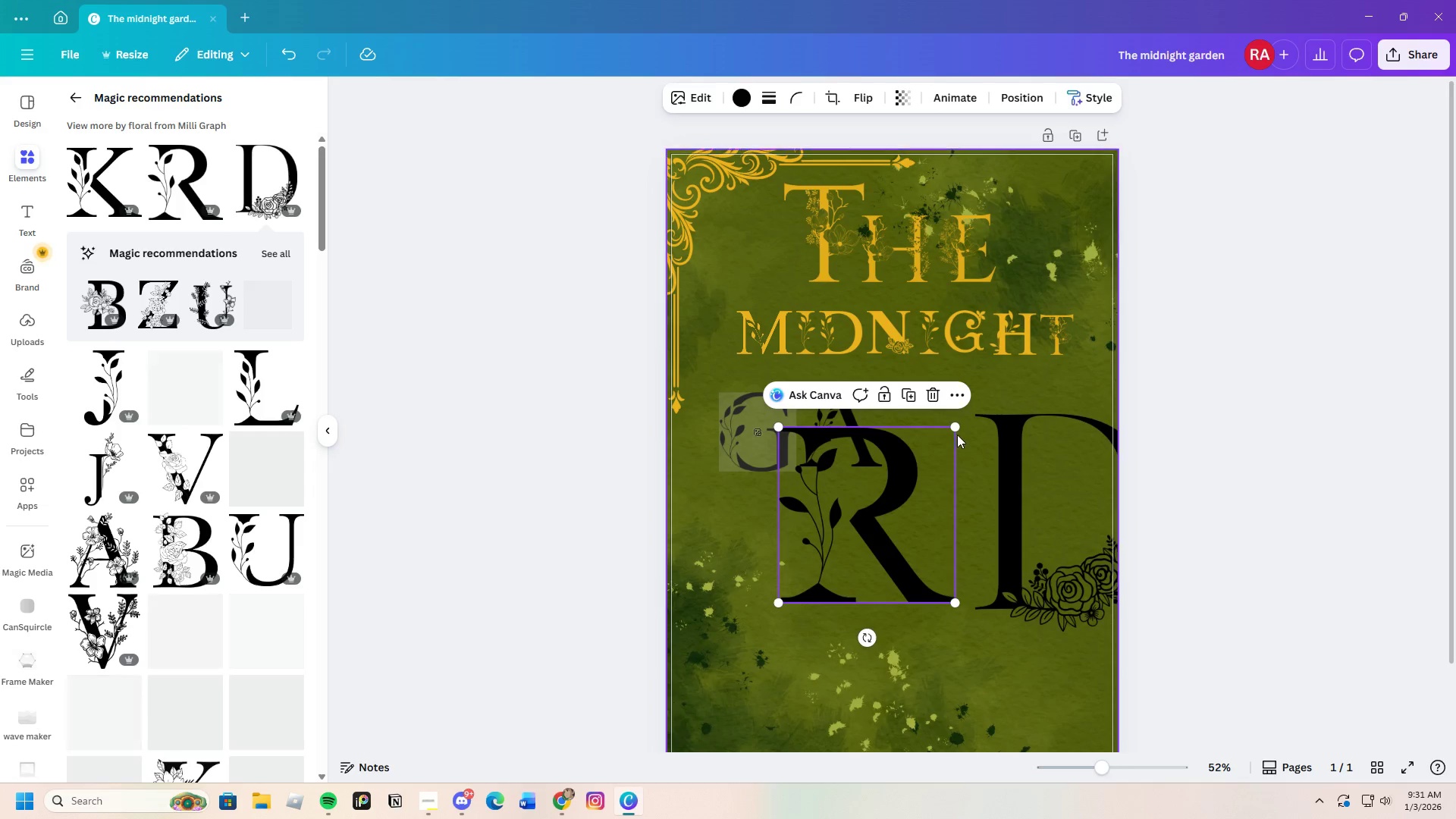 
left_click_drag(start_coordinate=[957, 427], to_coordinate=[880, 529])
 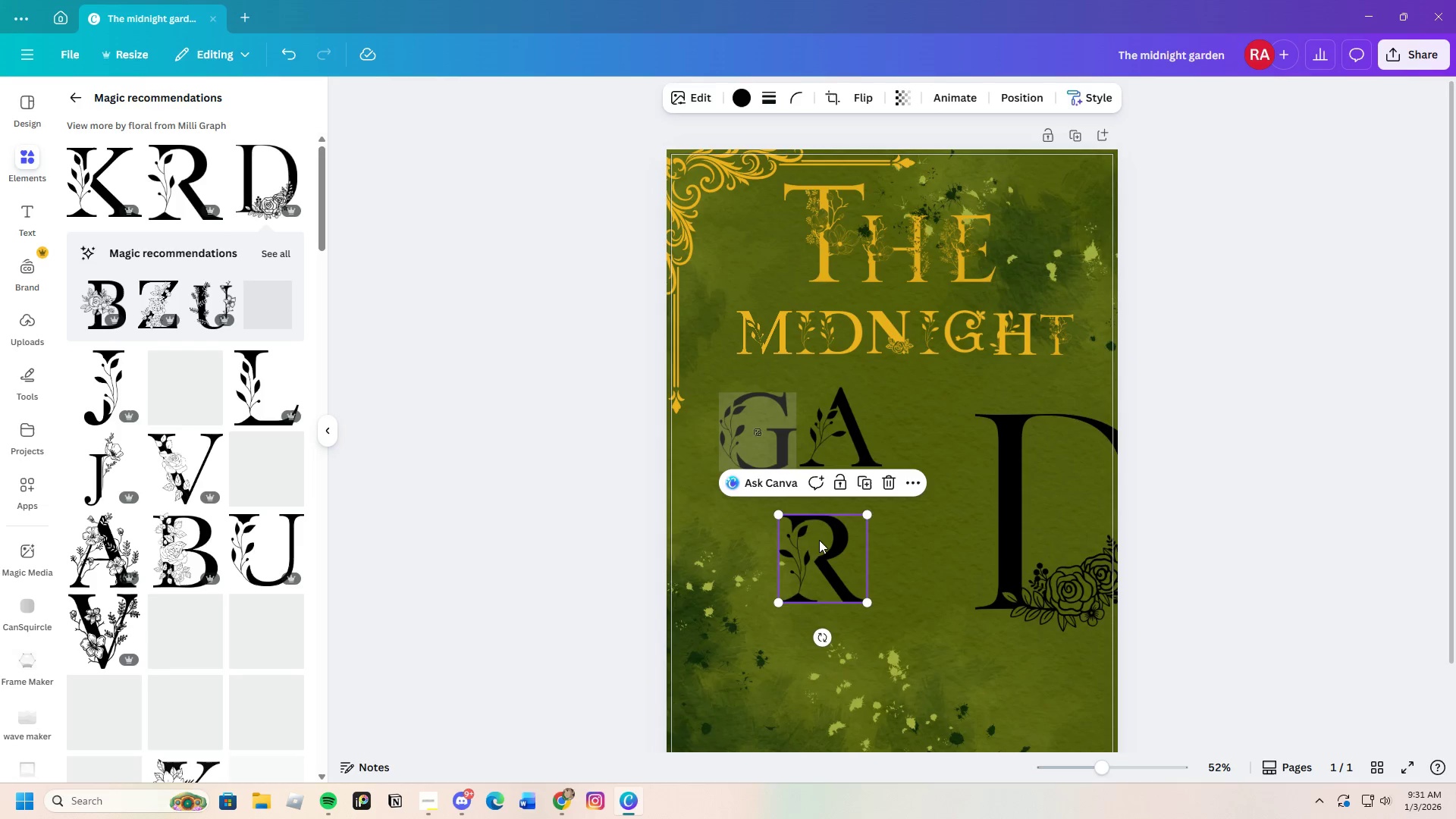 
left_click_drag(start_coordinate=[819, 540], to_coordinate=[905, 411])
 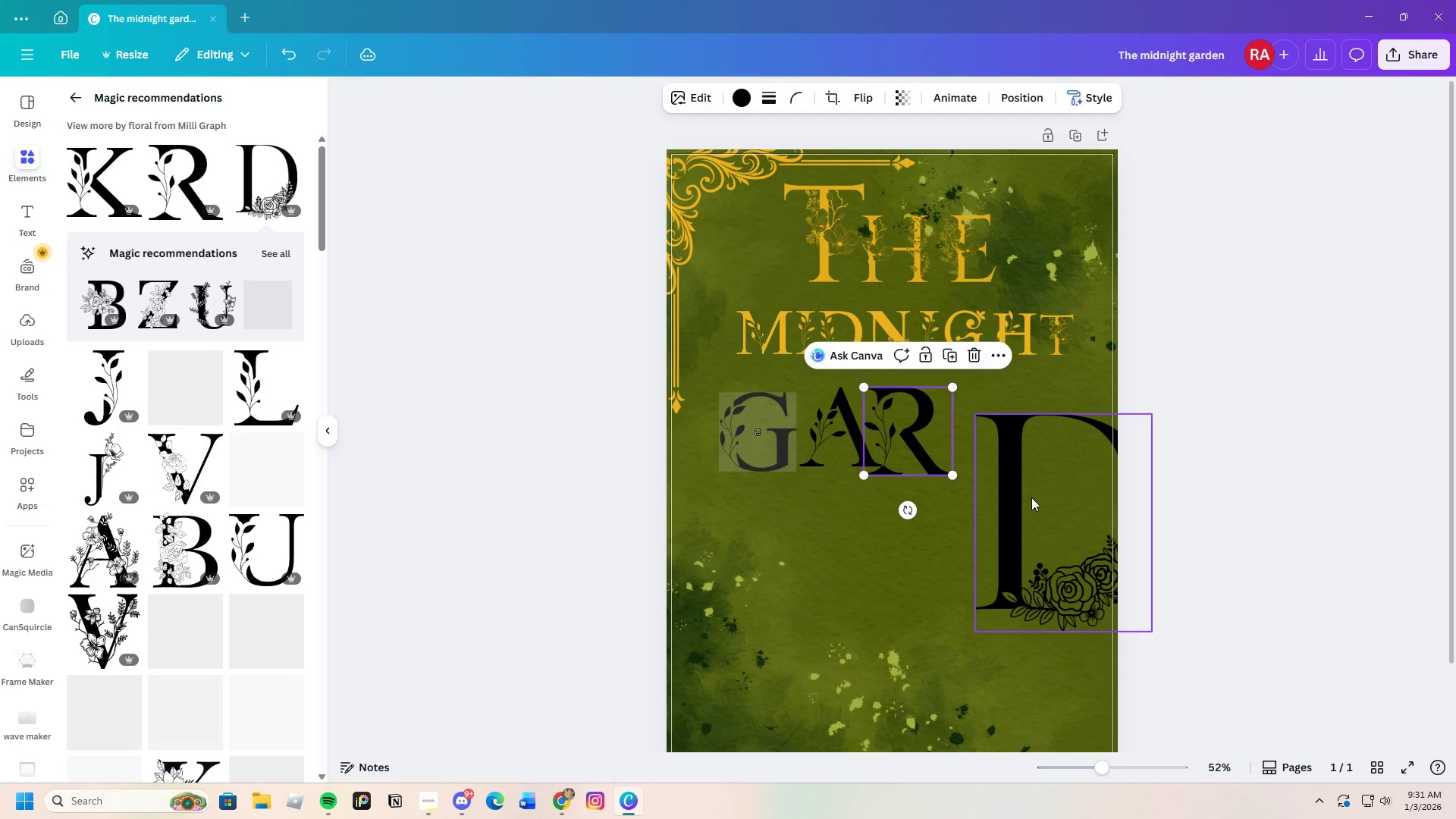 
left_click_drag(start_coordinate=[1031, 497], to_coordinate=[742, 508])
 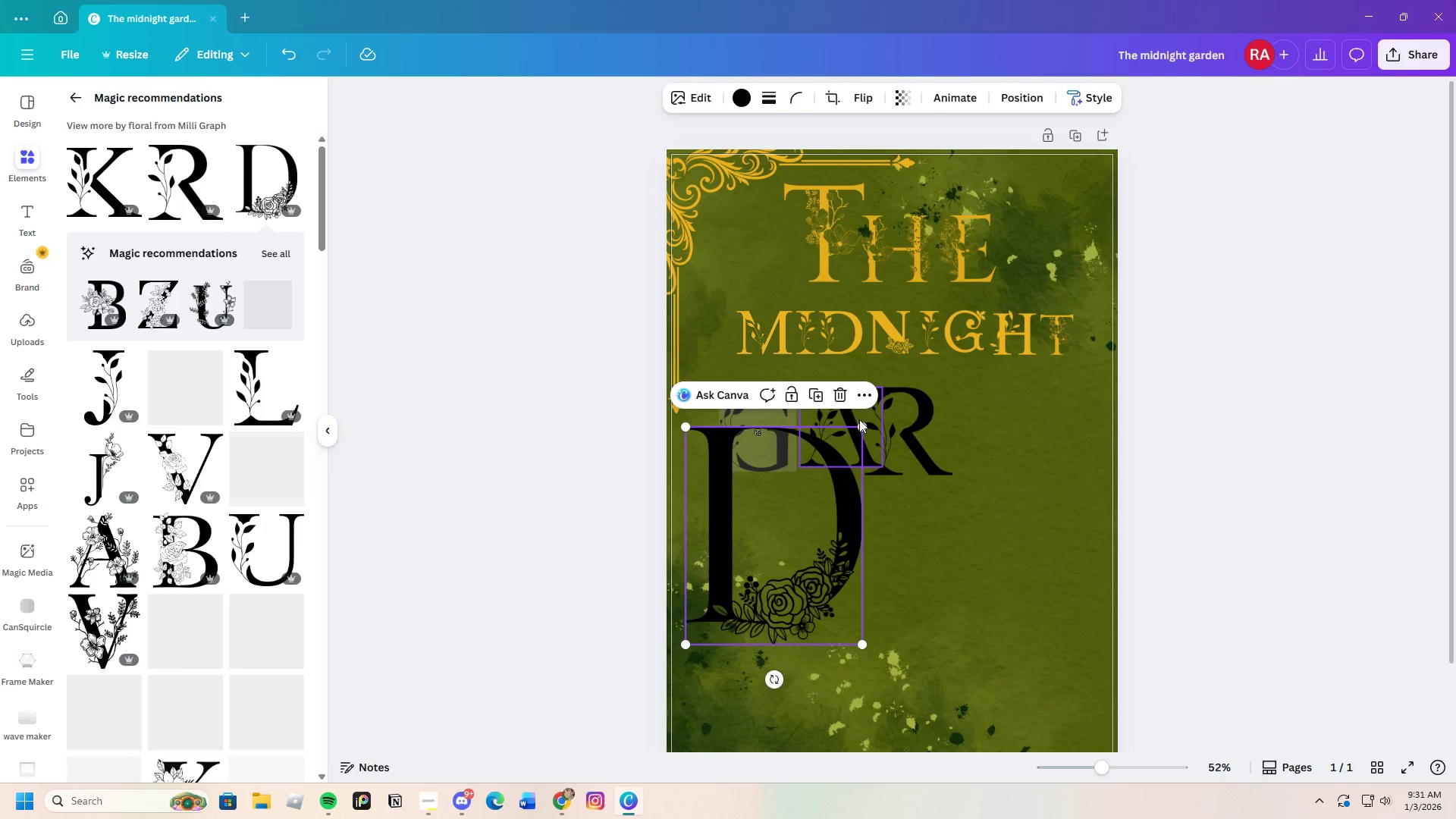 
left_click_drag(start_coordinate=[861, 425], to_coordinate=[782, 549])
 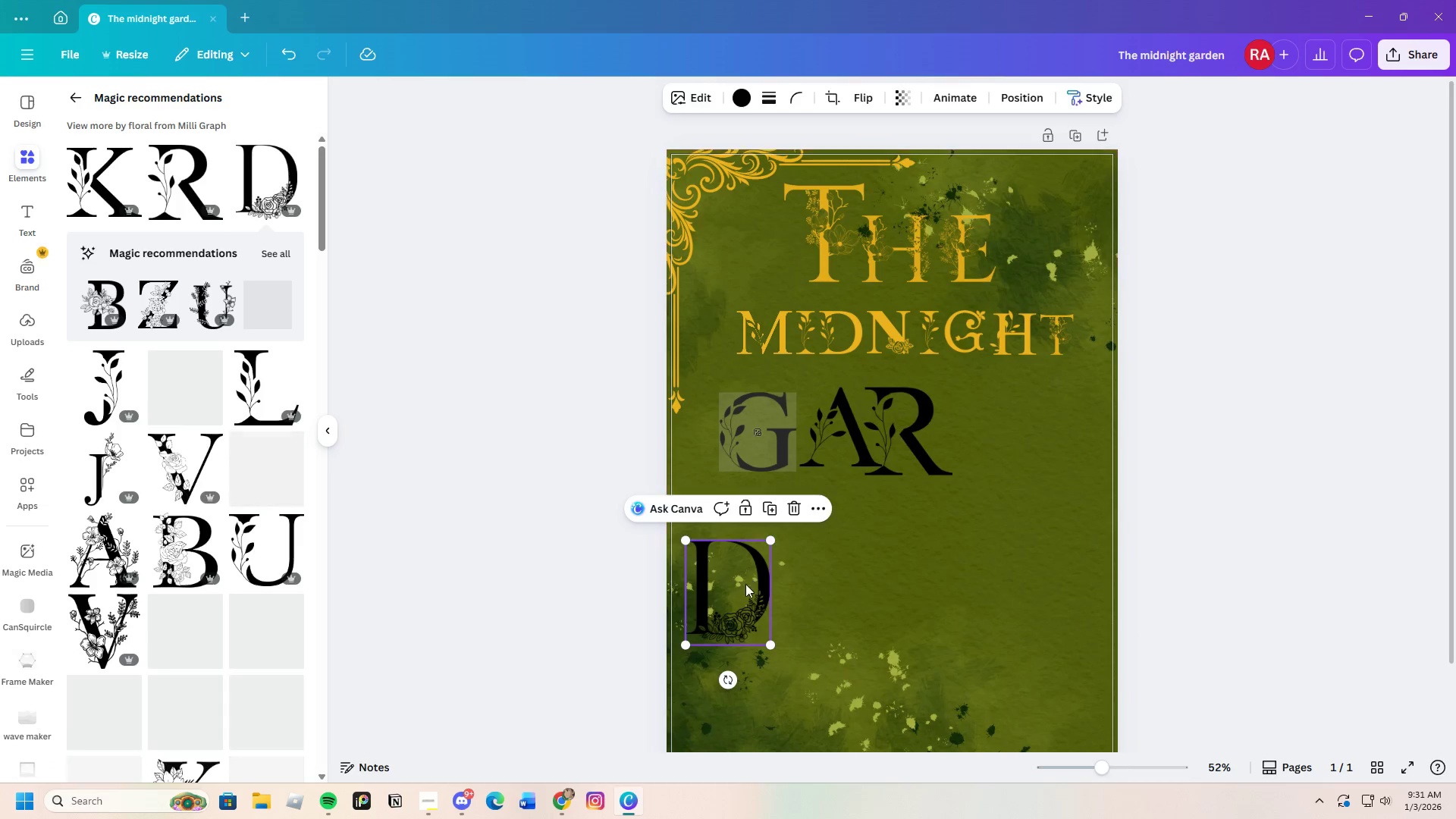 
left_click_drag(start_coordinate=[745, 585], to_coordinate=[1009, 438])
 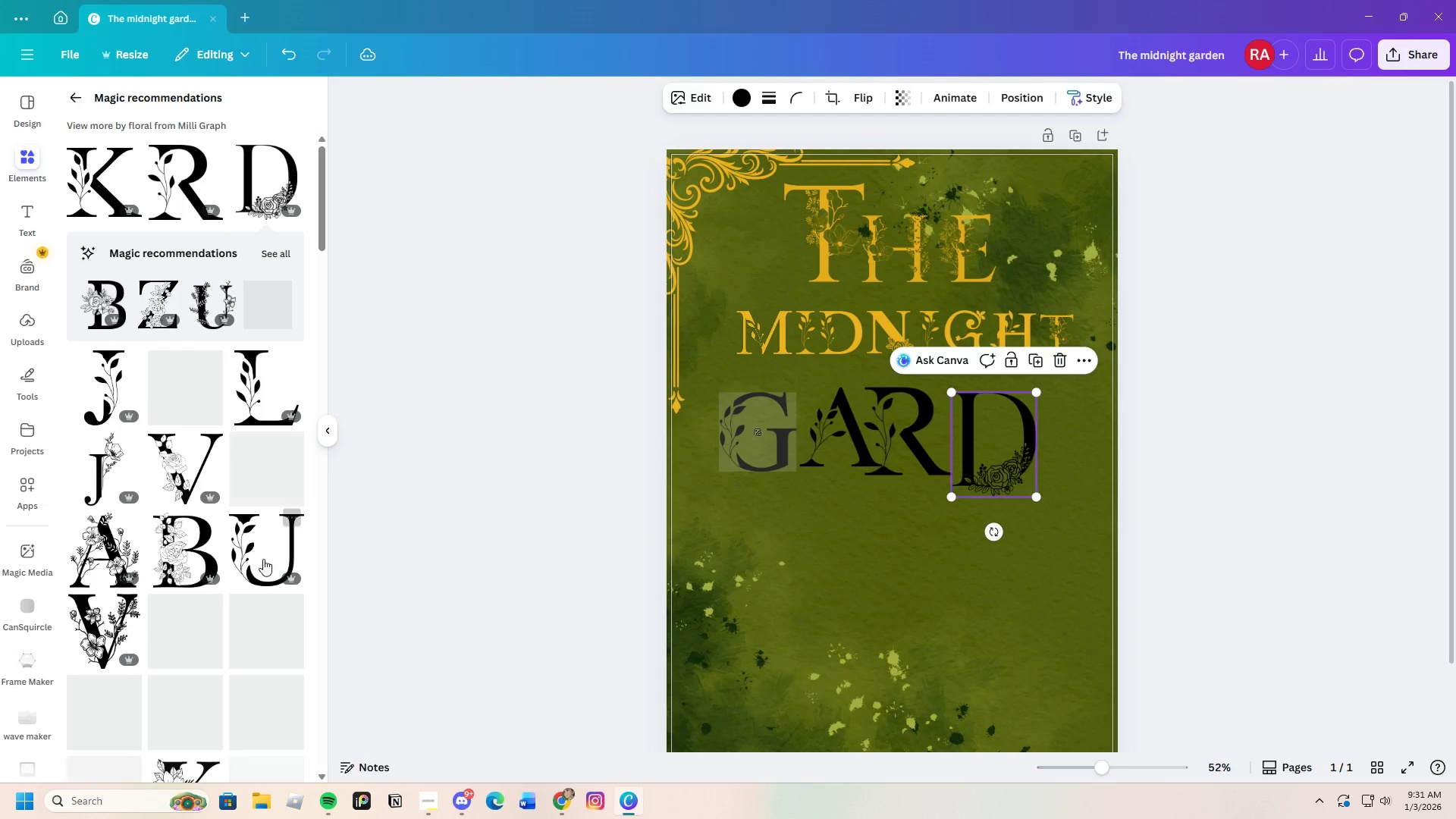 
scroll: coordinate [248, 561], scroll_direction: down, amount: 11.0
 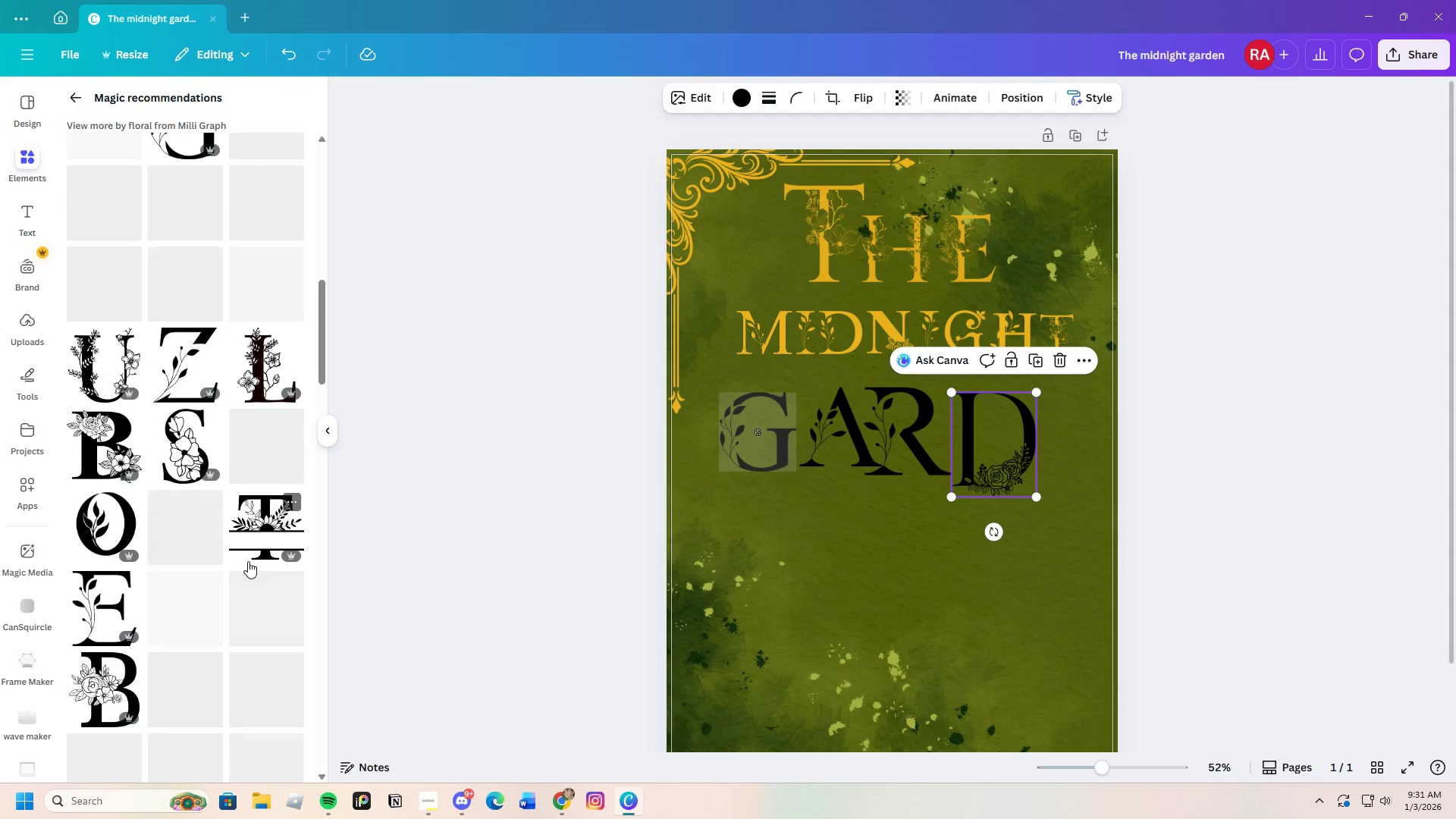 
scroll: coordinate [248, 561], scroll_direction: up, amount: 10.0
 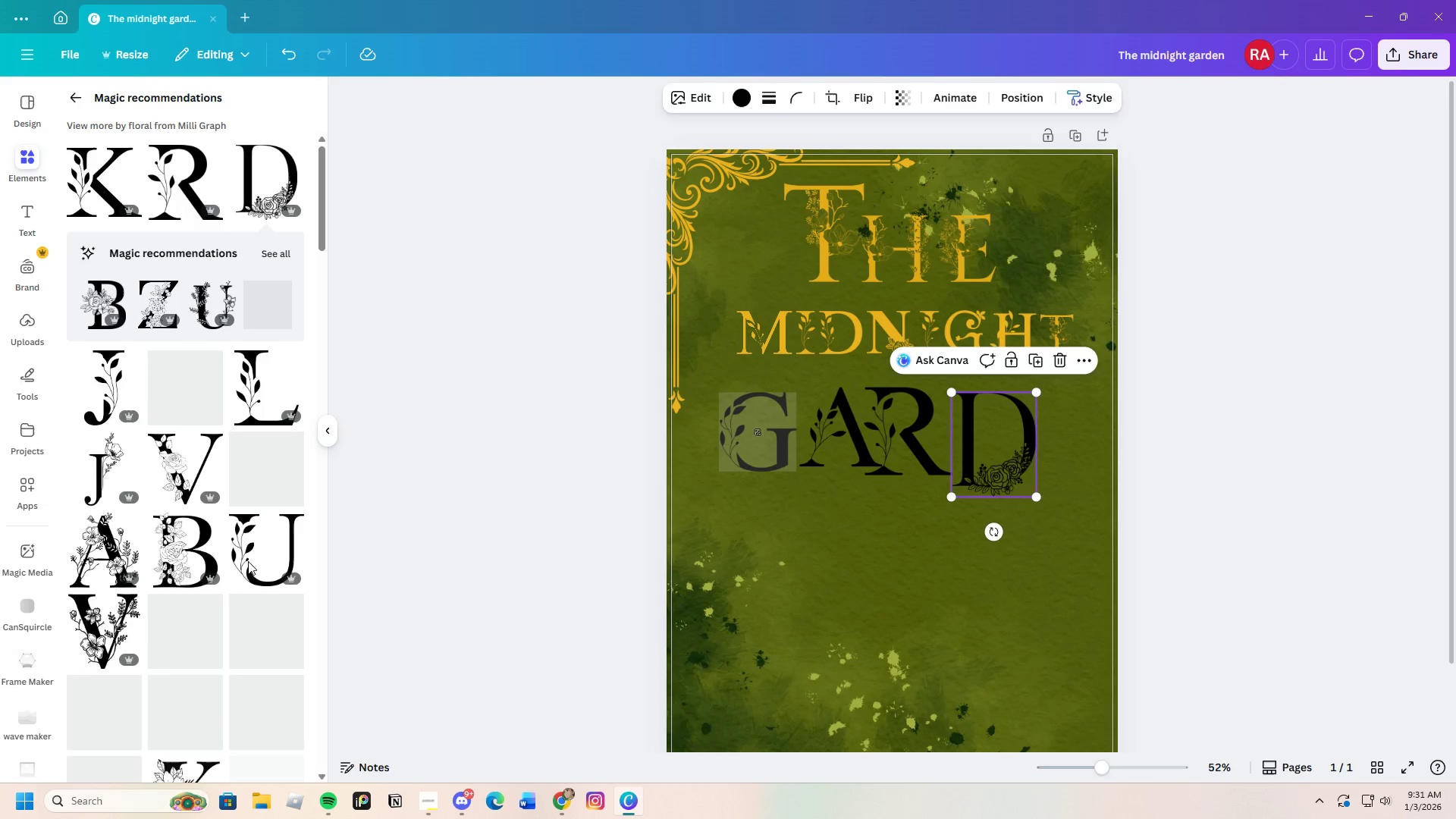 
scroll: coordinate [247, 561], scroll_direction: down, amount: 14.0
 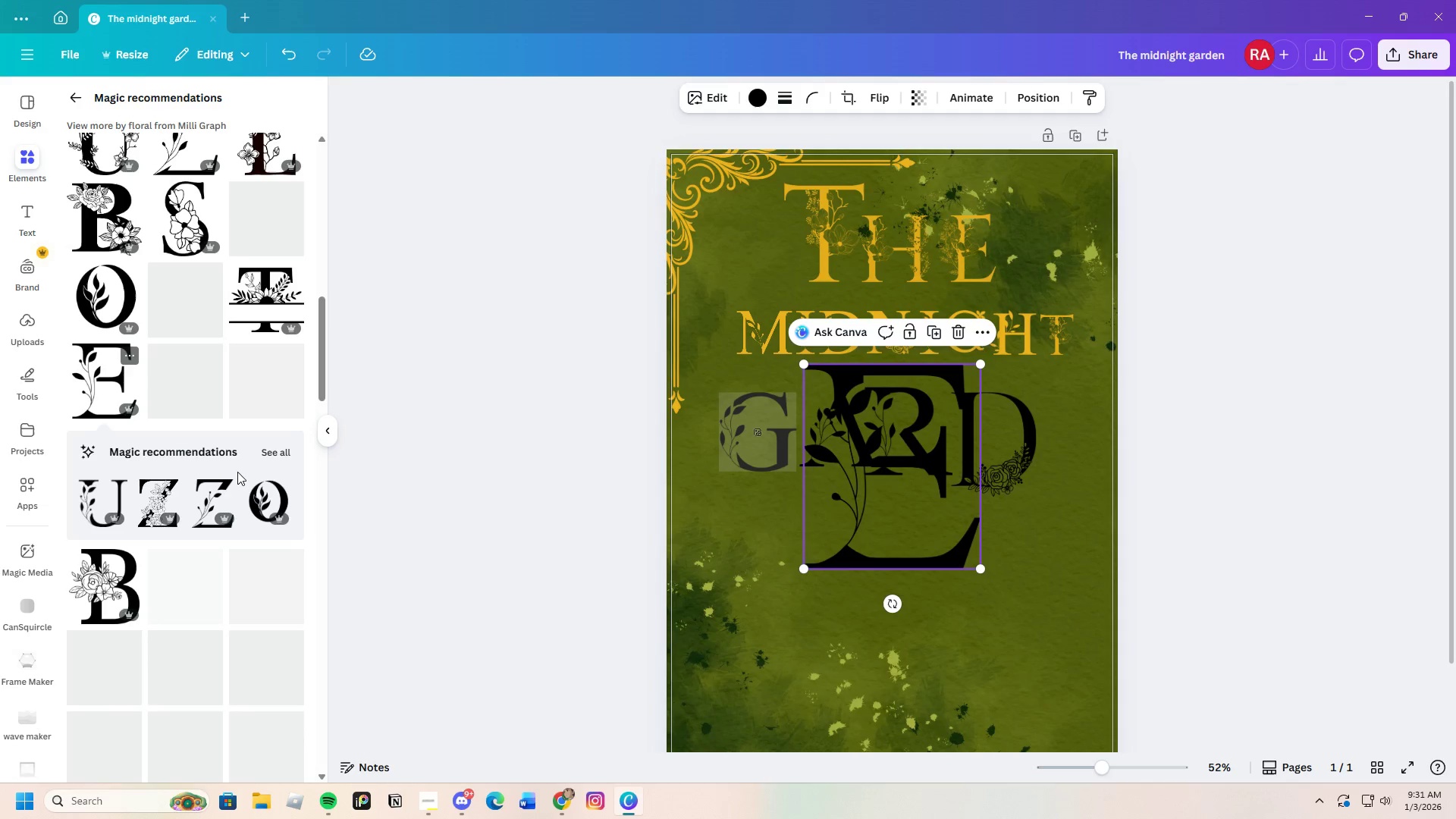 
left_click_drag(start_coordinate=[905, 522], to_coordinate=[941, 576])
 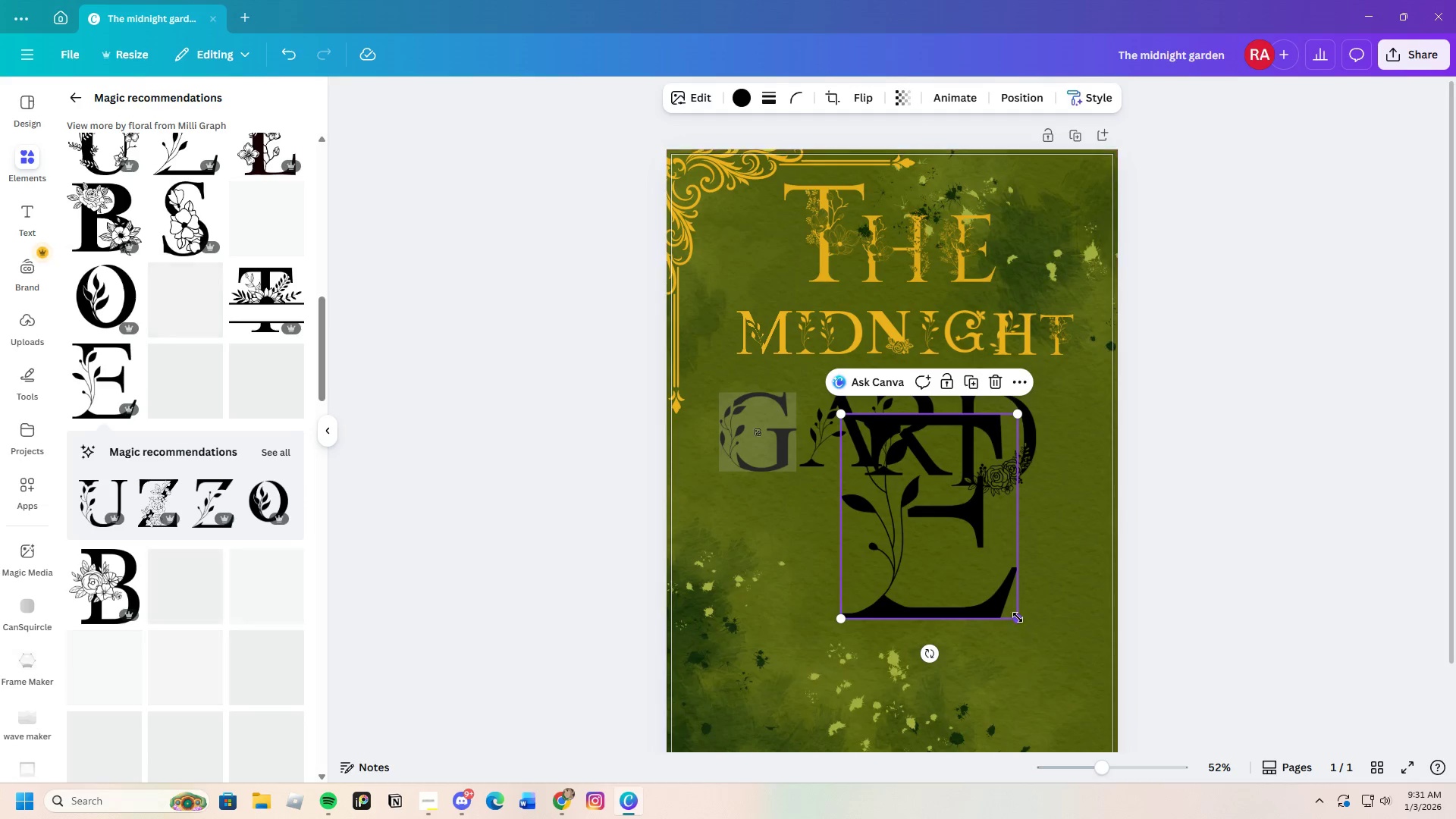 
left_click_drag(start_coordinate=[1018, 617], to_coordinate=[890, 506])
 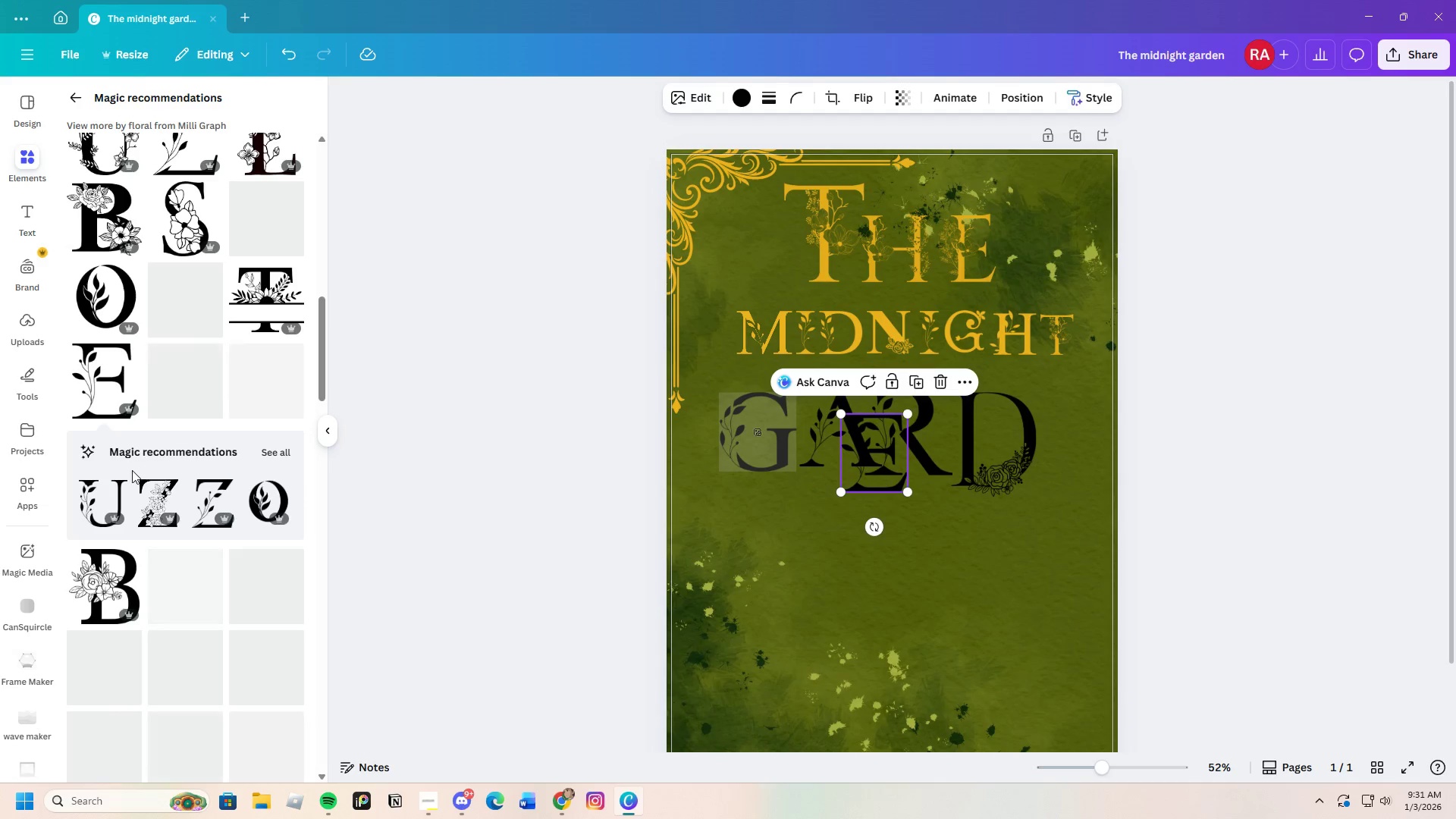 
scroll: coordinate [142, 504], scroll_direction: up, amount: 14.0
 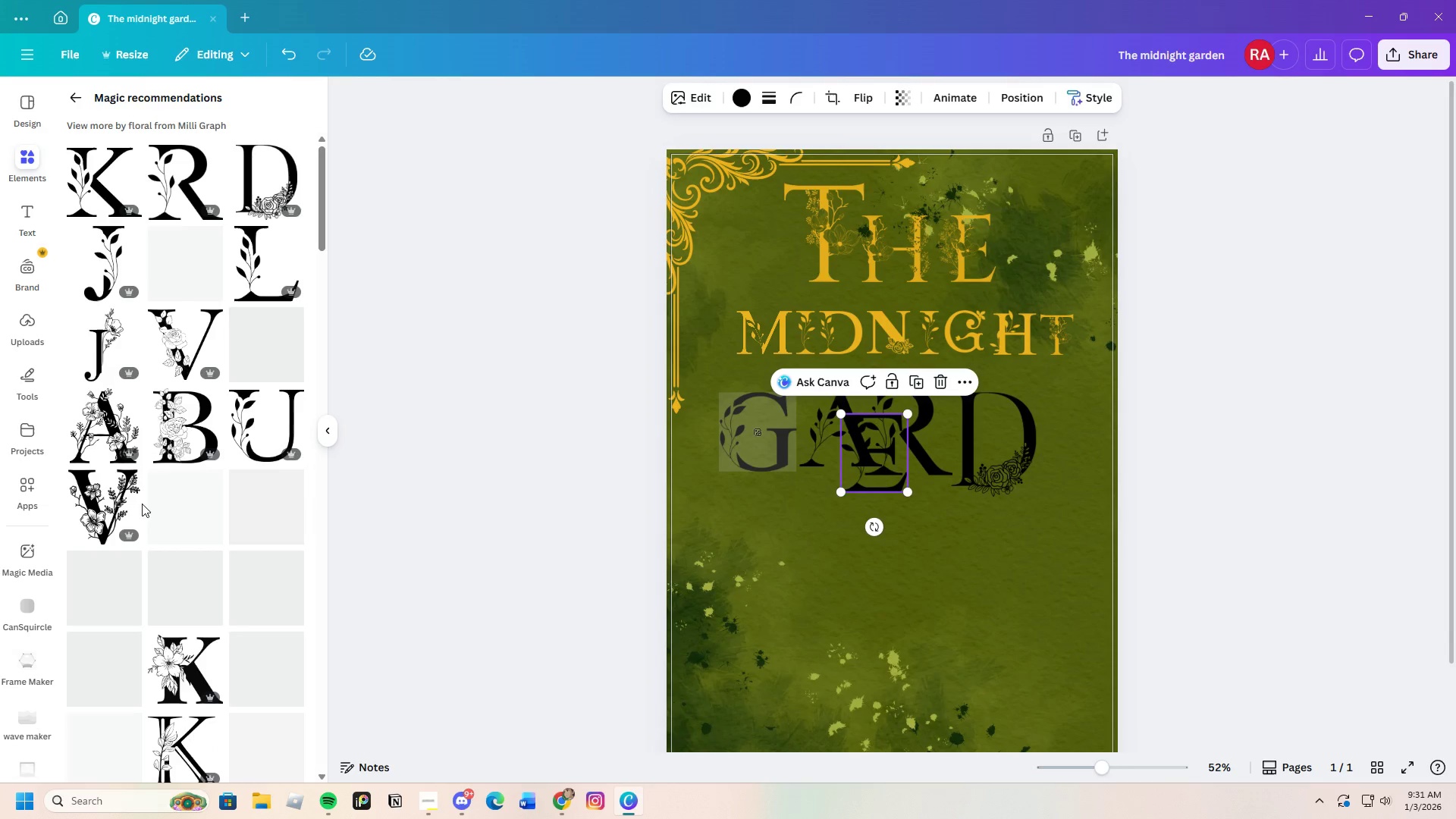 
scroll: coordinate [190, 641], scroll_direction: down, amount: 14.0
 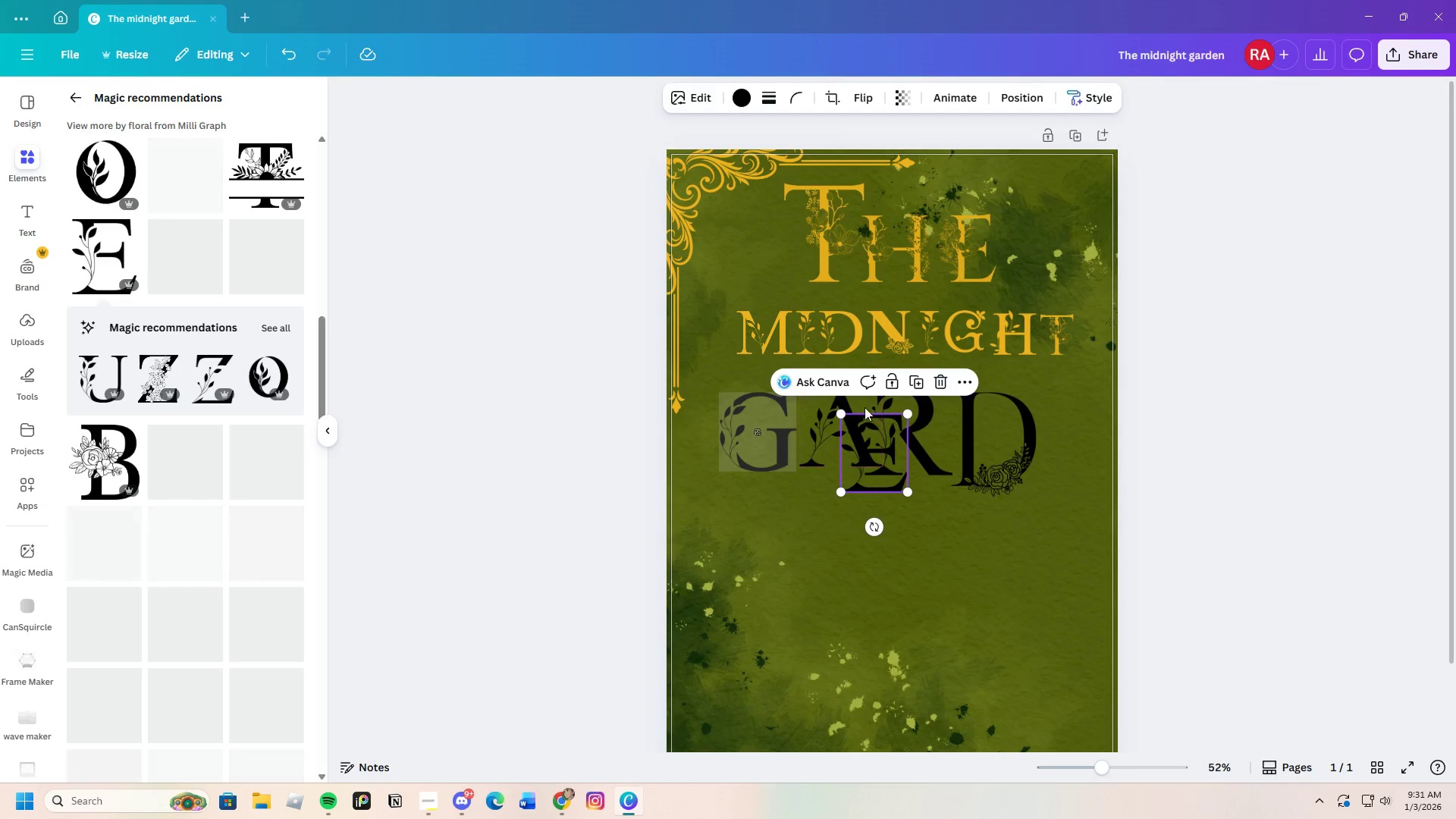 
left_click([902, 322])
 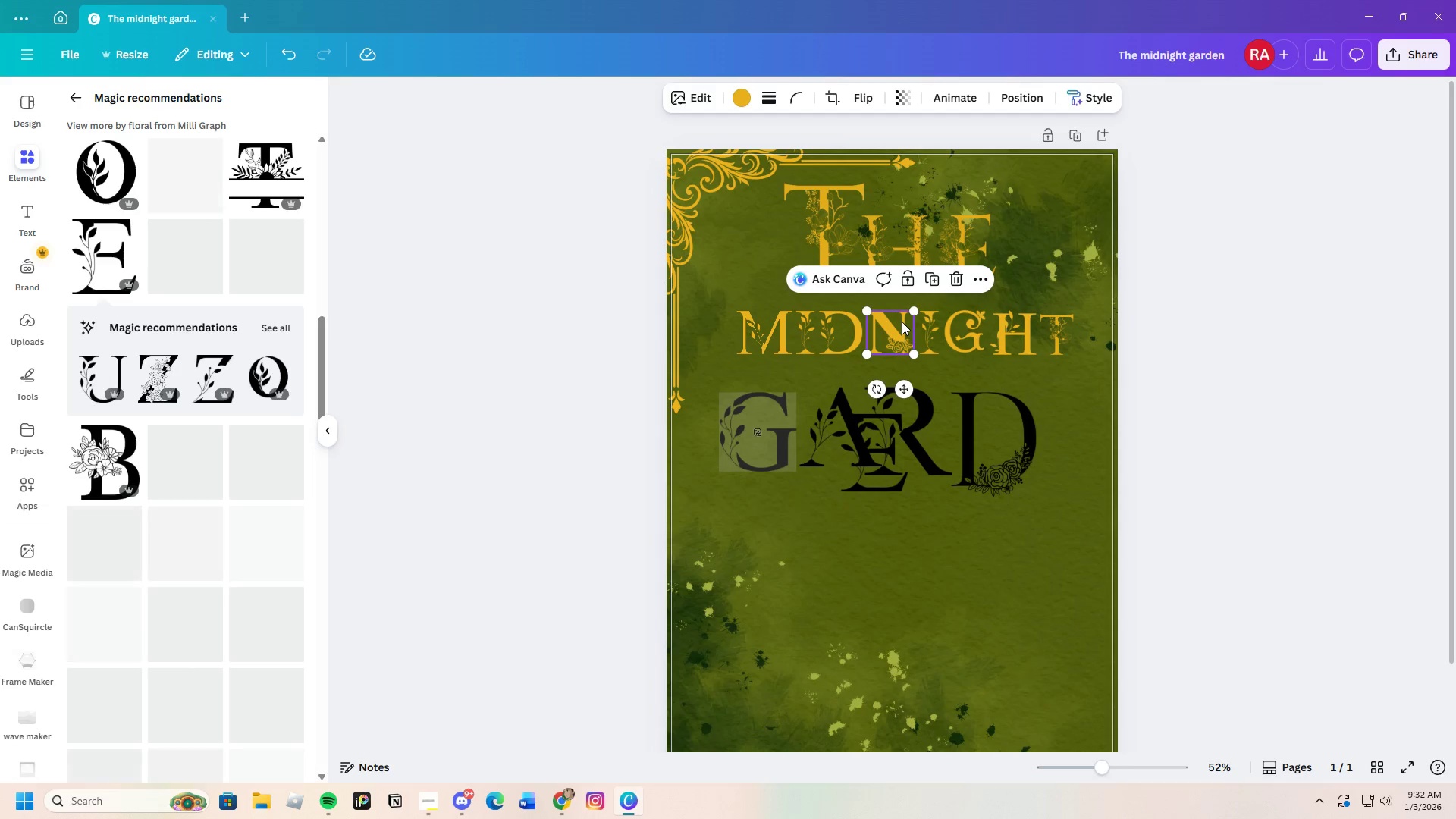 
key(Control+C)
 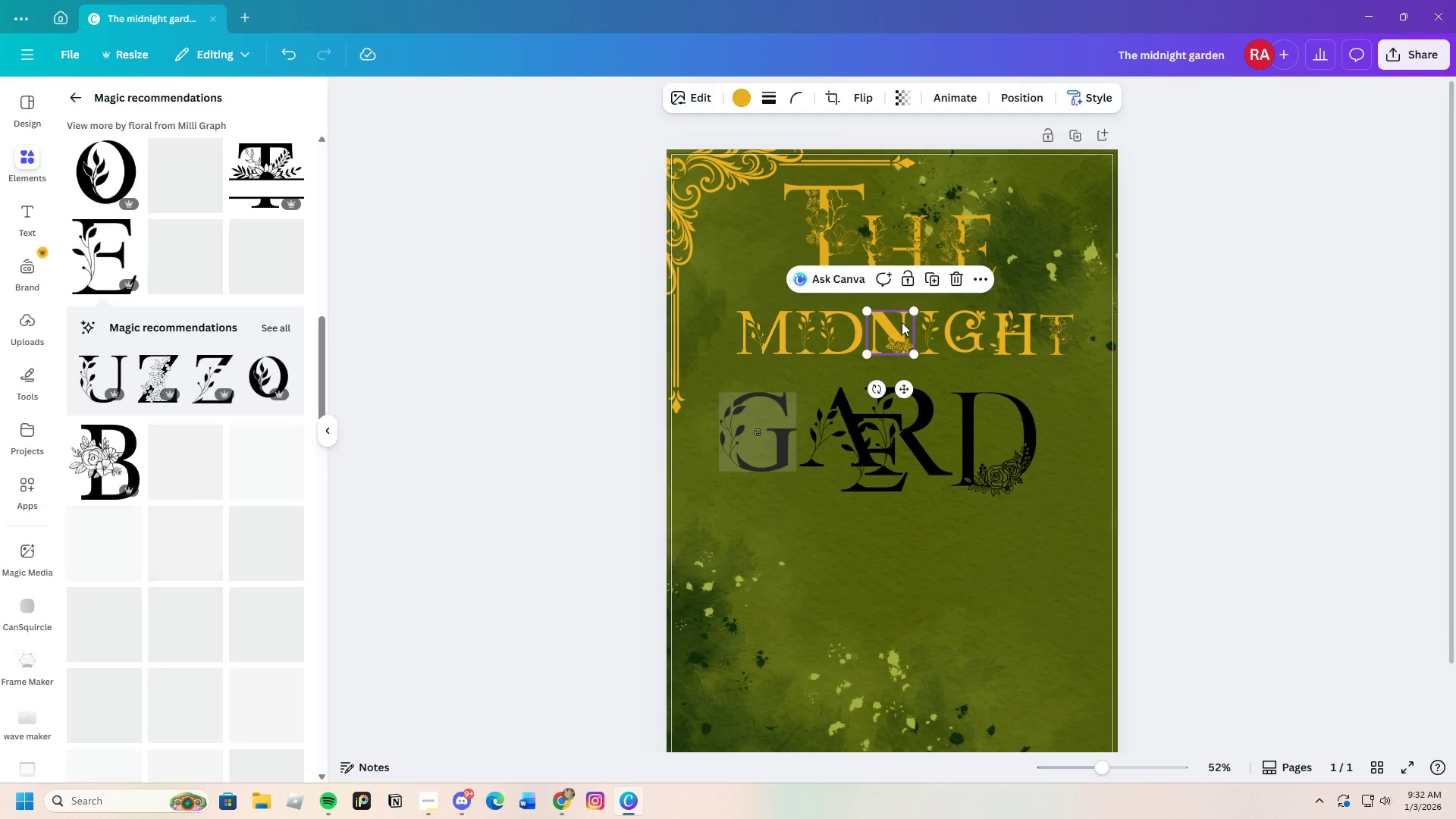 
key(Control+V)
 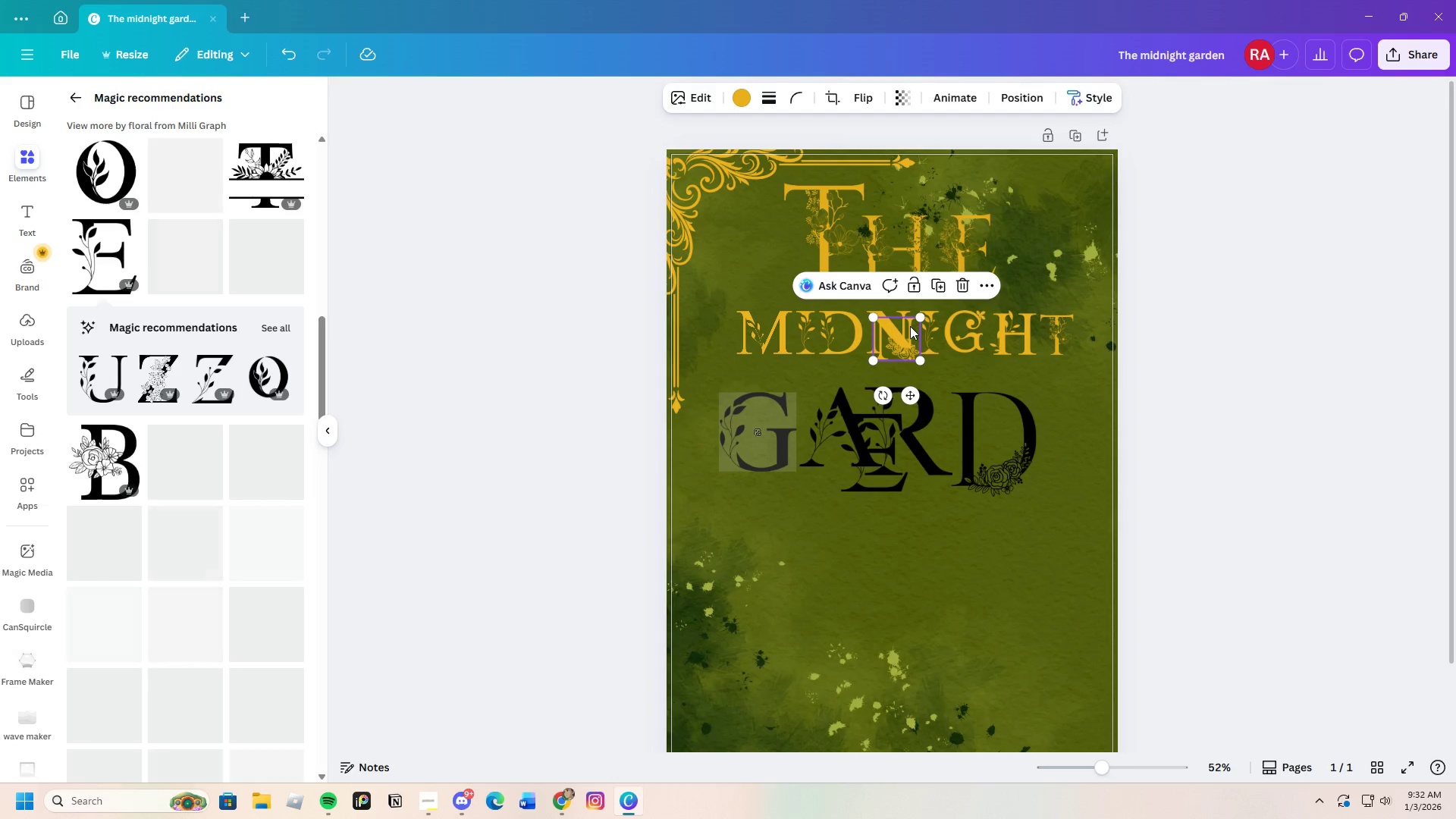 
left_click_drag(start_coordinate=[903, 338], to_coordinate=[1069, 523])
 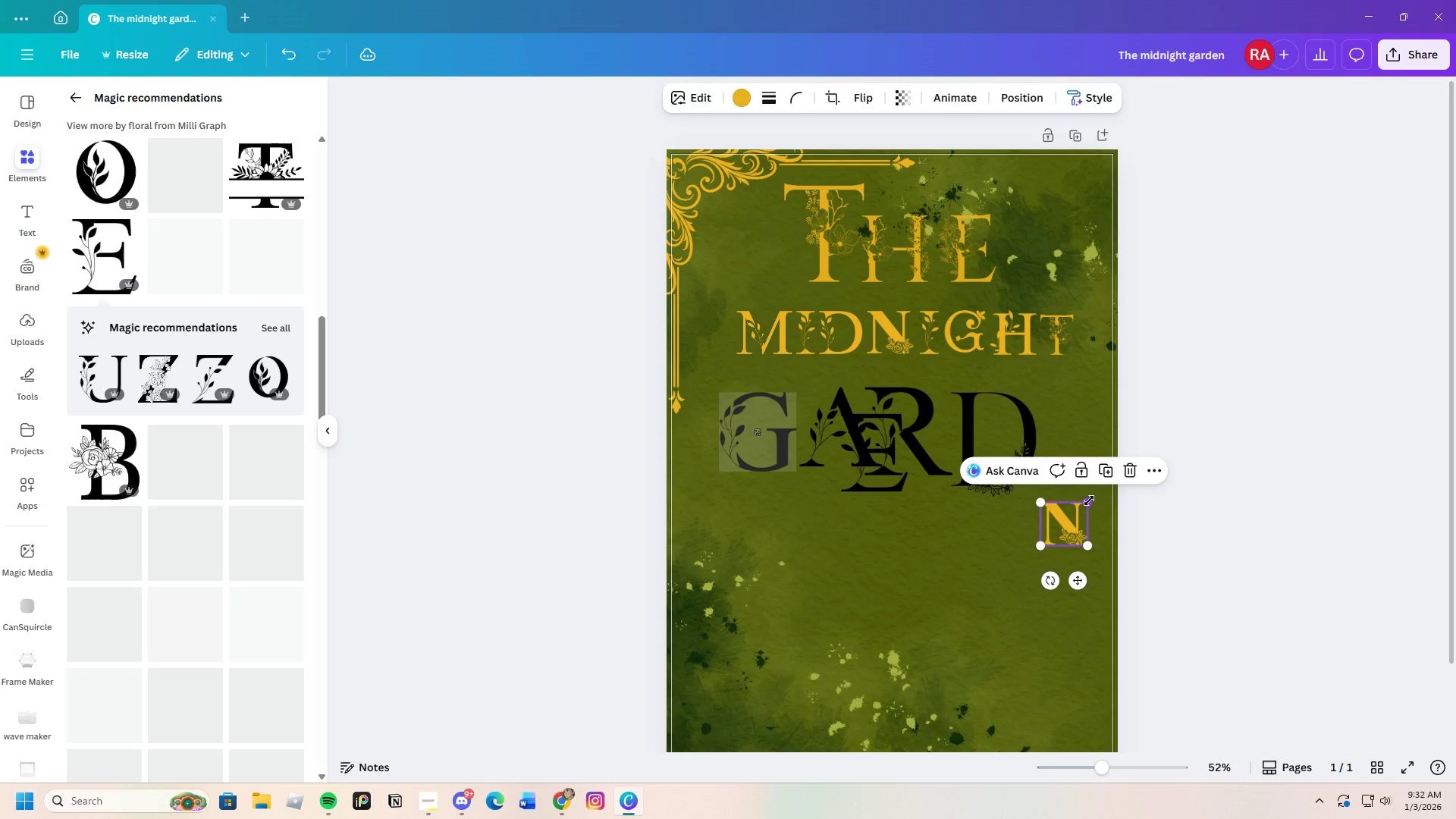 
left_click_drag(start_coordinate=[1089, 500], to_coordinate=[1098, 485])
 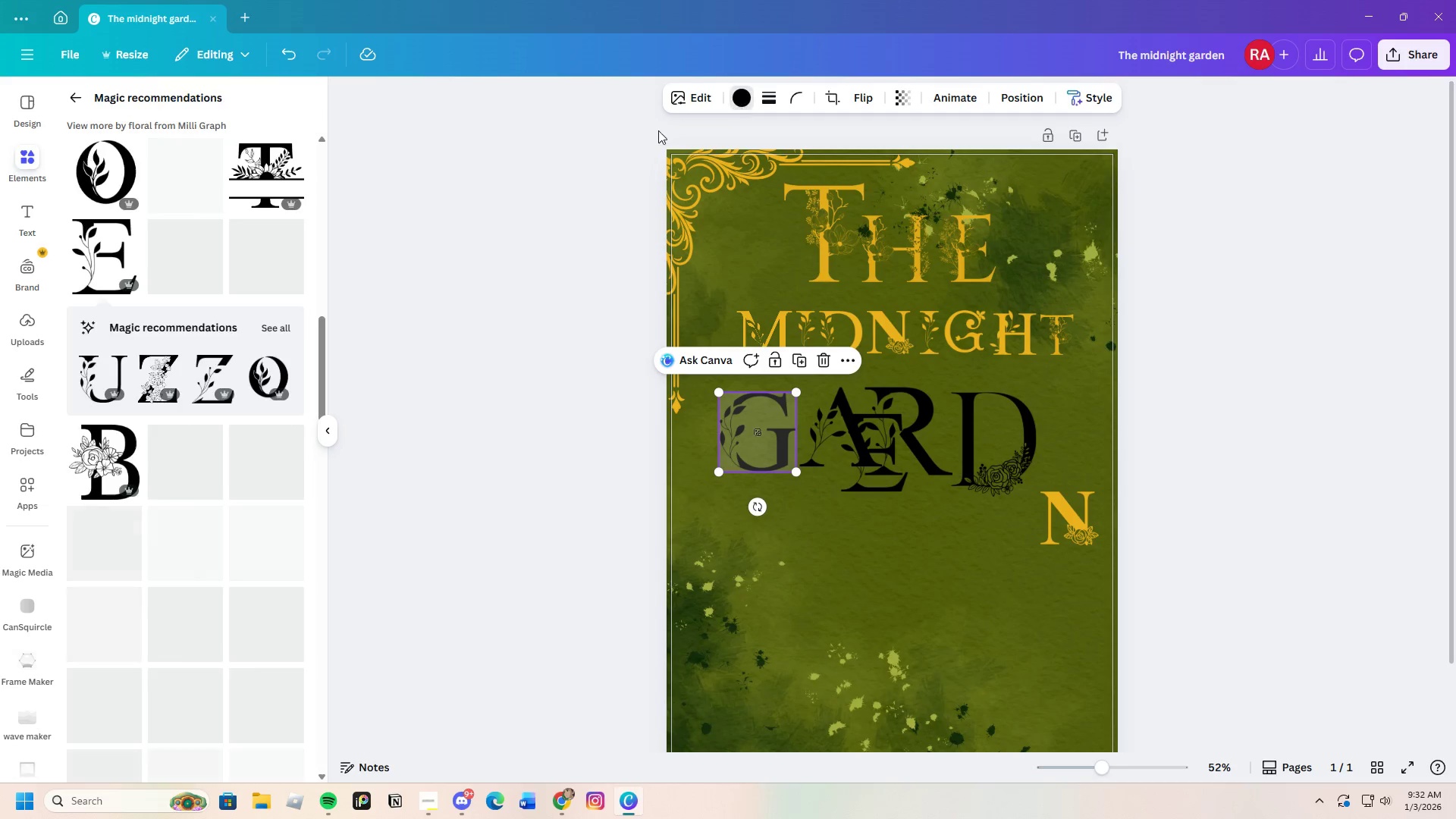 
left_click([162, 208])
 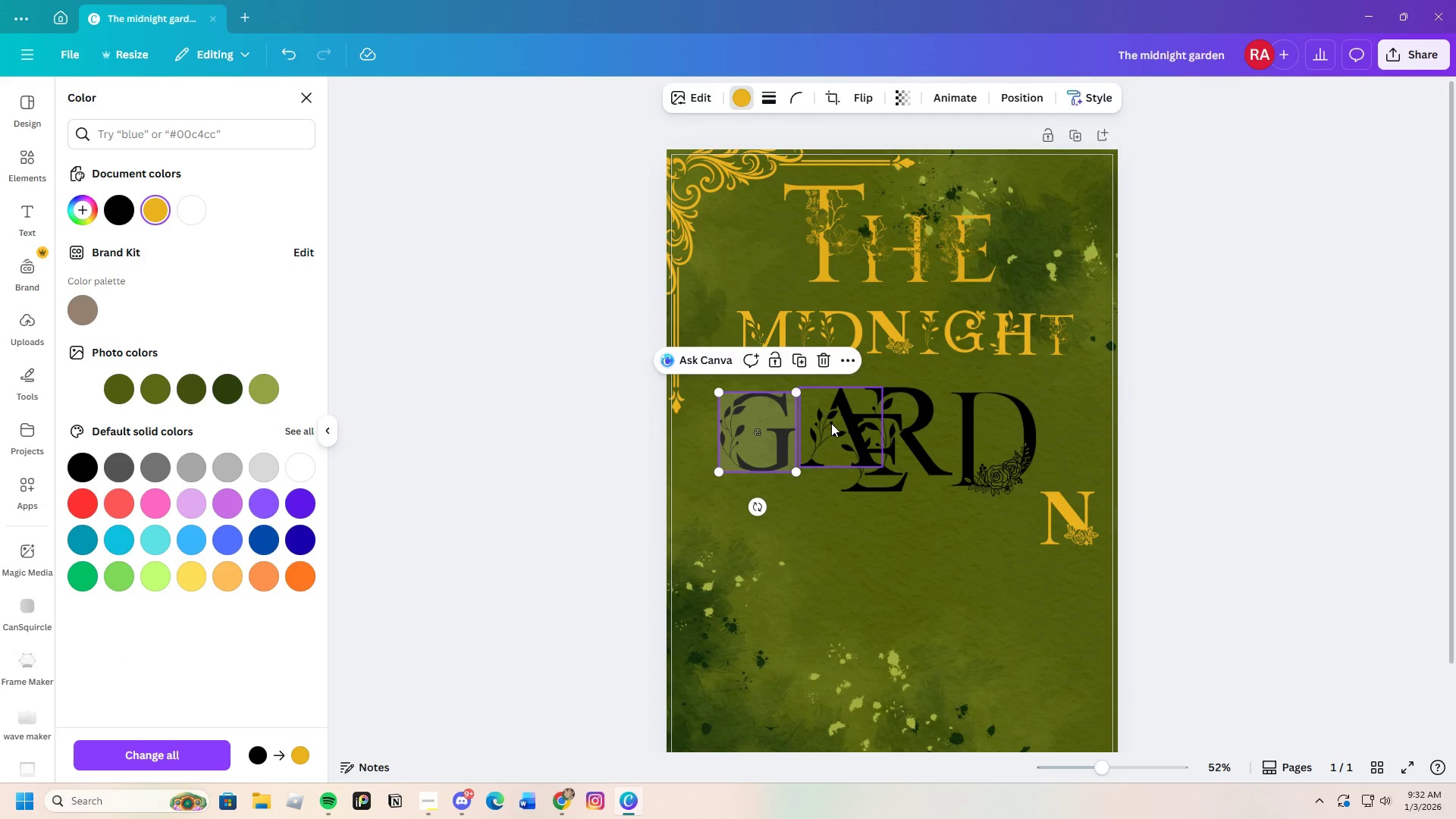 
left_click([834, 427])
 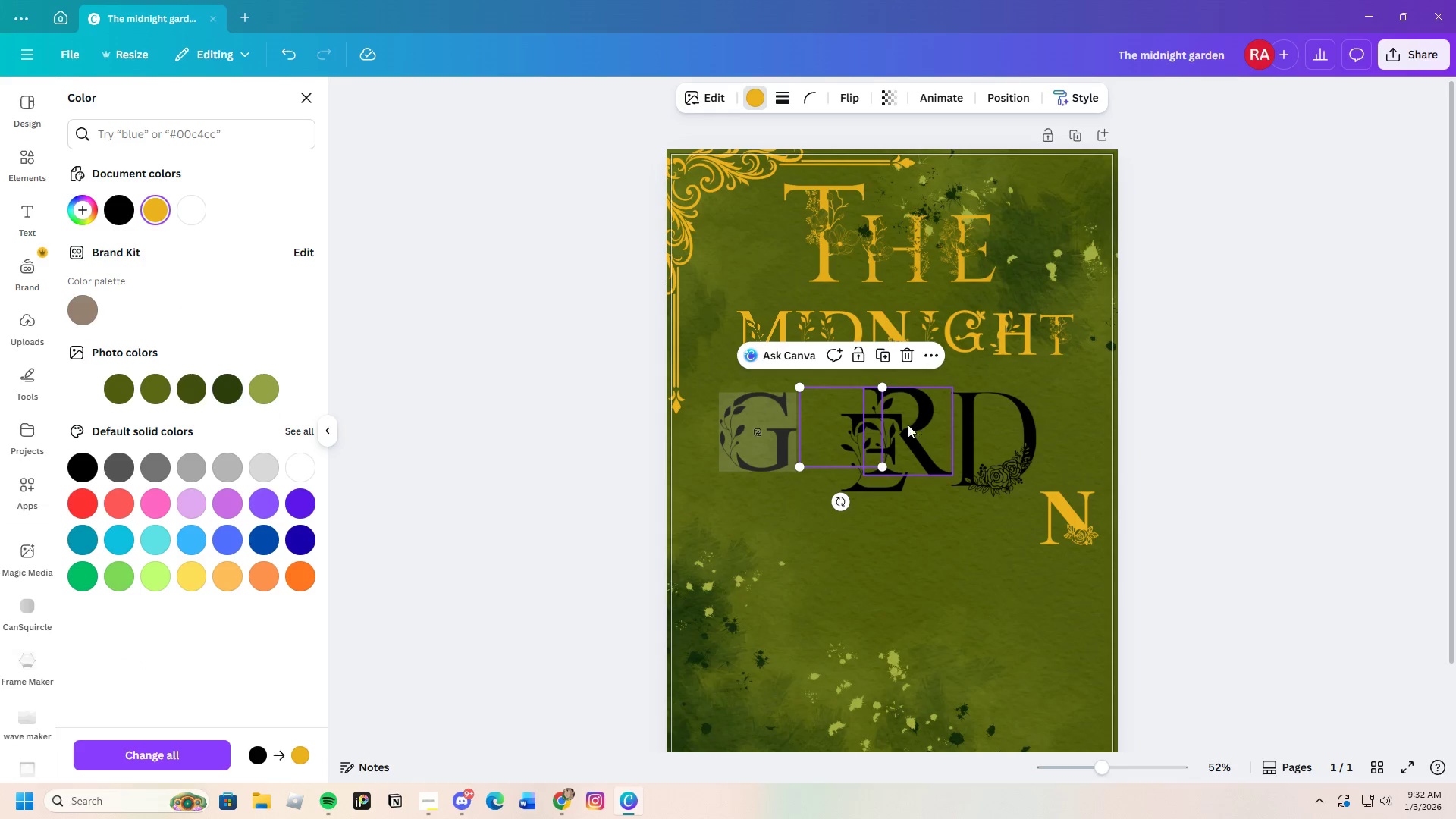 
left_click([890, 428])
 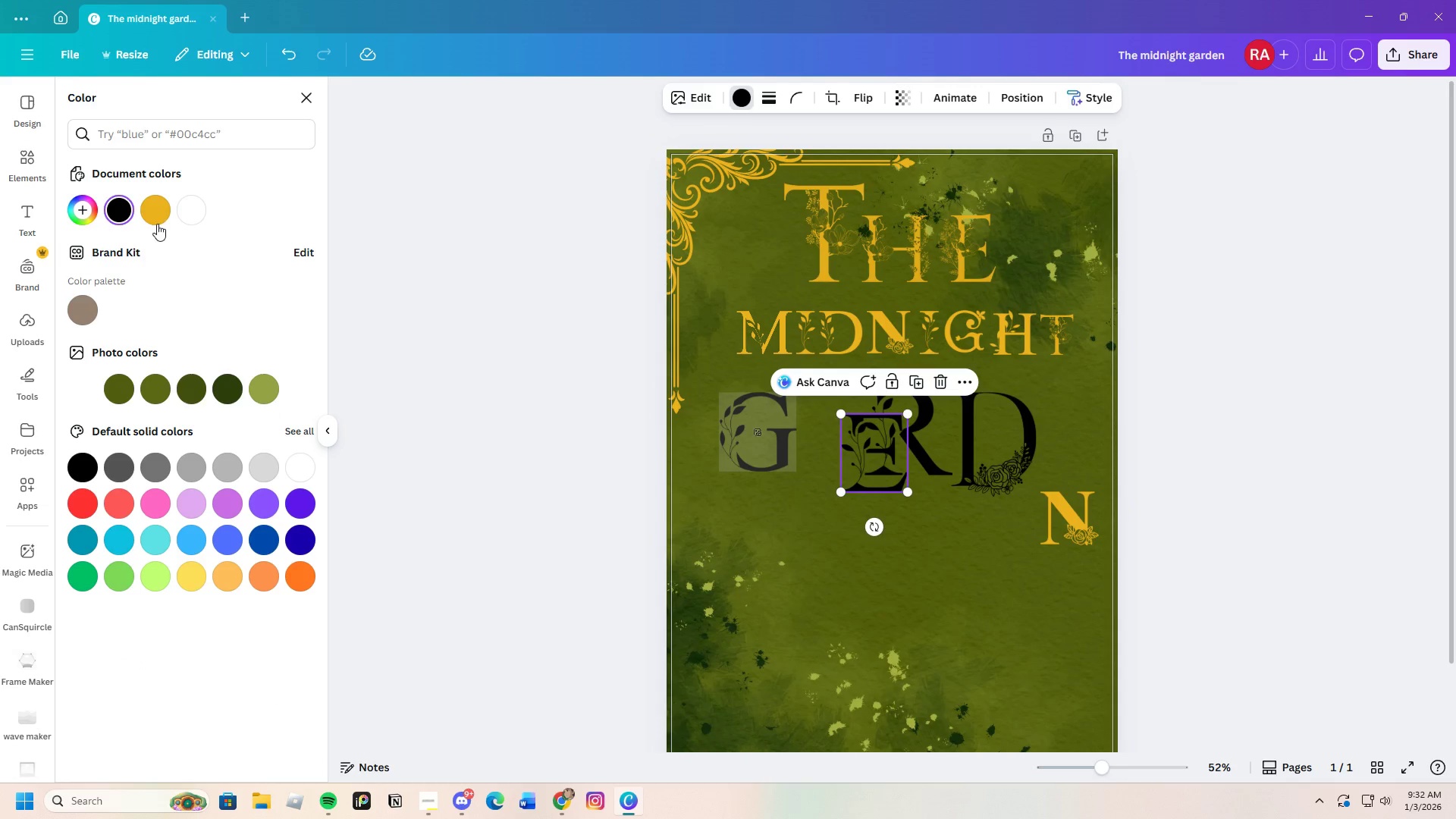 
left_click([159, 217])
 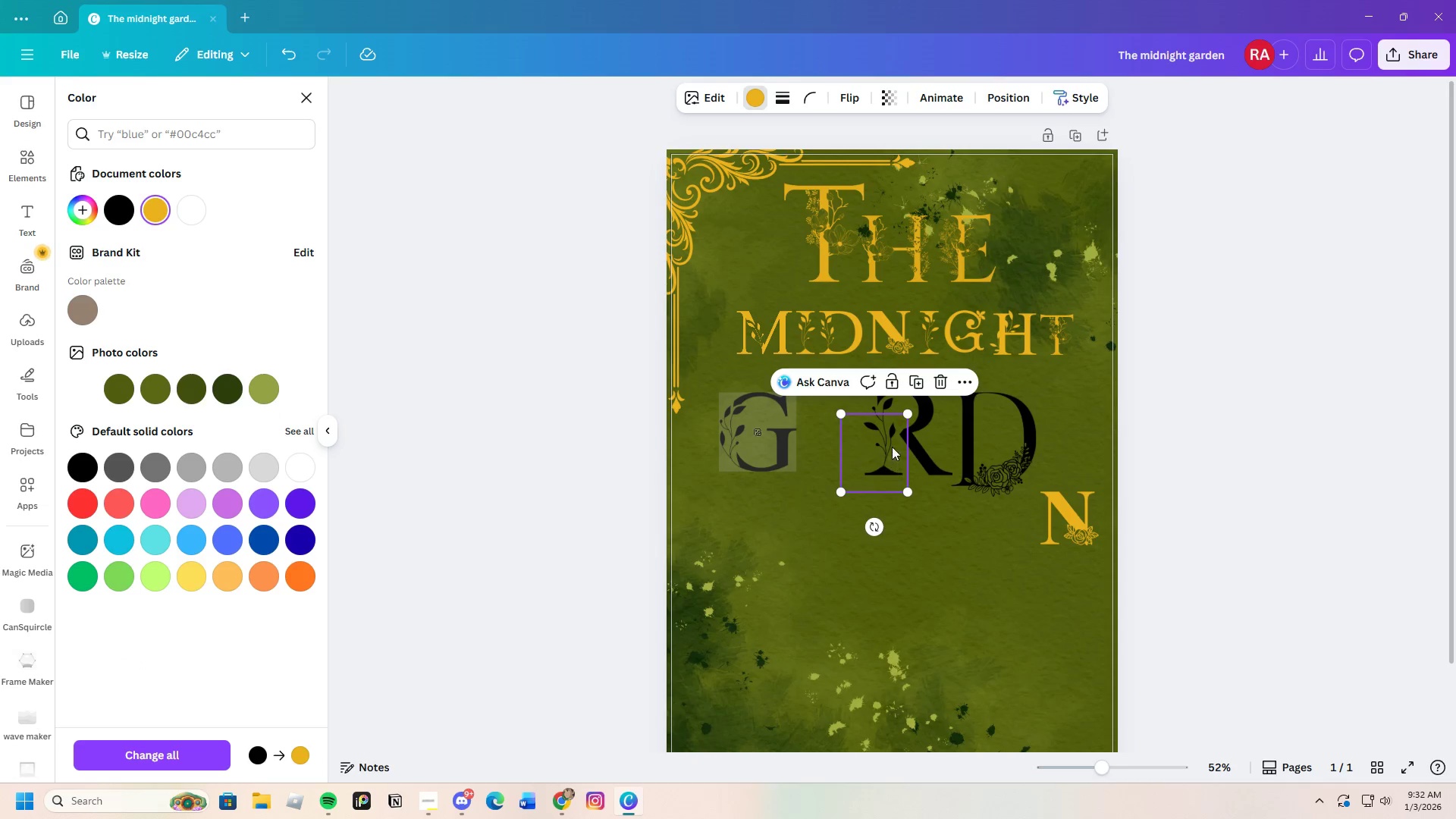 
left_click([935, 433])
 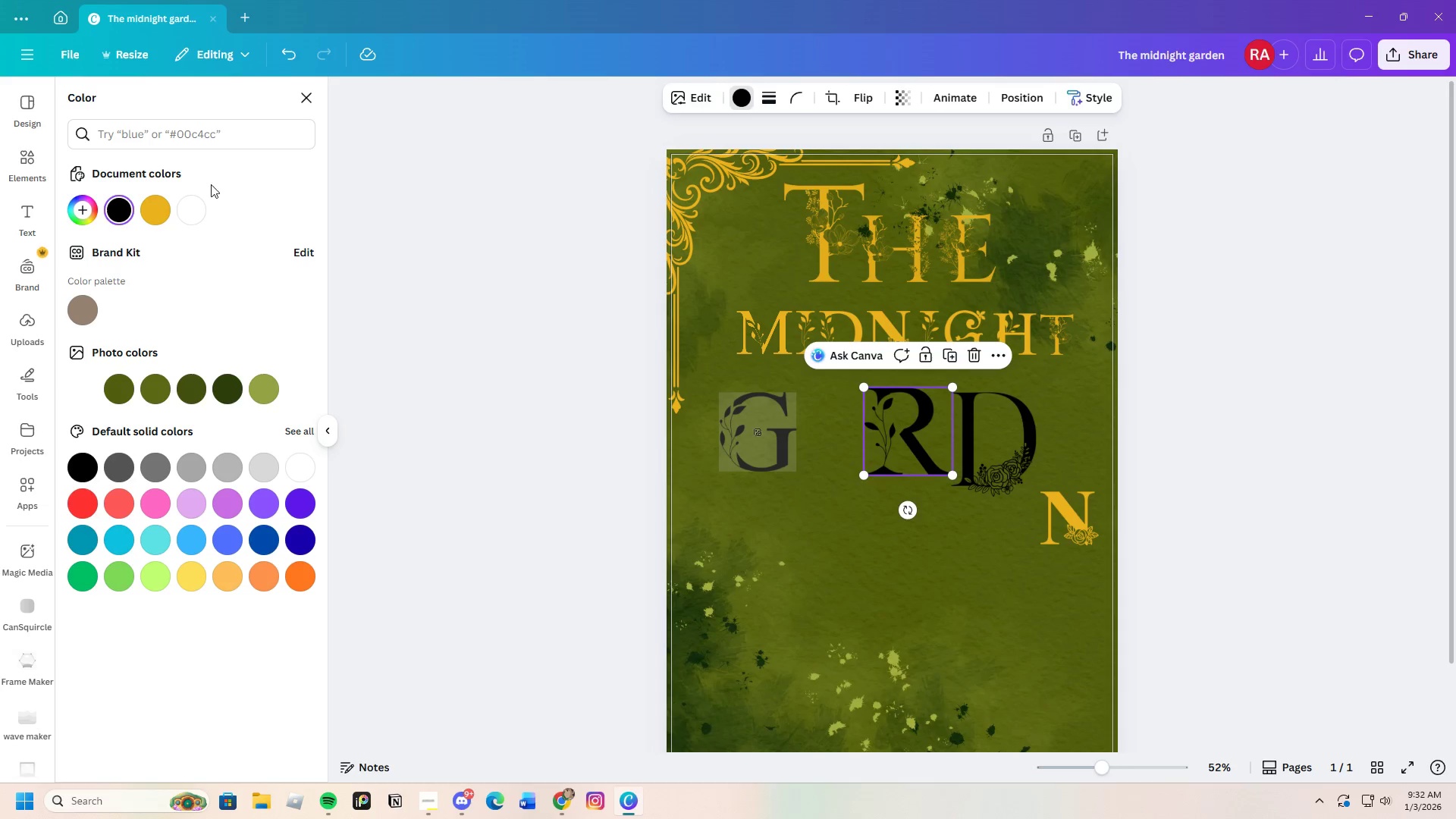 
left_click([159, 206])
 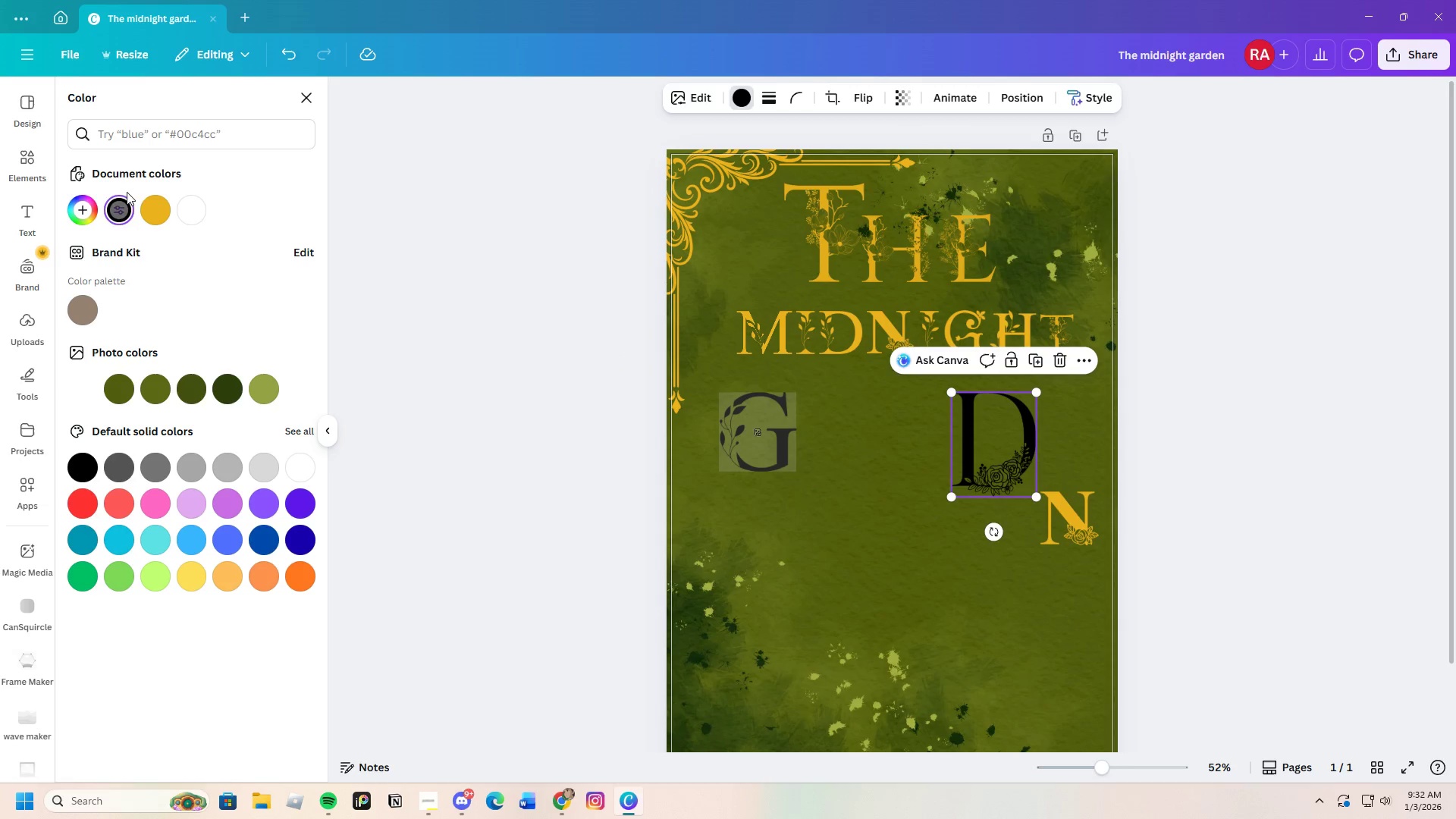 
left_click([306, 97])
 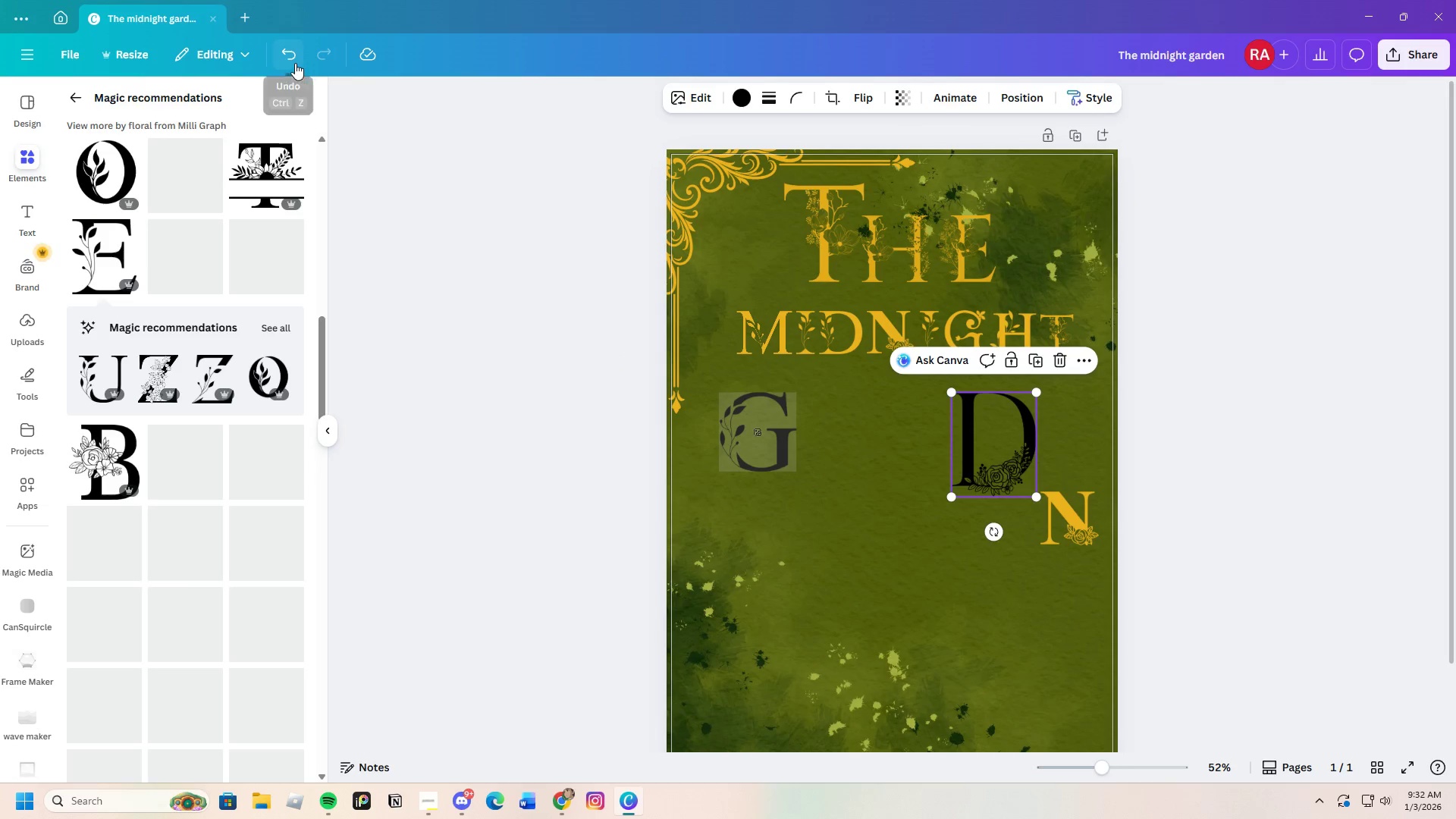 
double_click([293, 61])
 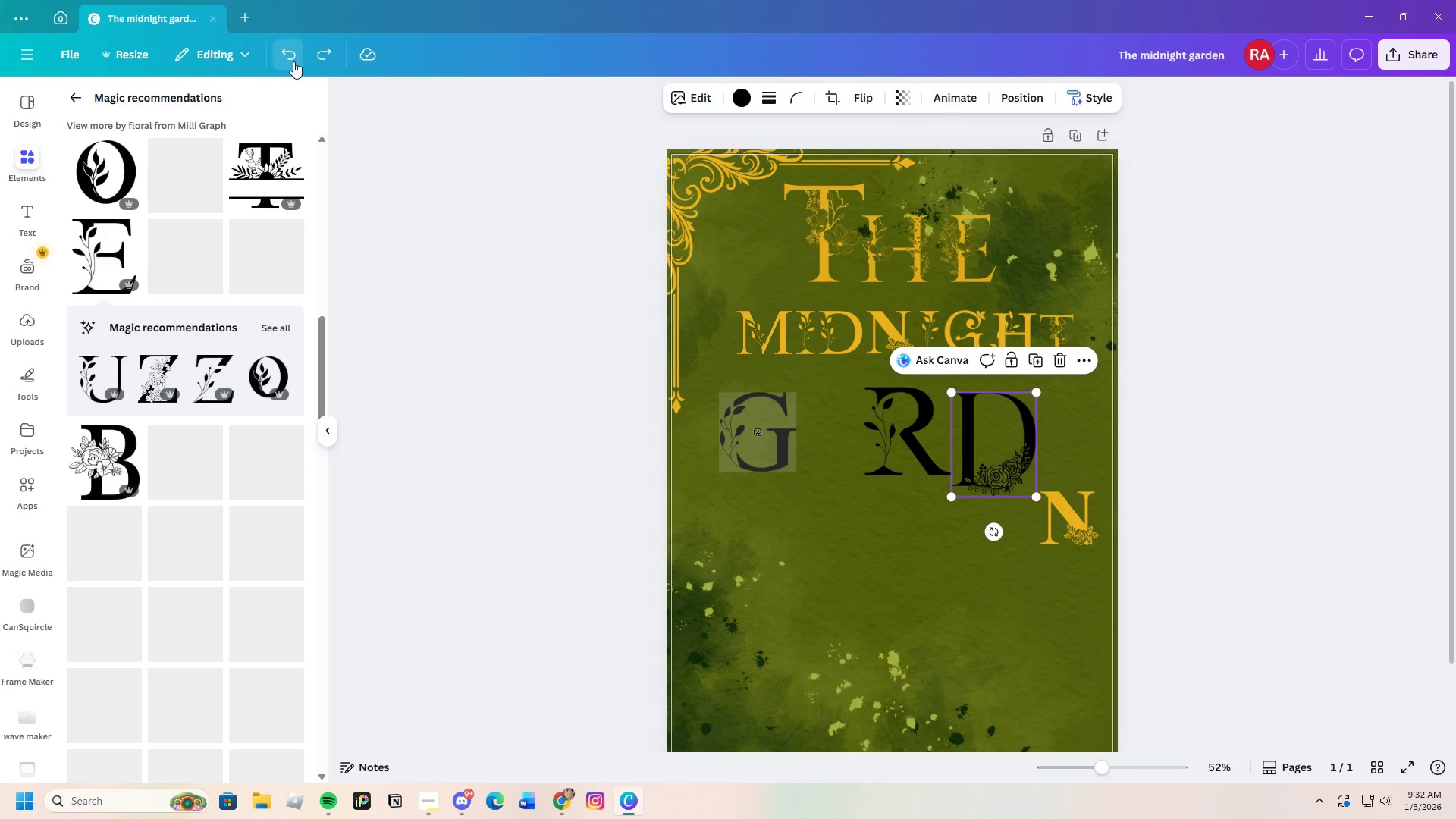 
triple_click([293, 61])
 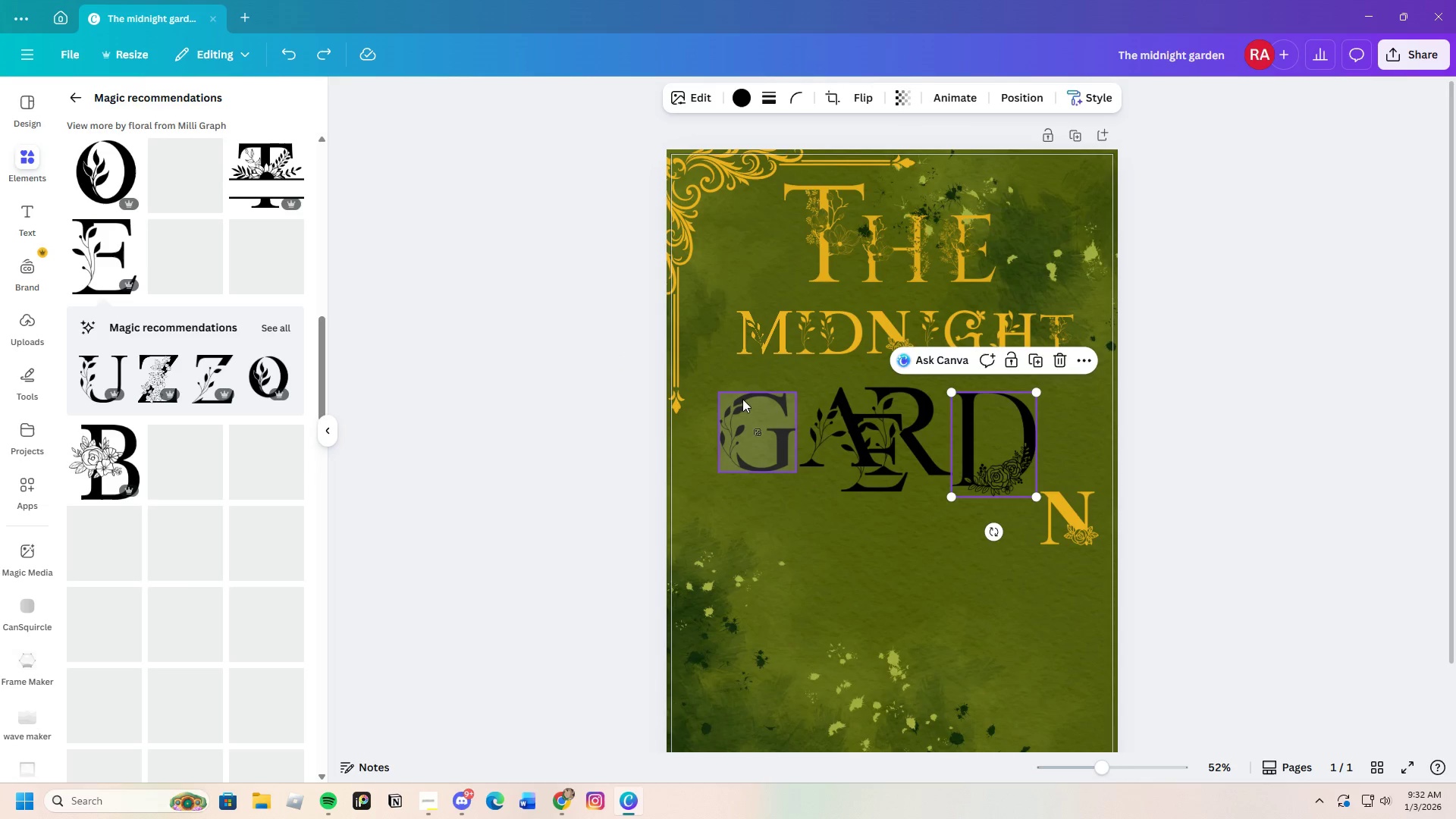 
left_click([772, 419])
 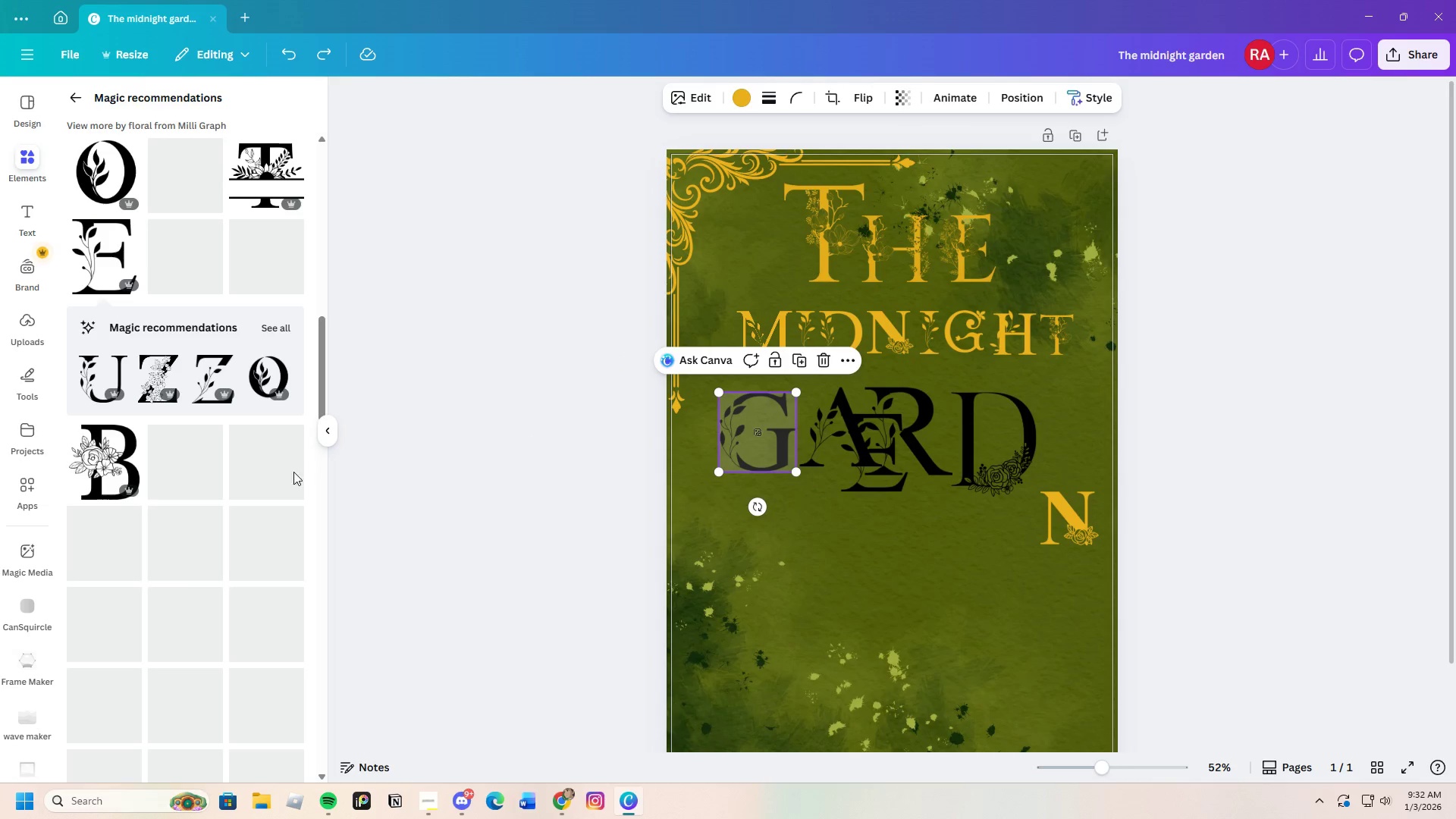 
scroll: coordinate [268, 585], scroll_direction: up, amount: 9.0
 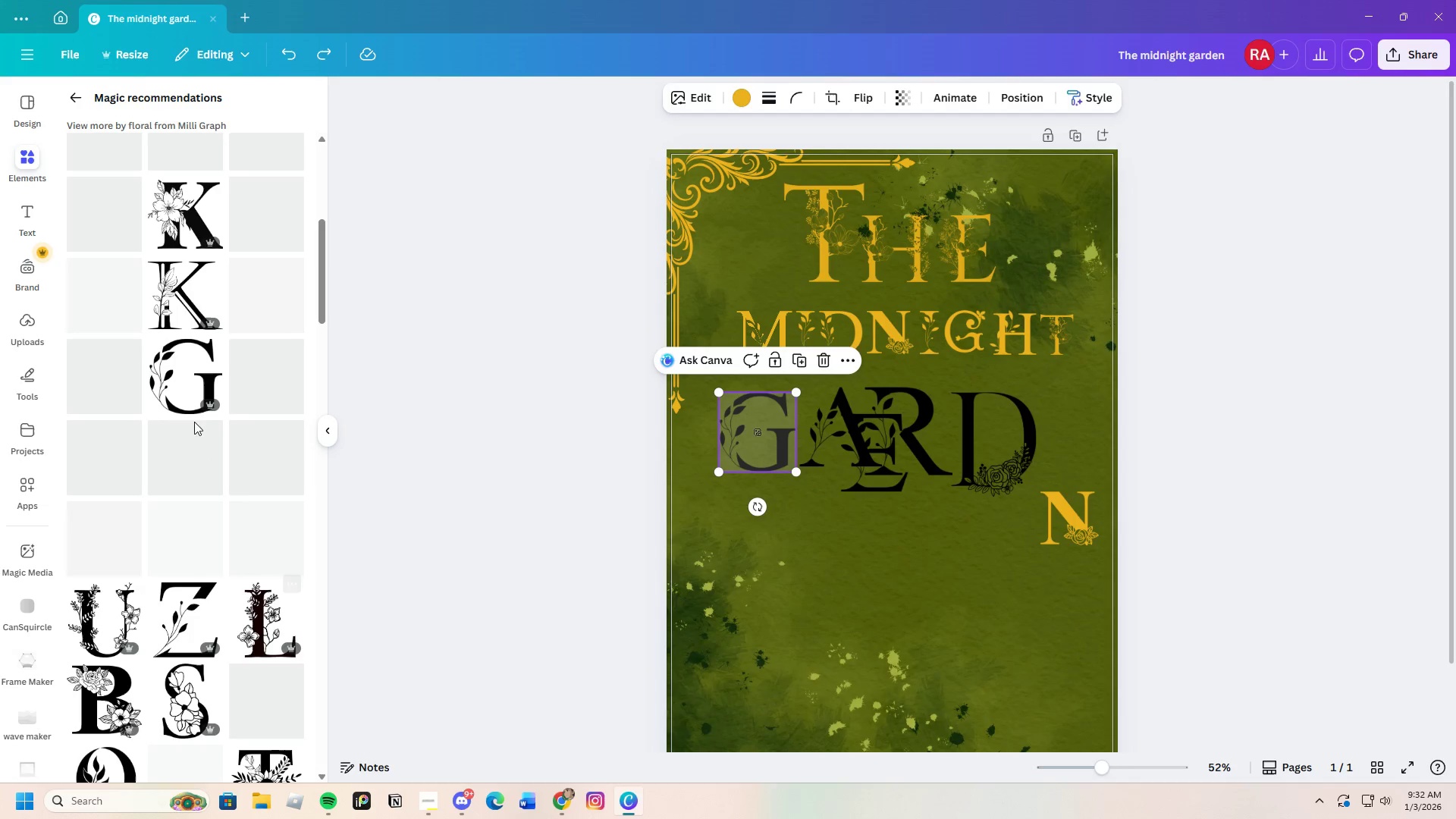 
left_click([194, 391])
 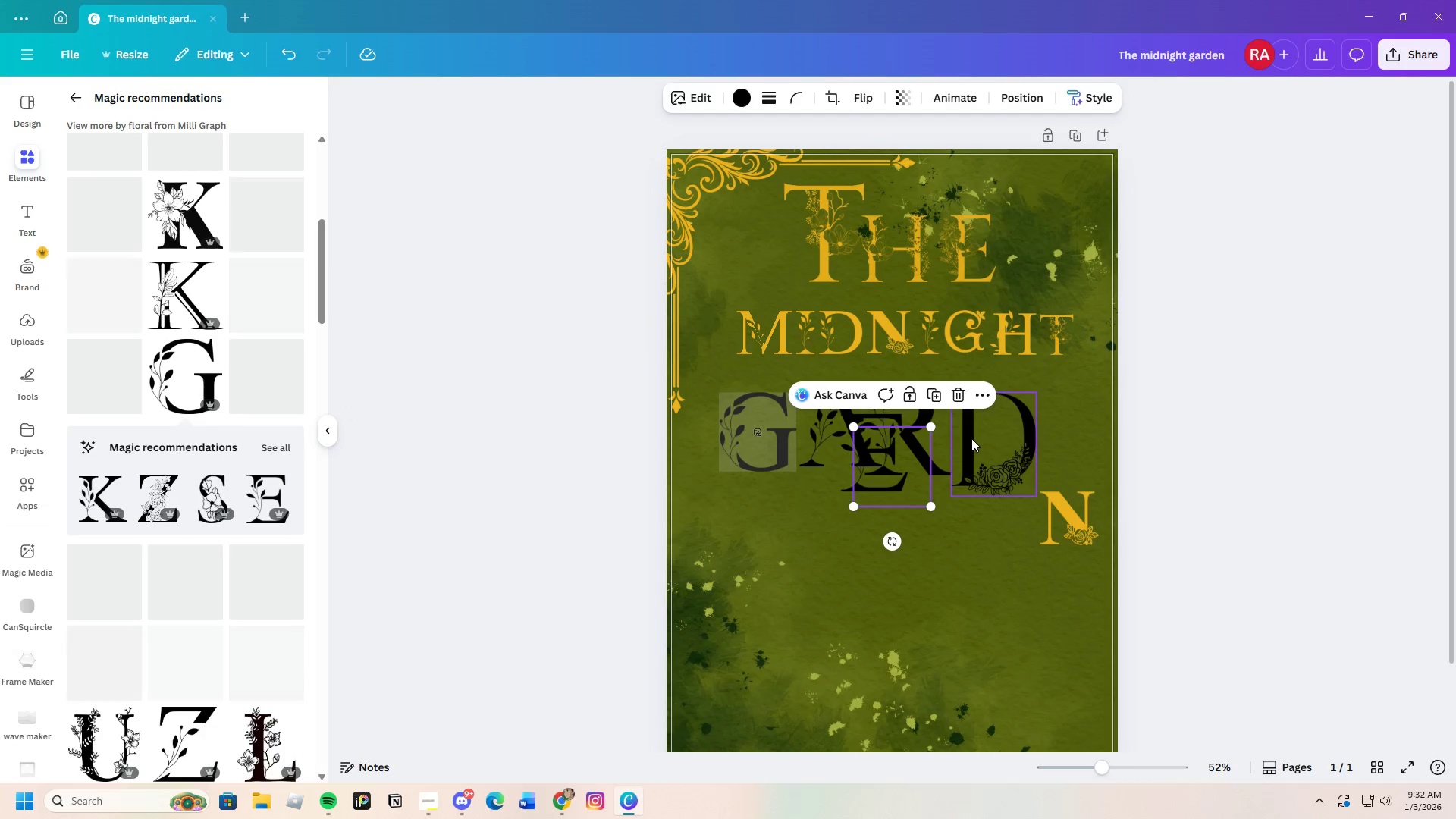 
left_click_drag(start_coordinate=[891, 470], to_coordinate=[872, 571])
 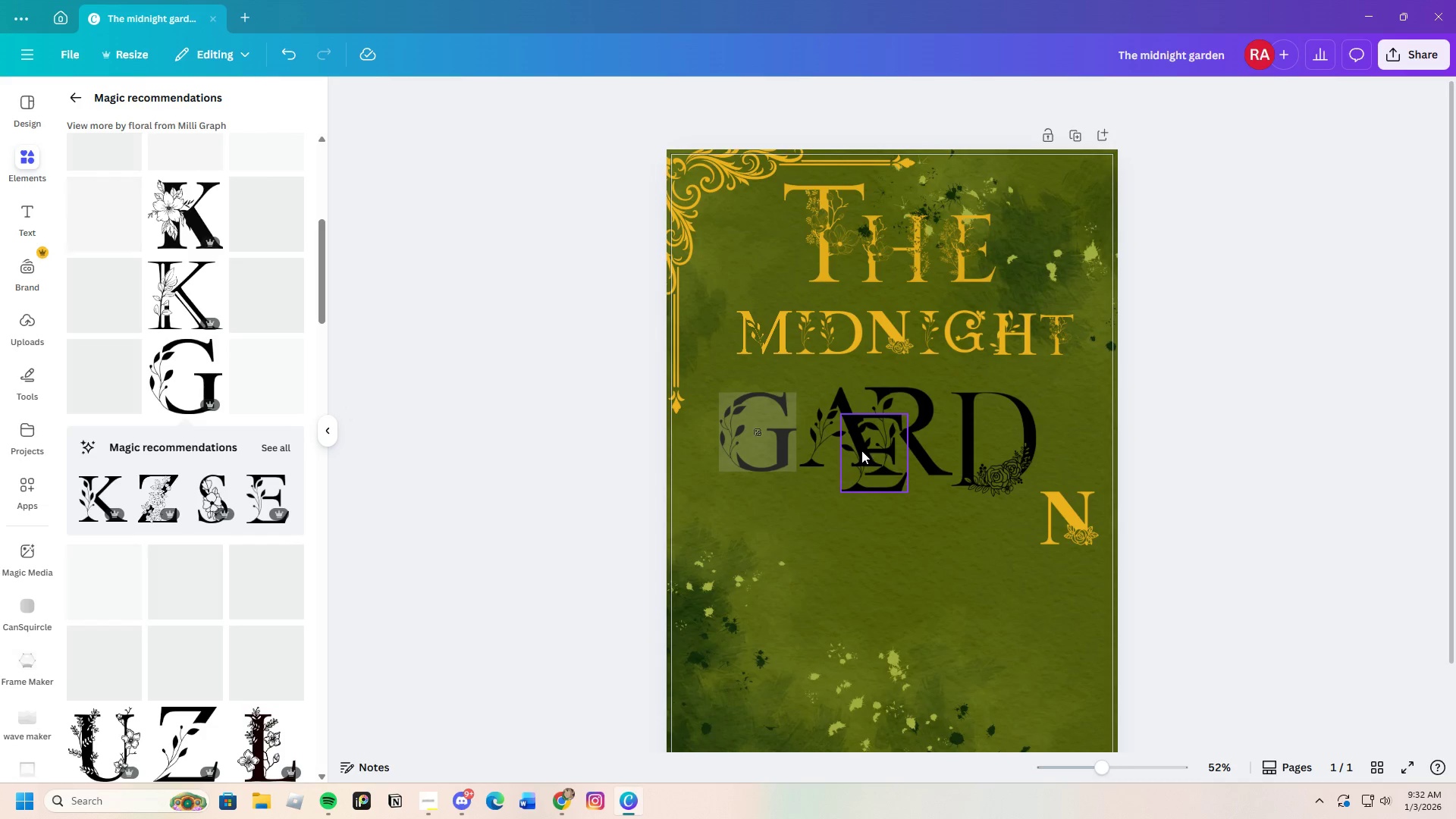 
left_click_drag(start_coordinate=[1080, 513], to_coordinate=[1104, 450])
 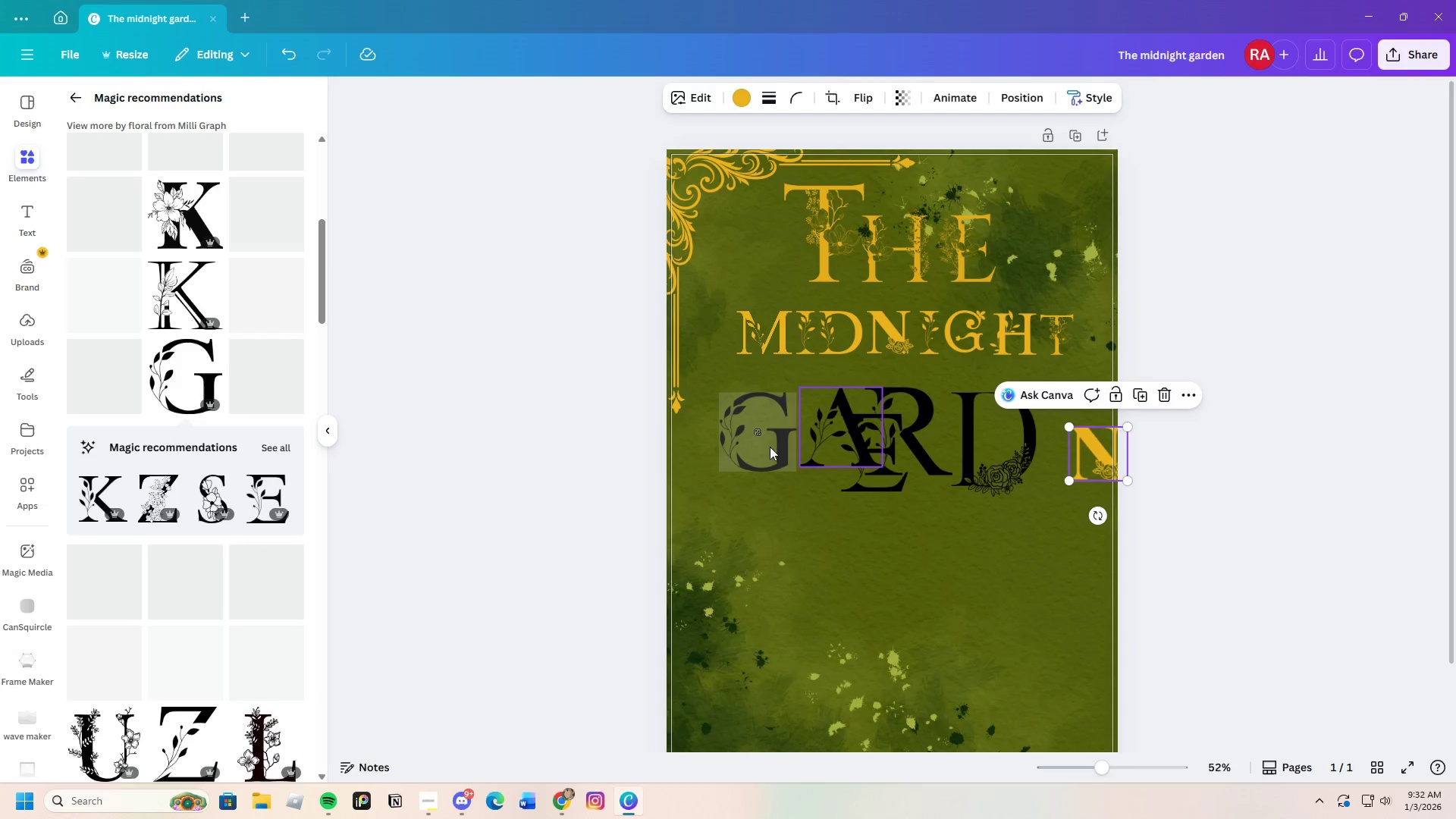 
left_click_drag(start_coordinate=[761, 442], to_coordinate=[738, 432])
 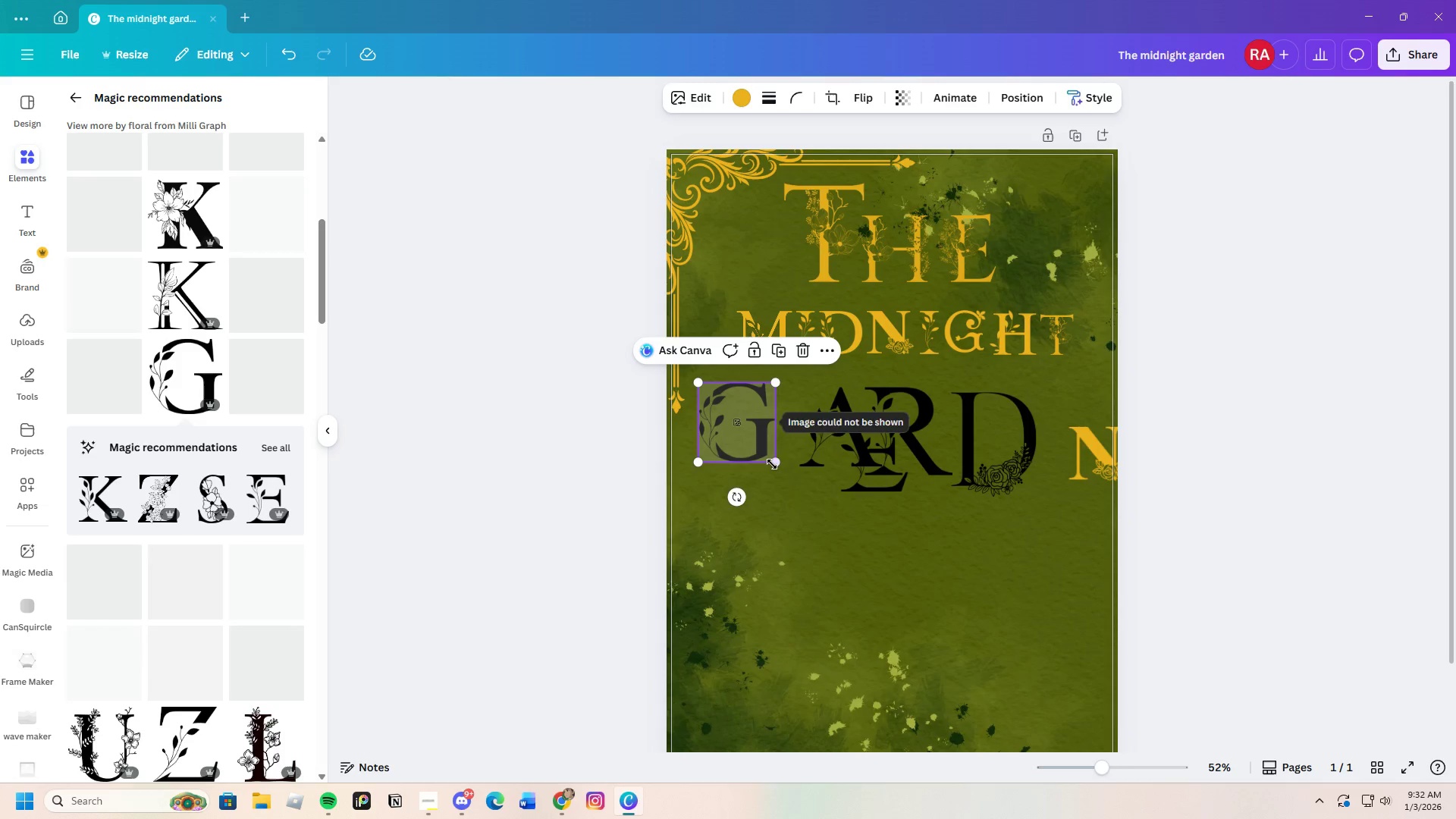 
left_click_drag(start_coordinate=[772, 464], to_coordinate=[741, 434])
 